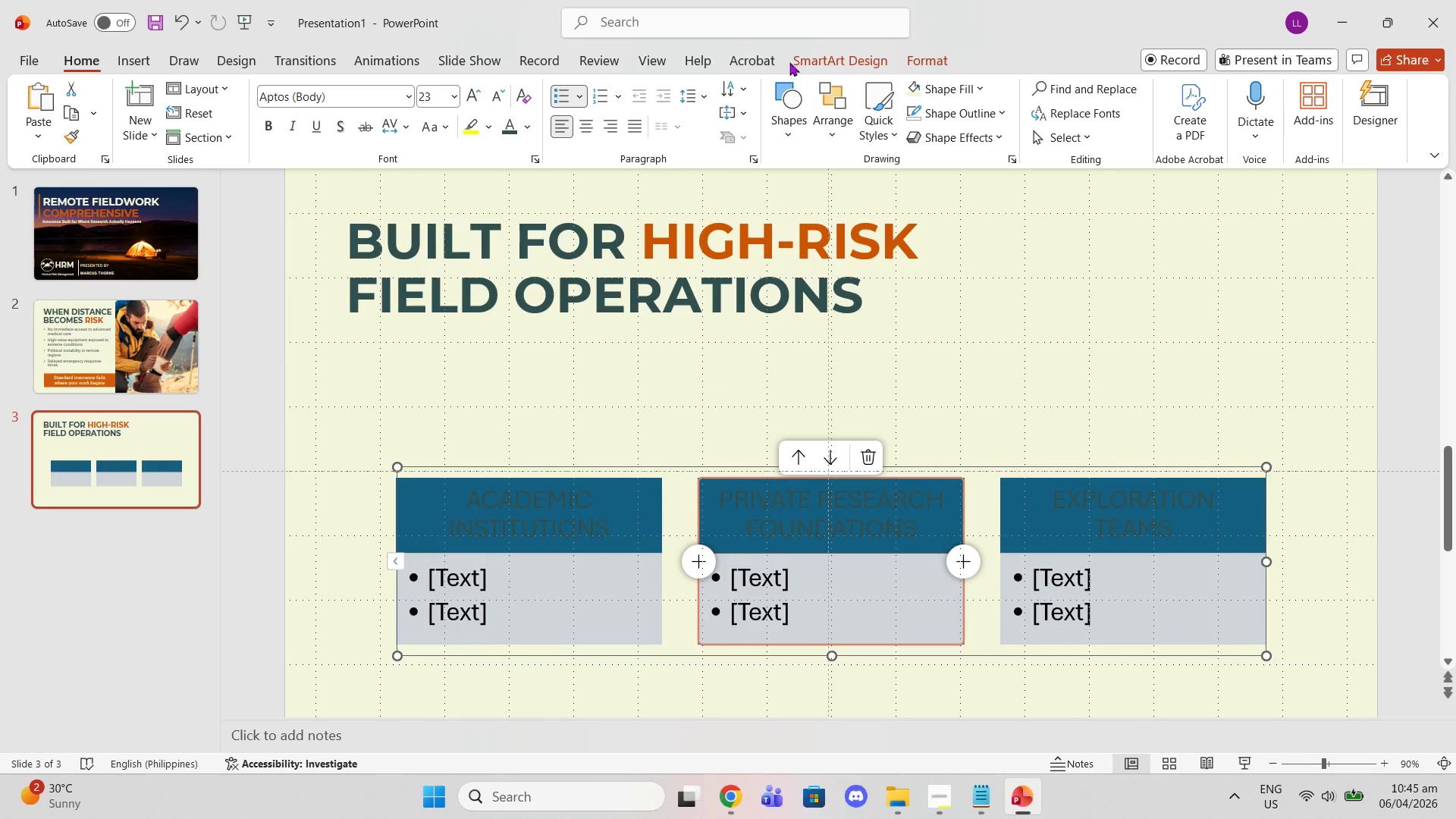 
mouse_move([844, 64])
 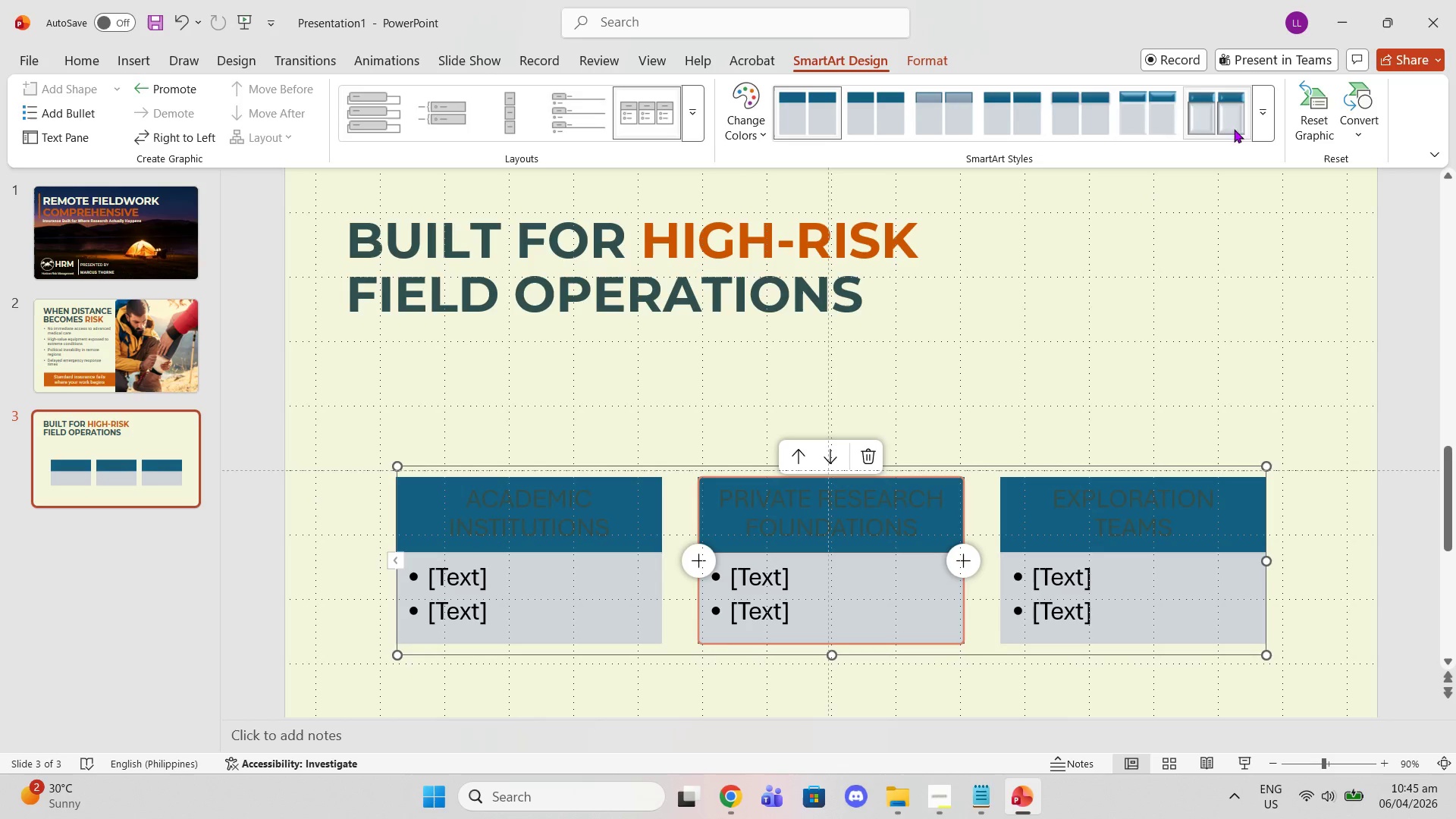 
mouse_move([1248, 118])
 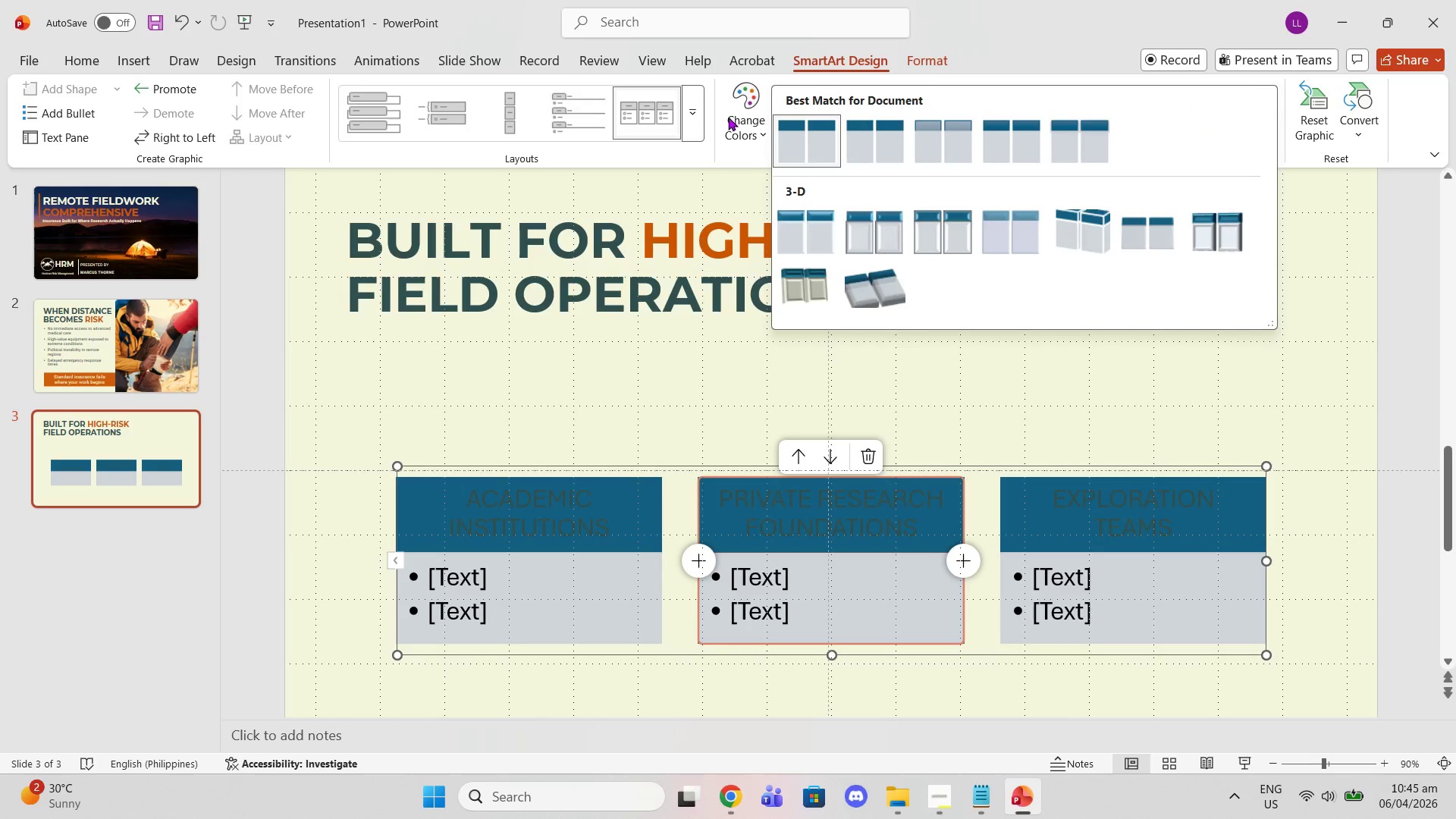 
left_click([731, 117])
 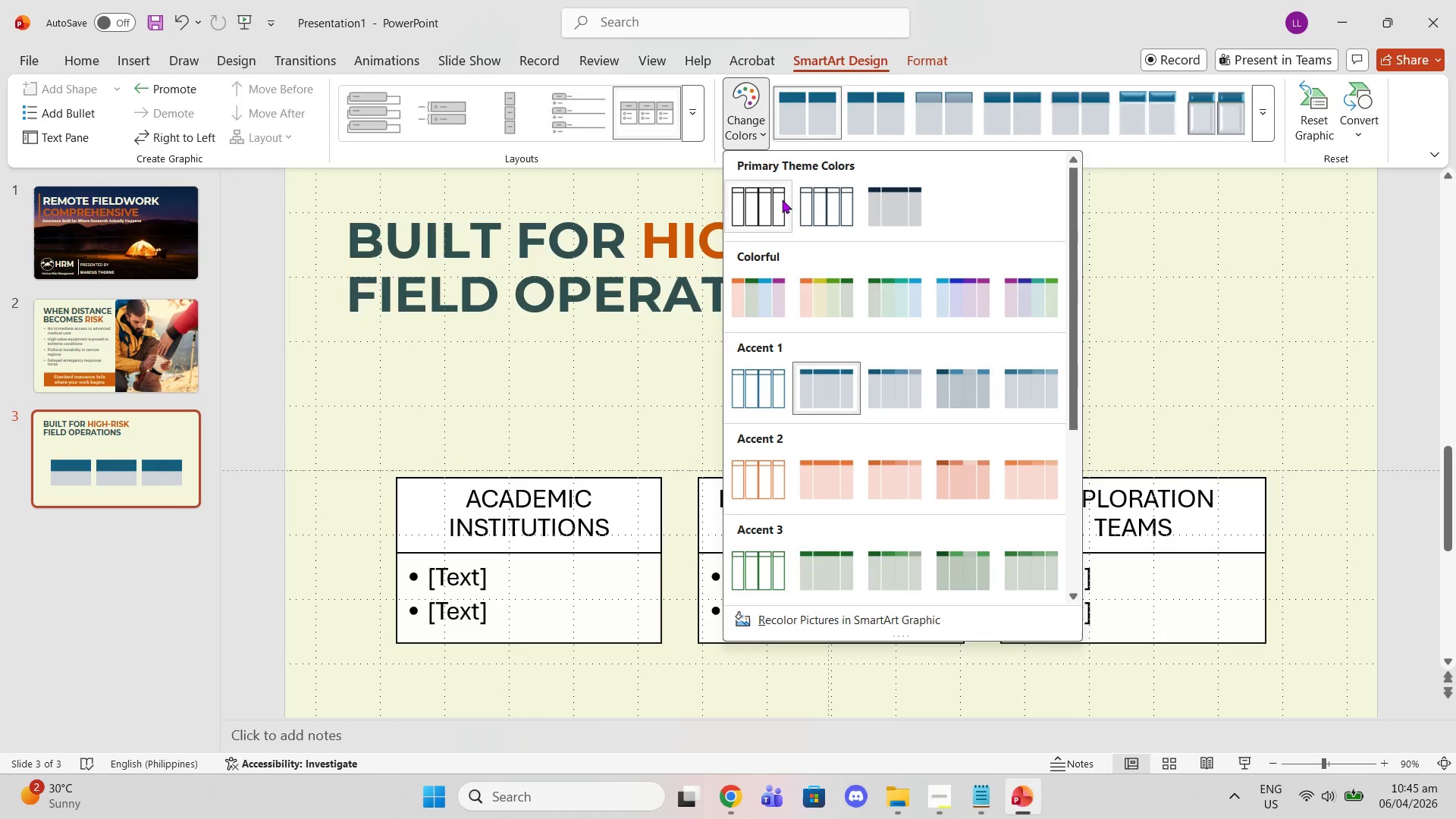 
left_click([781, 199])
 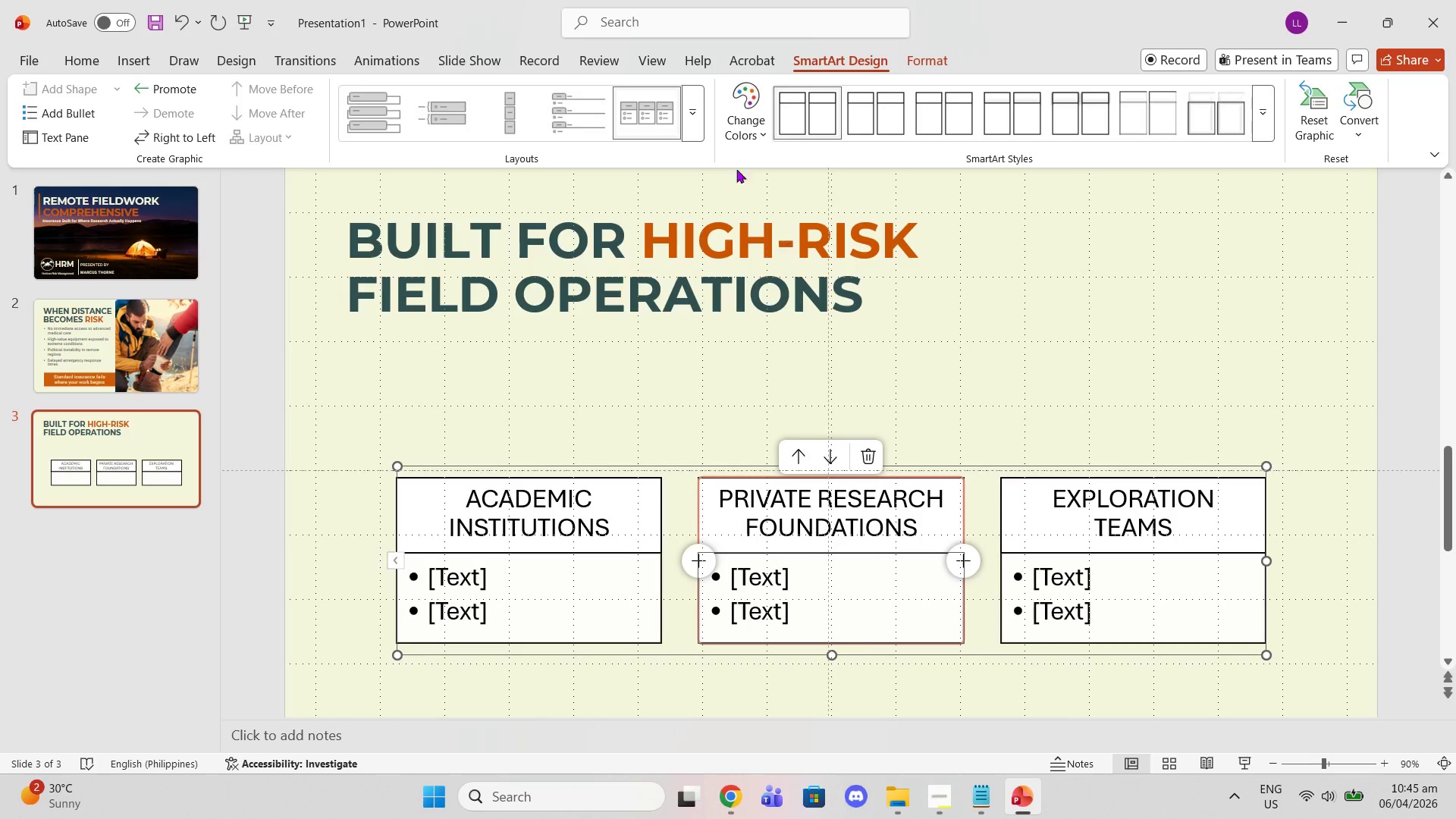 
left_click([731, 142])
 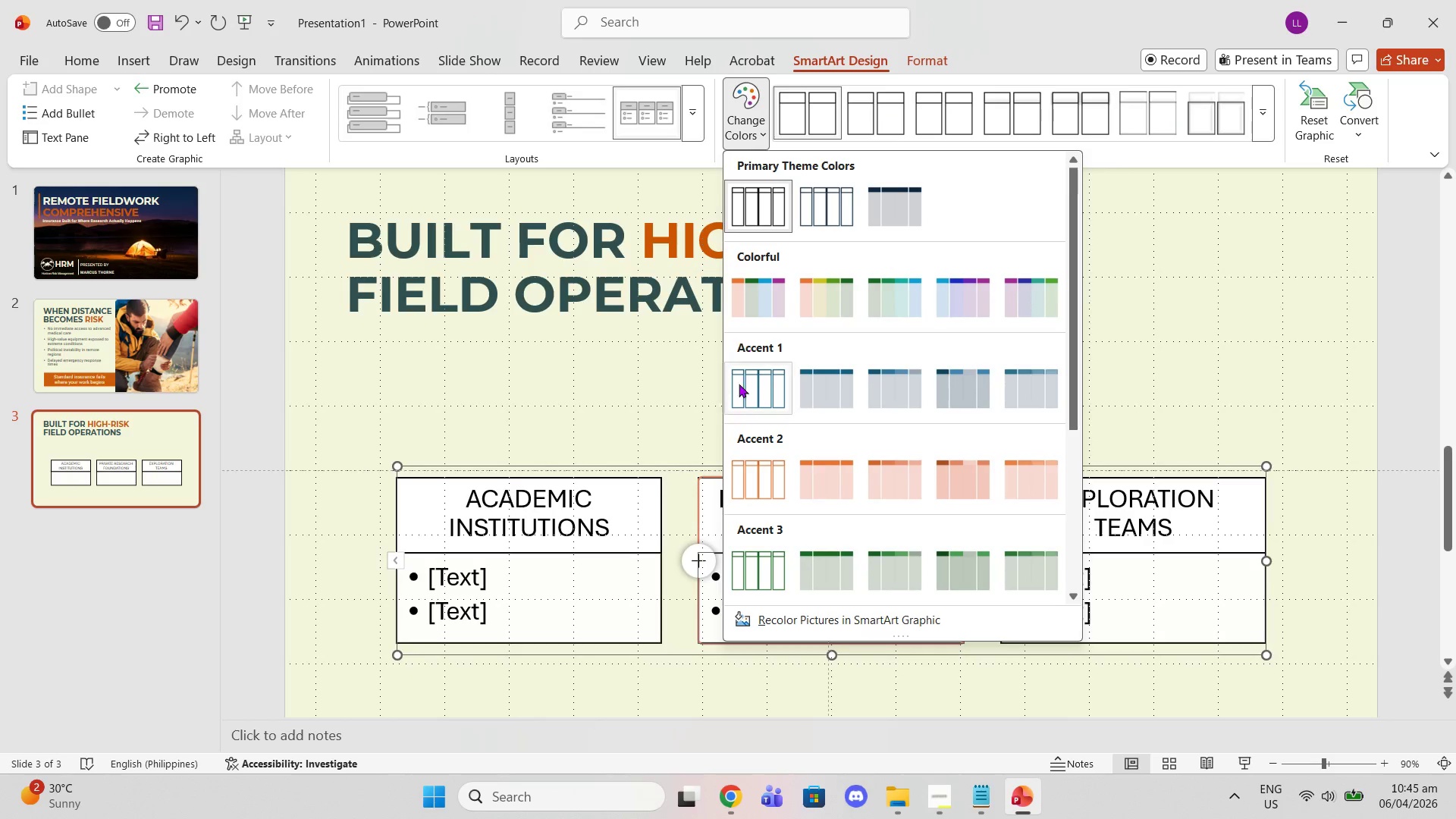 
mouse_move([751, 486])
 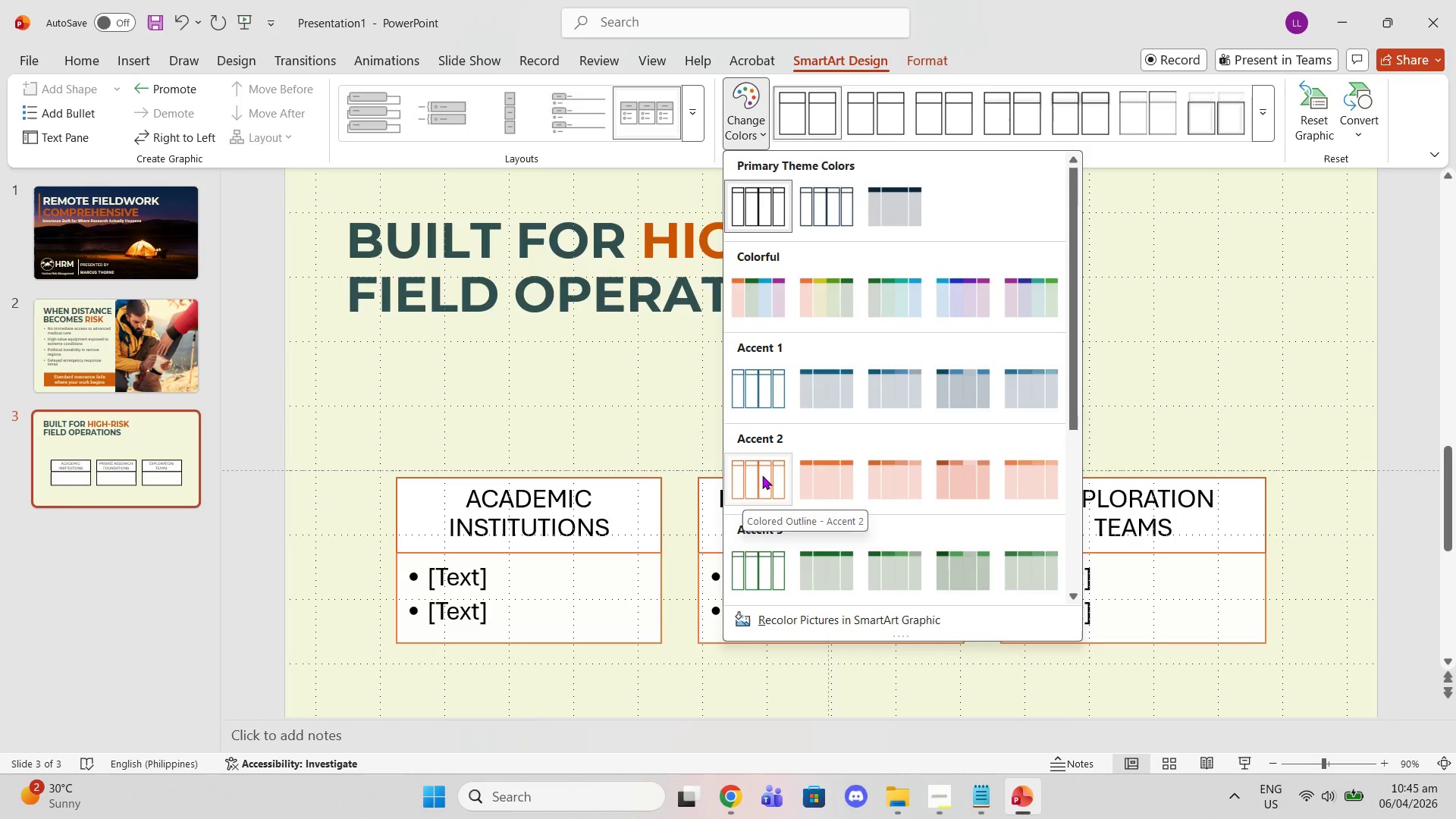 
scroll: coordinate [762, 475], scroll_direction: down, amount: 1.0
 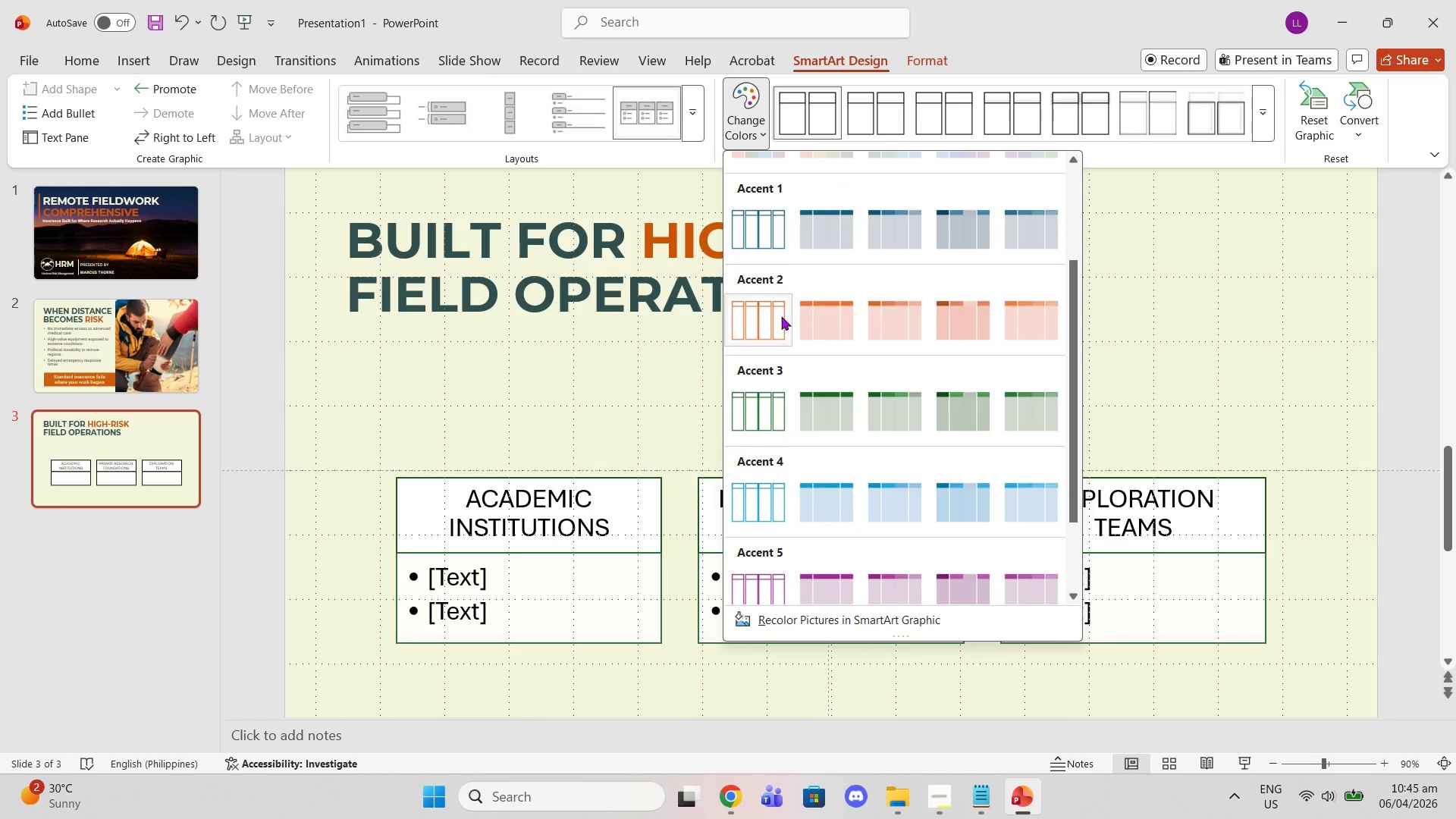 
left_click([781, 316])
 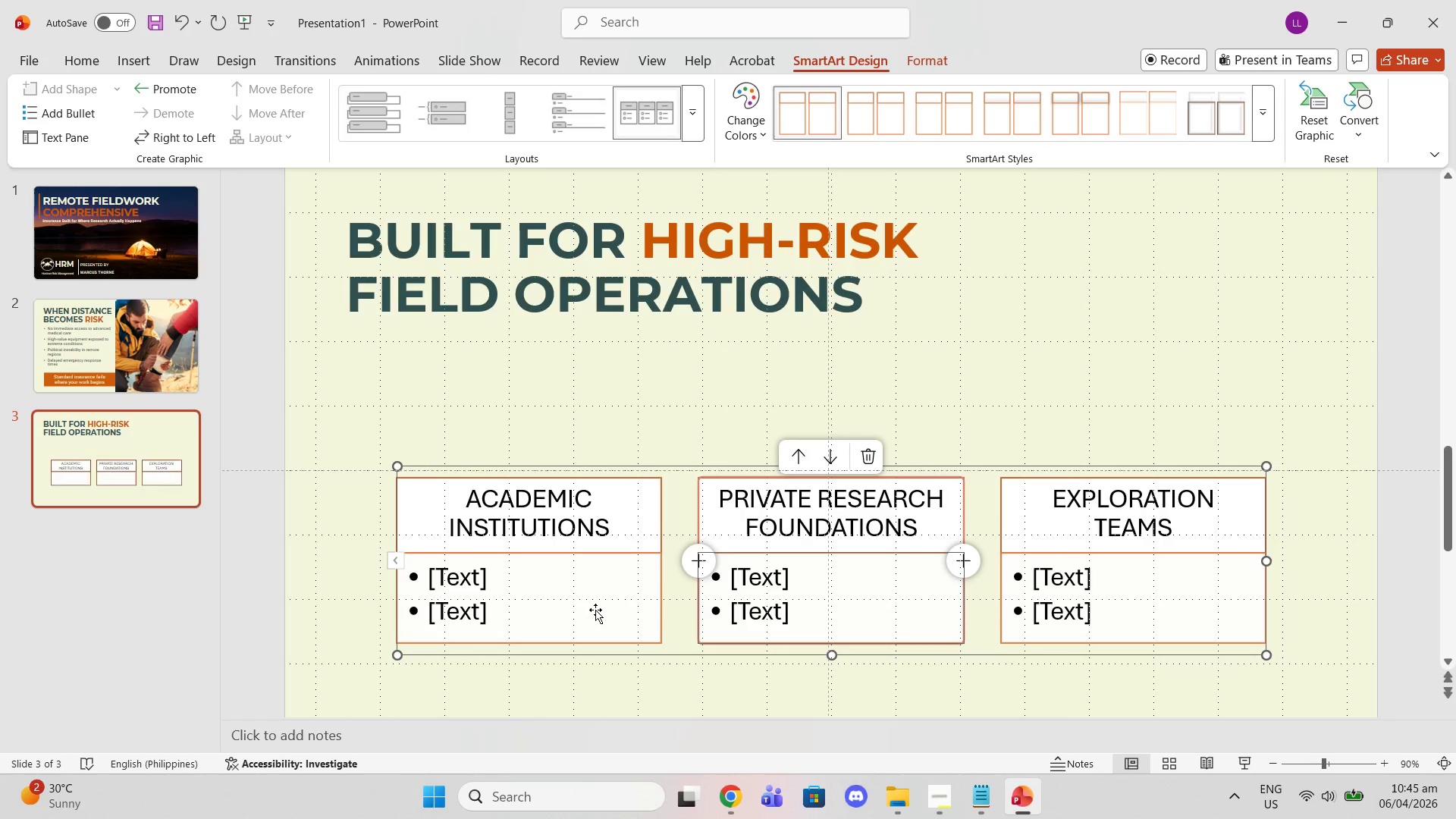 
right_click([595, 610])
 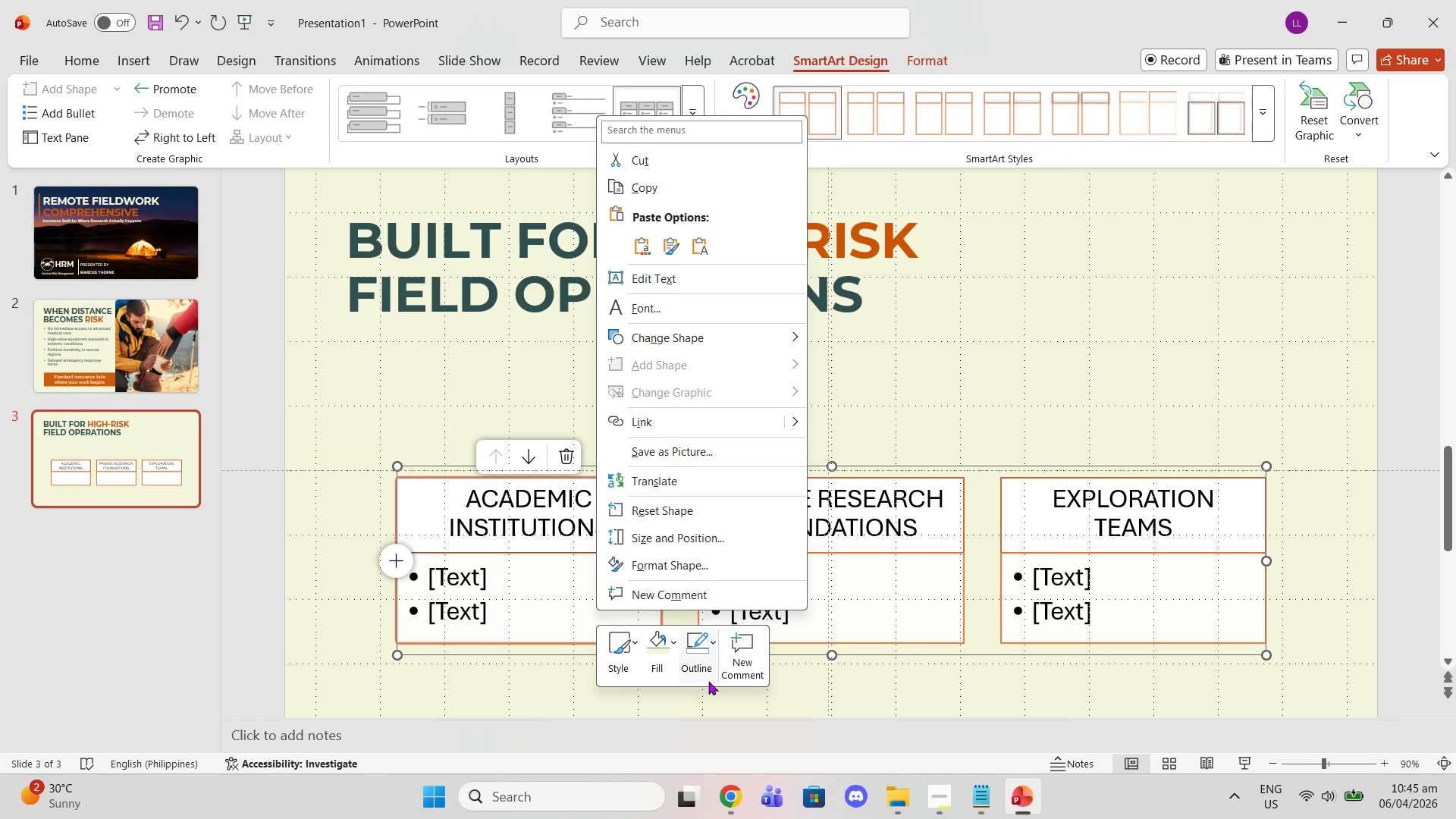 
left_click([696, 665])
 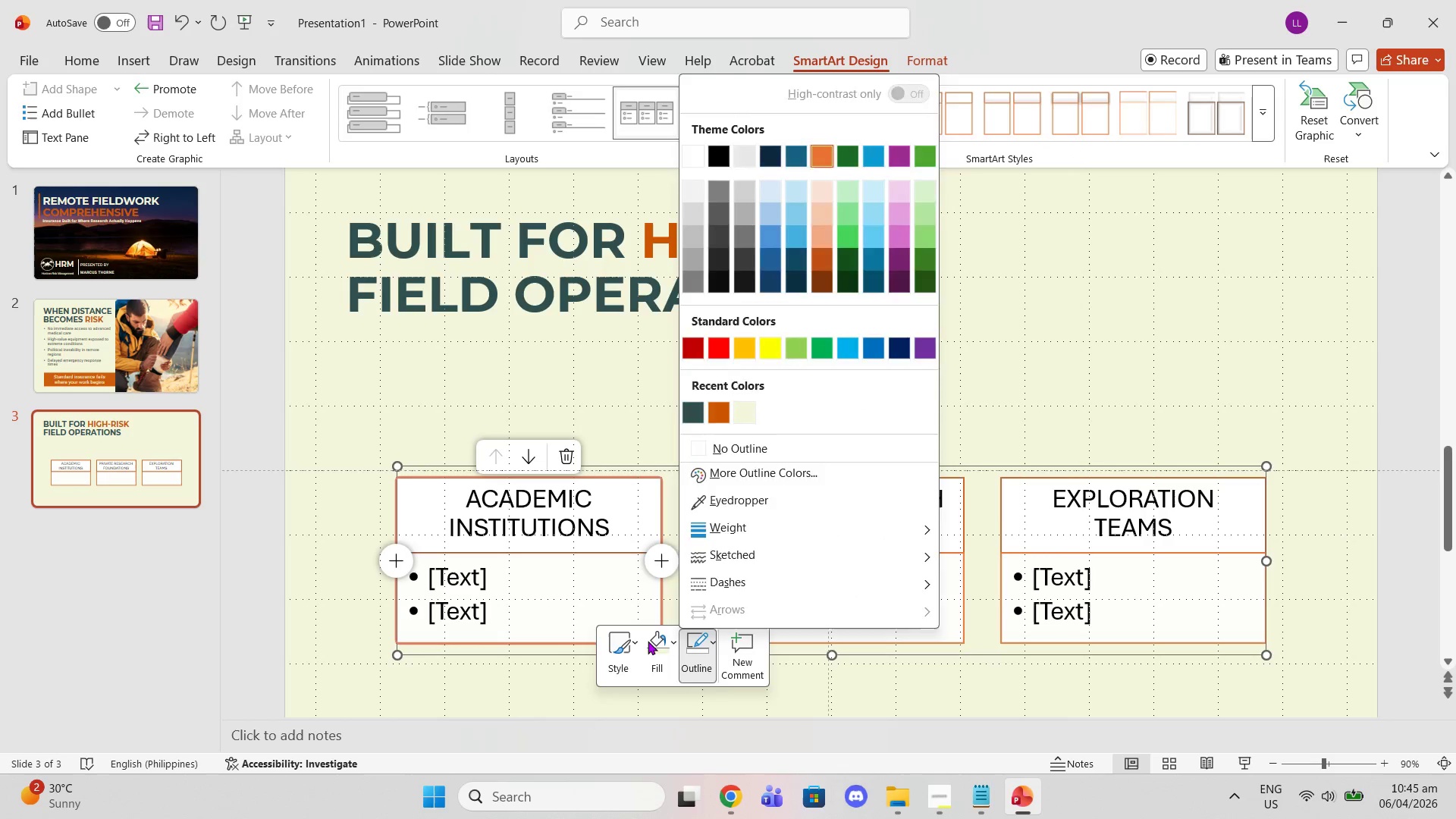 
left_click([648, 641])
 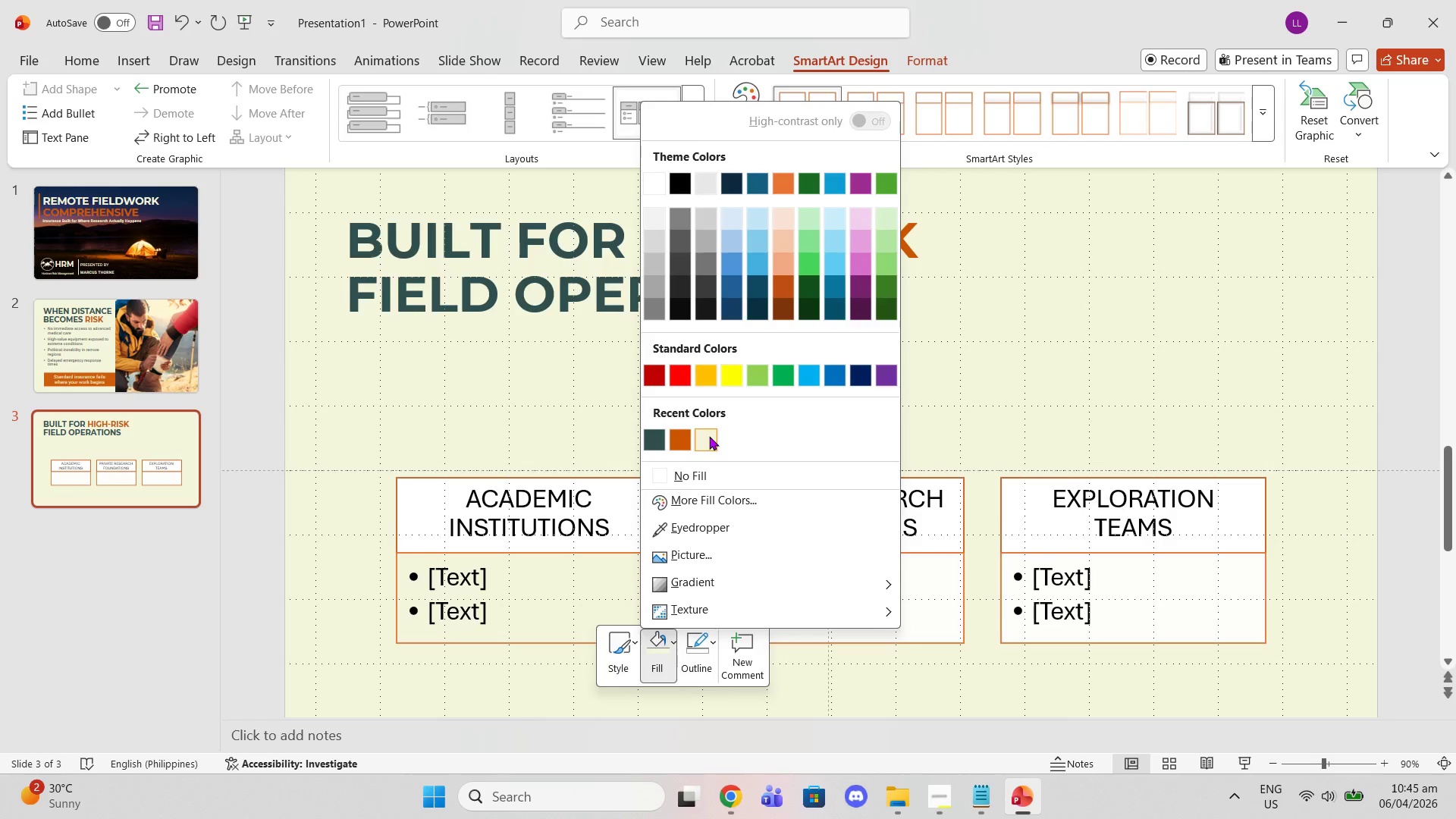 
left_click([709, 436])
 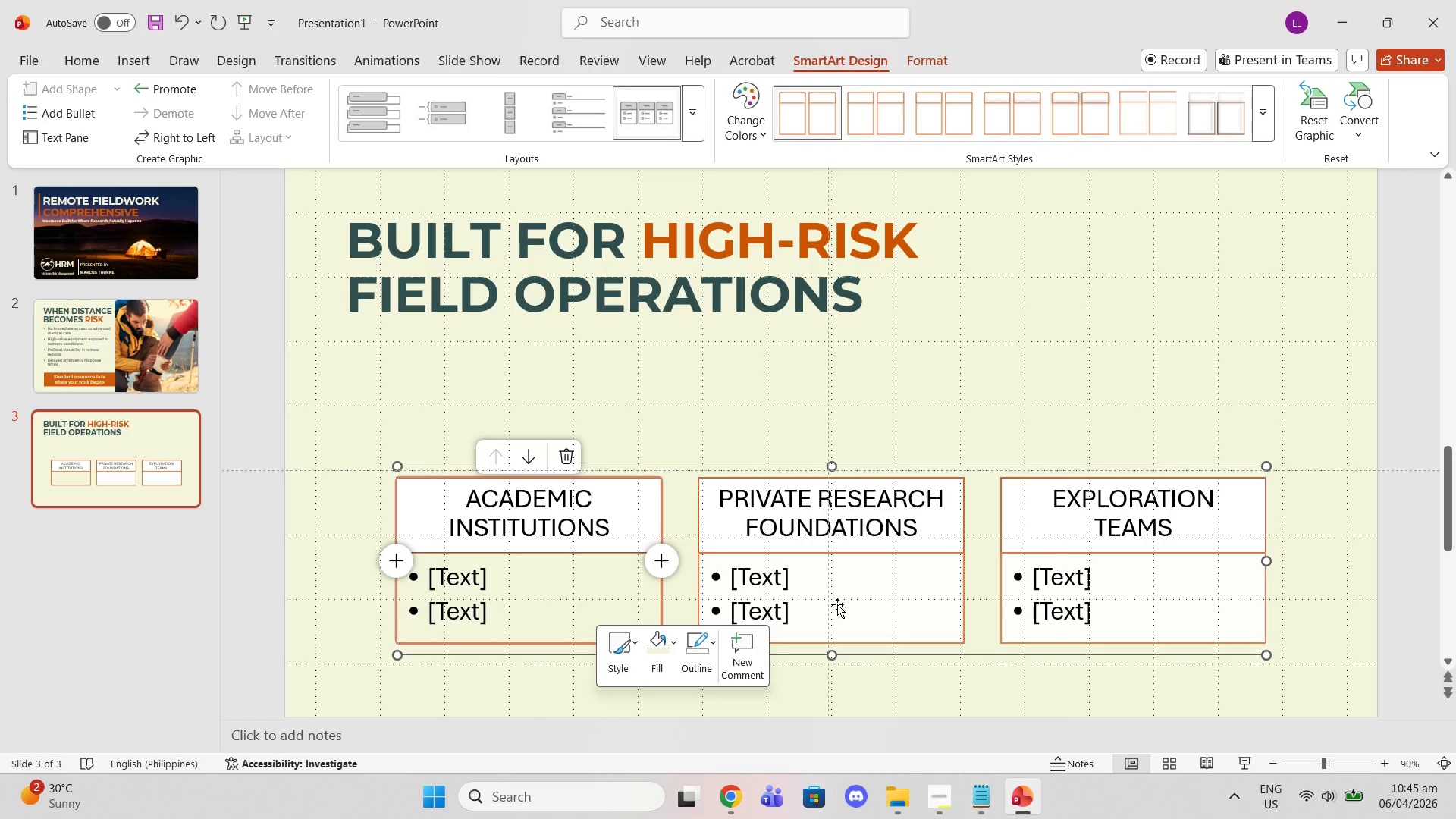 
left_click([837, 605])
 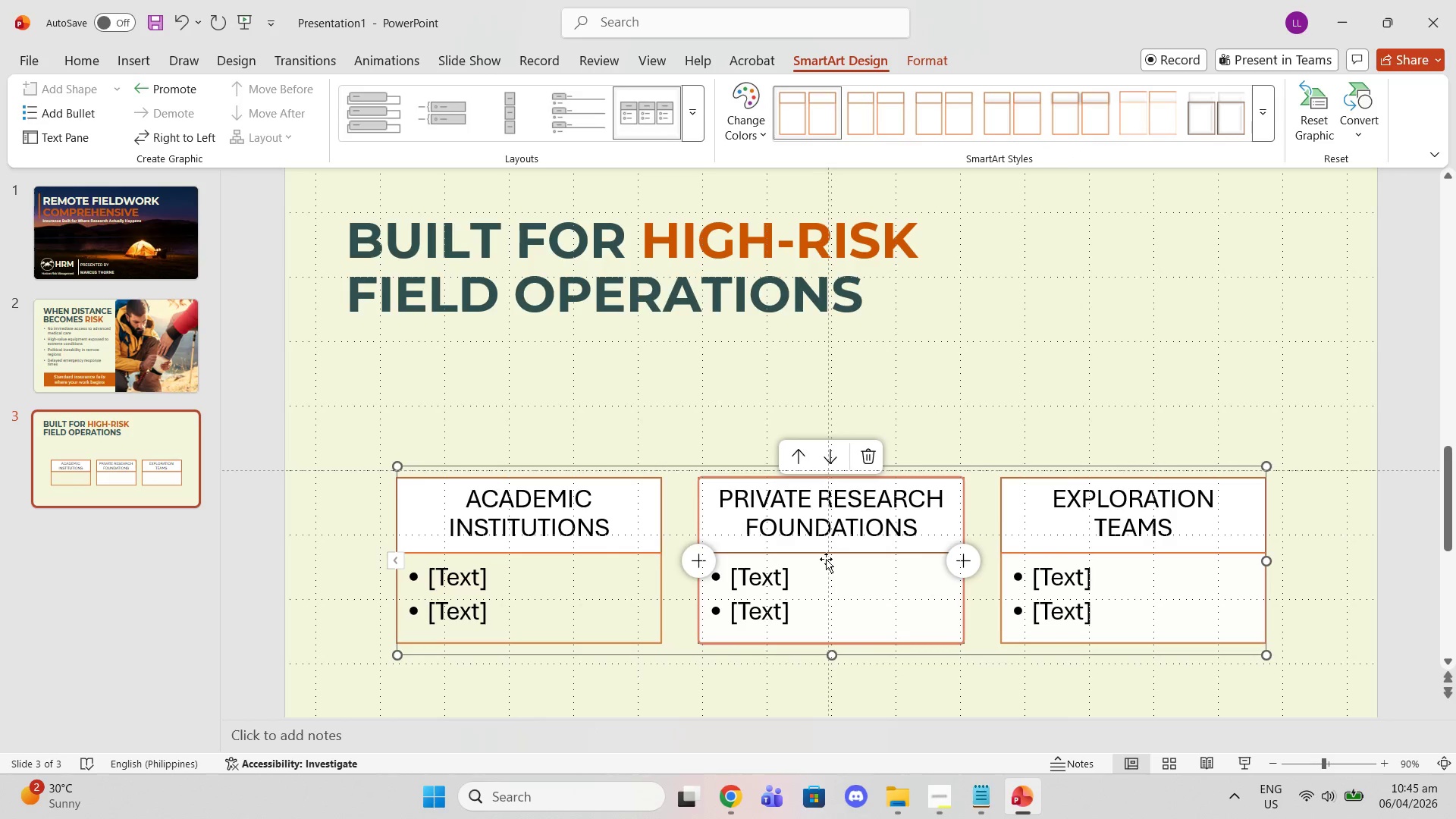 
right_click([826, 559])
 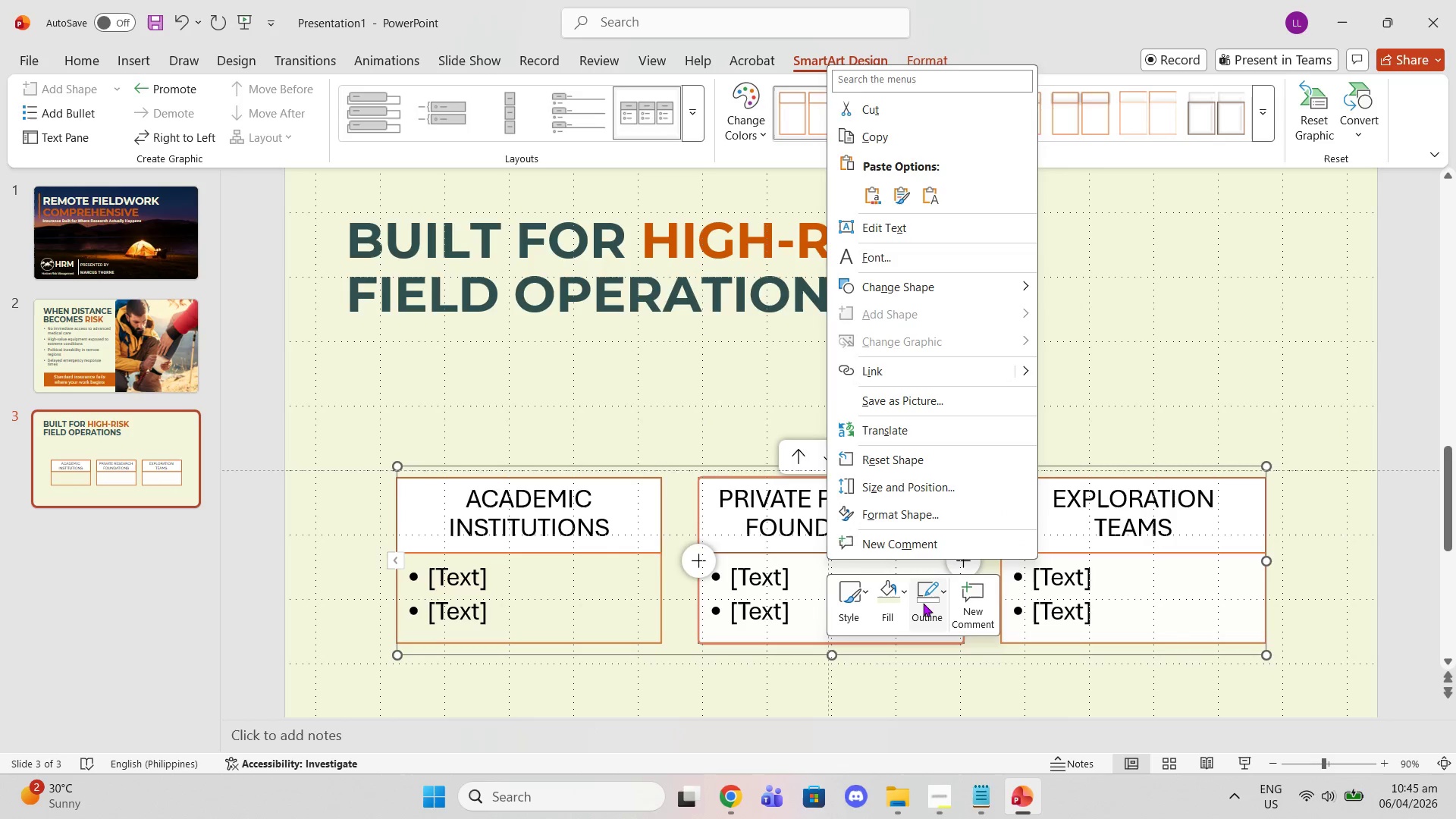 
left_click([931, 602])
 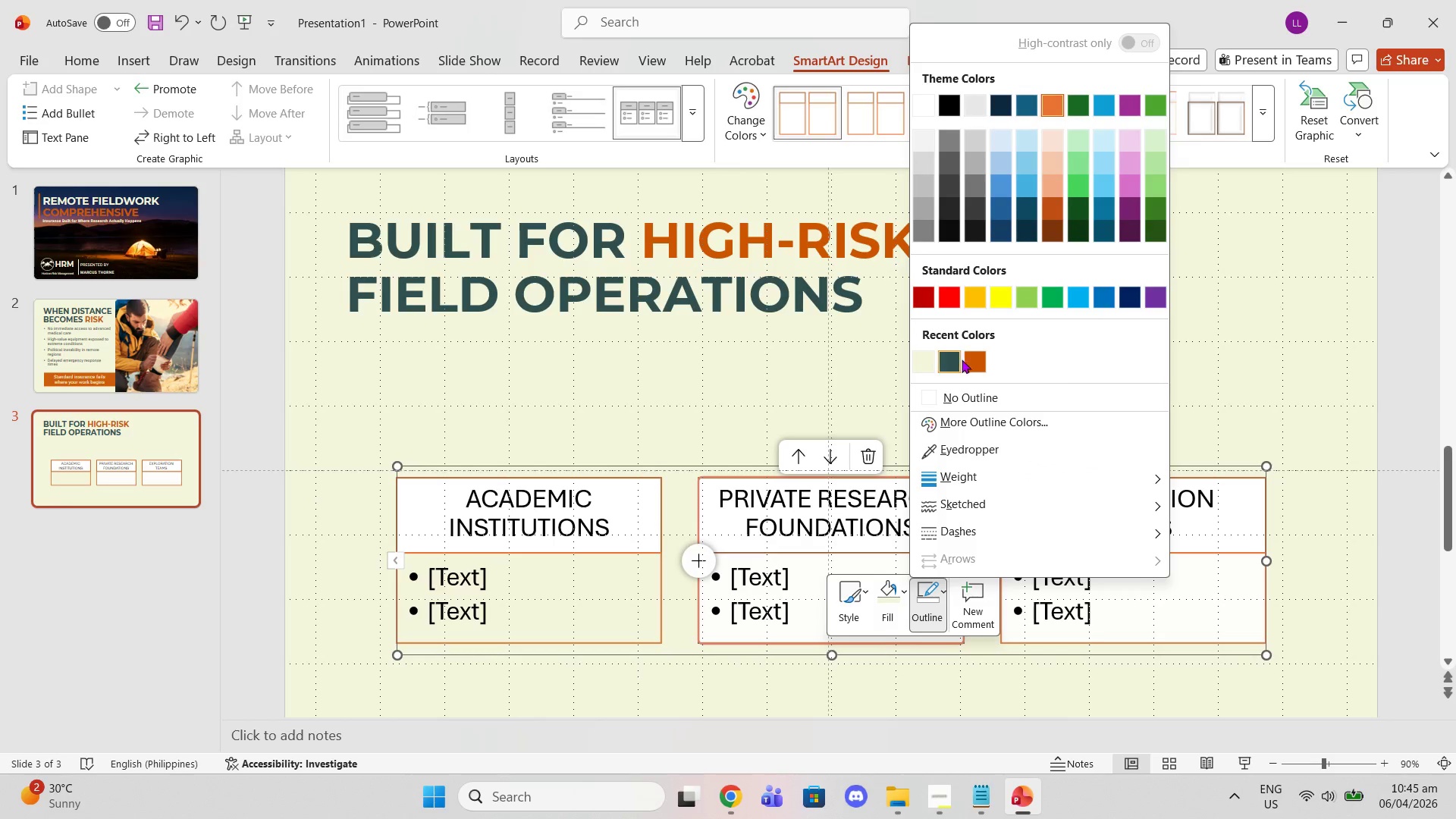 
mouse_move([911, 372])
 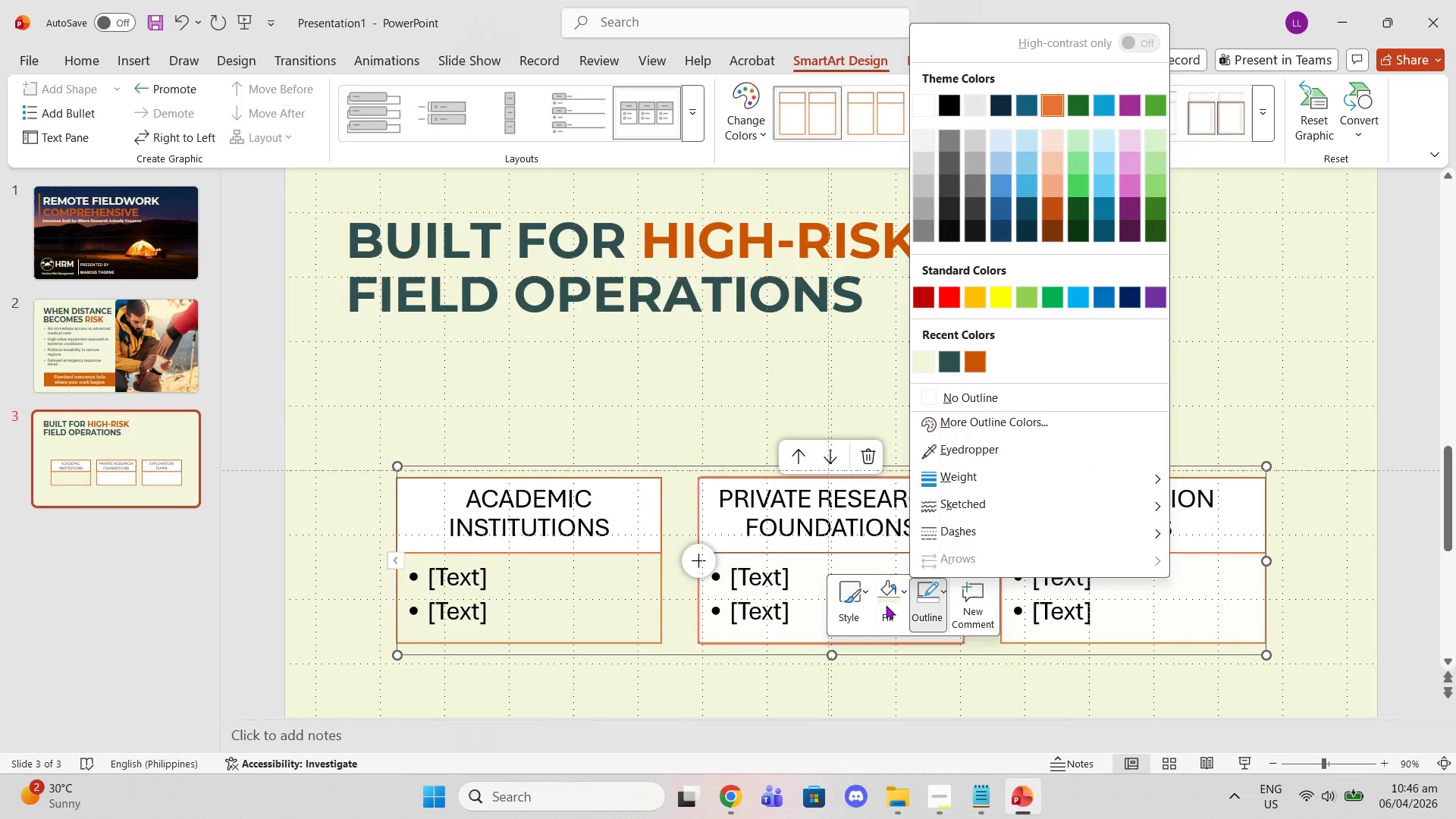 
left_click([886, 605])
 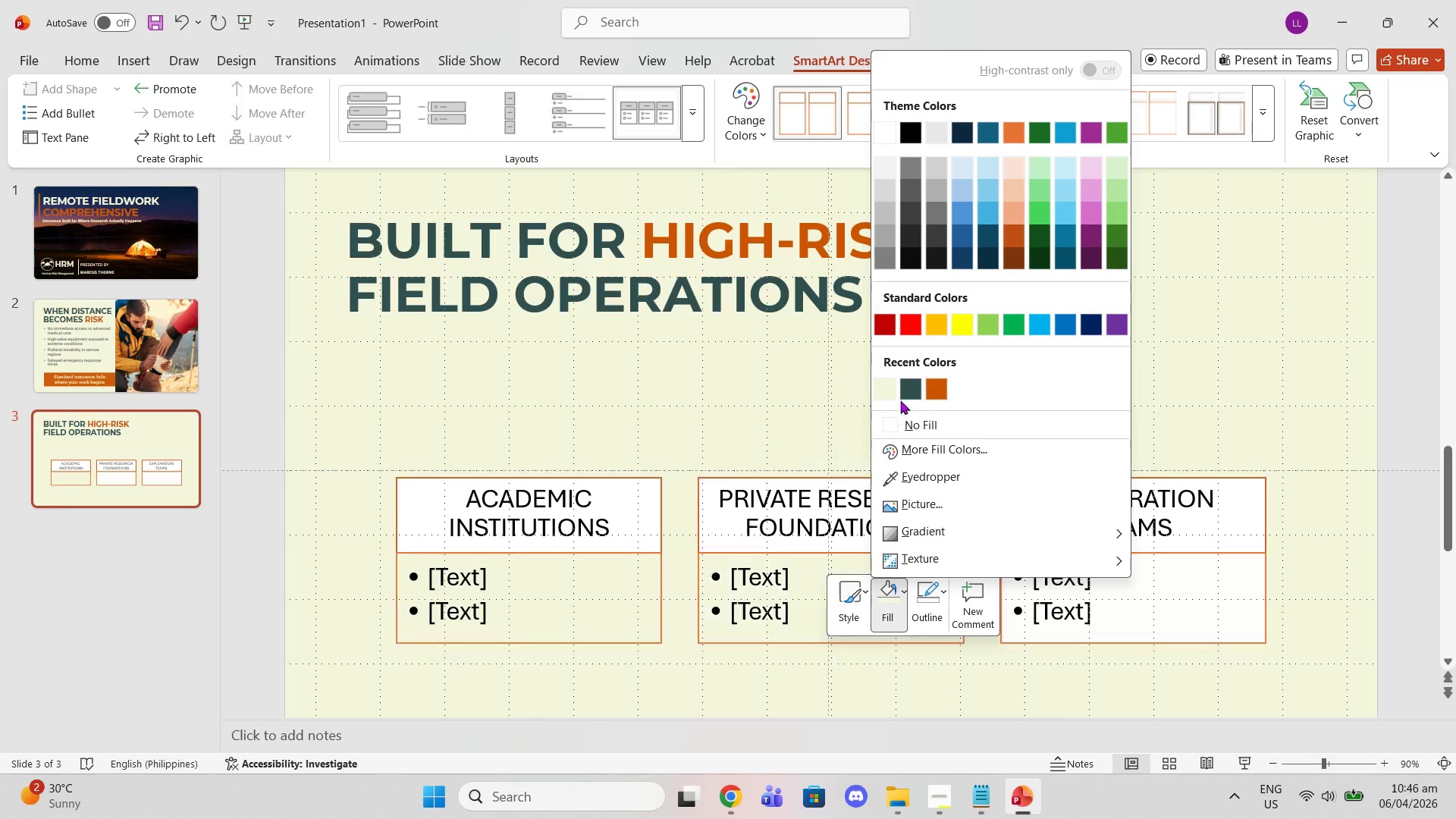 
left_click([888, 395])
 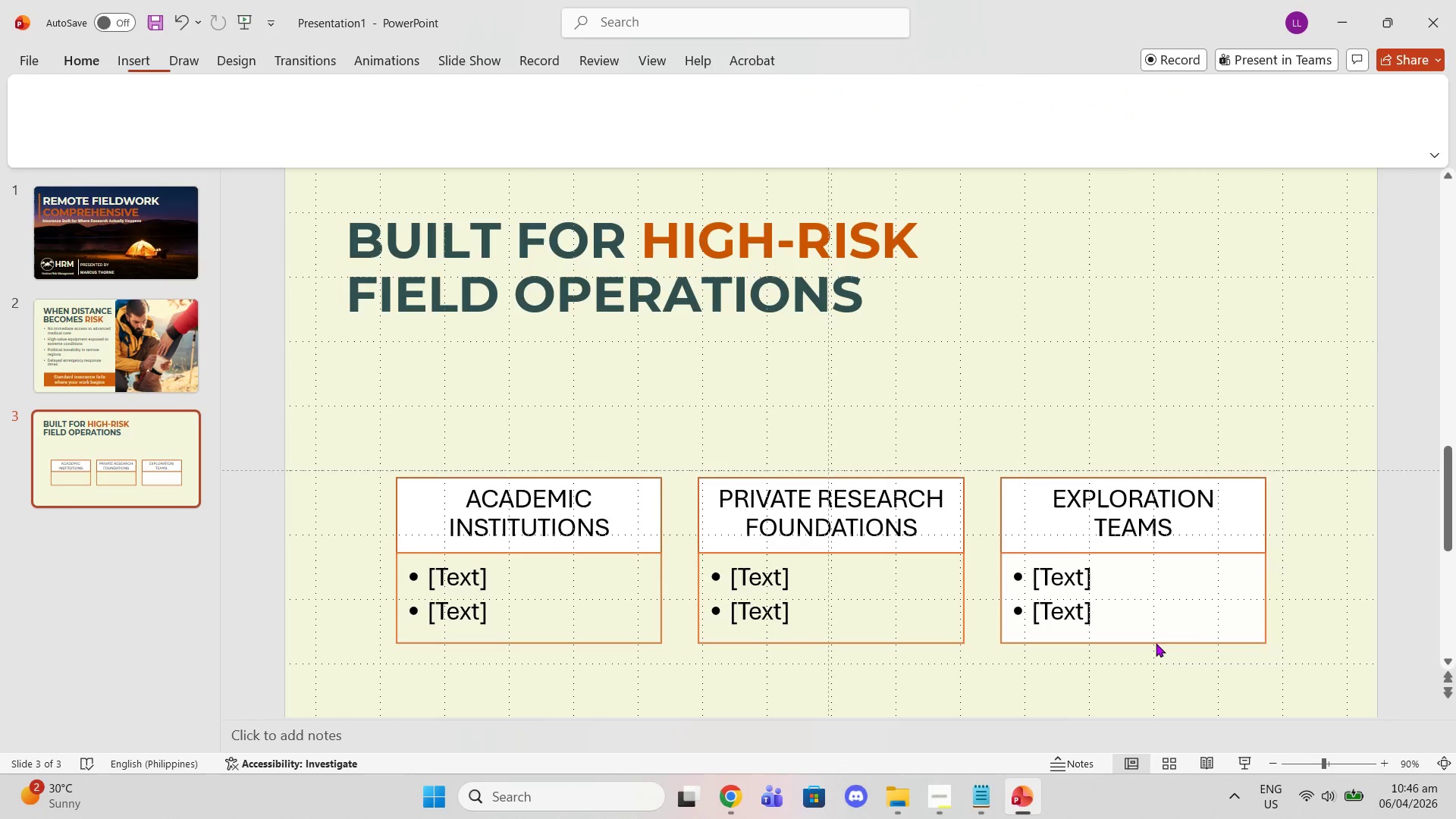 
double_click([1138, 611])
 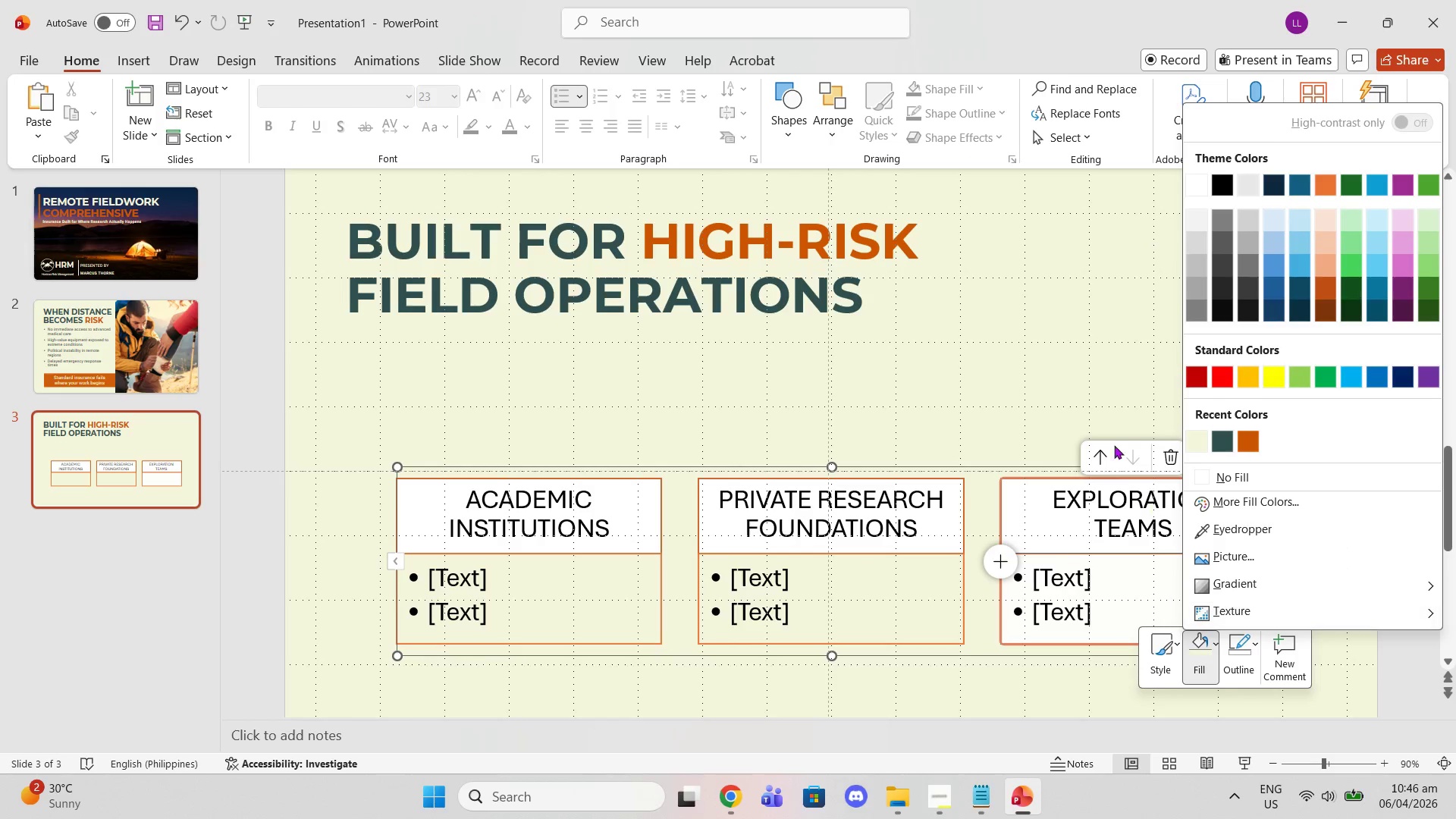 
double_click([1029, 533])
 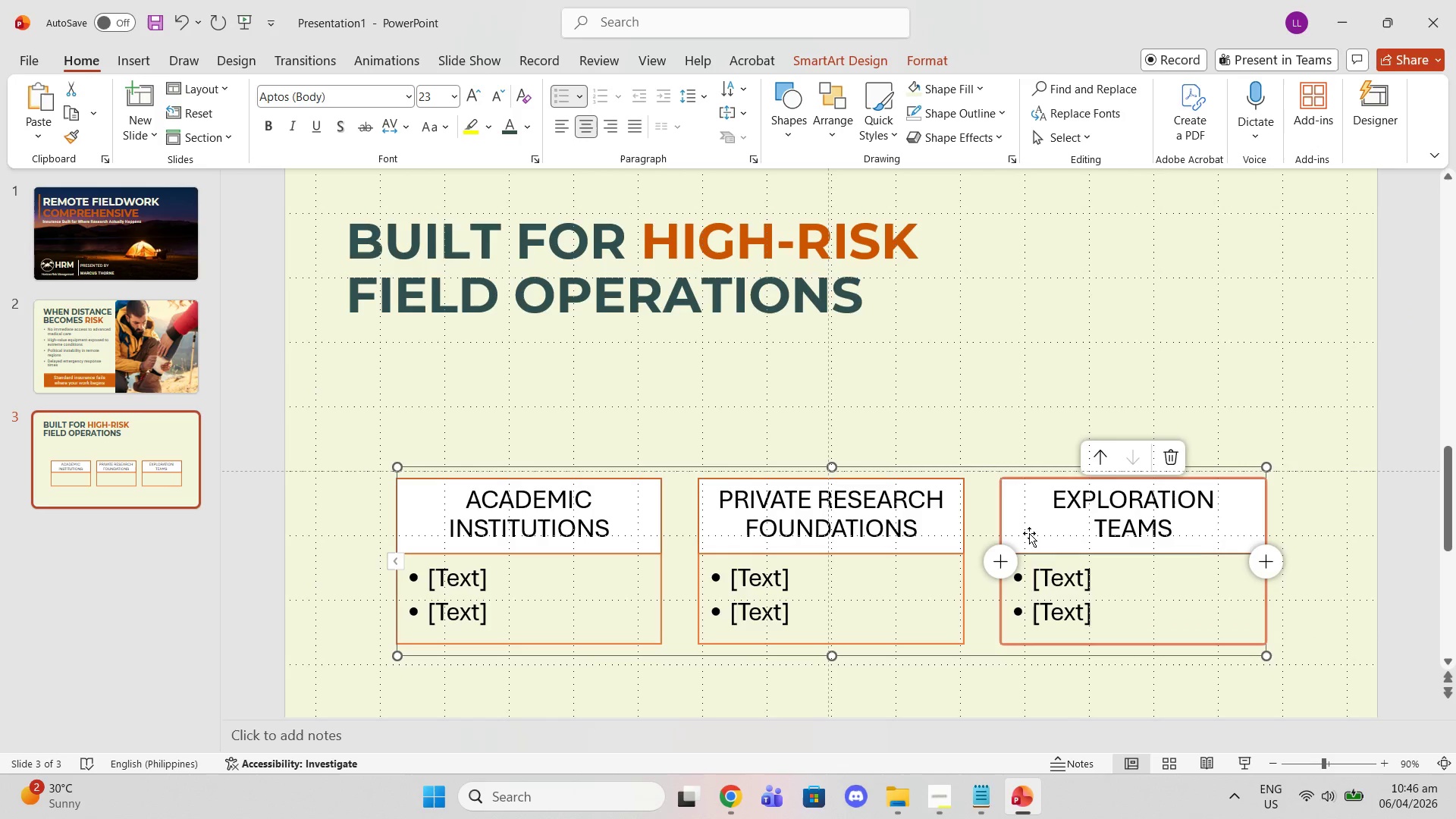 
right_click([1029, 533])
 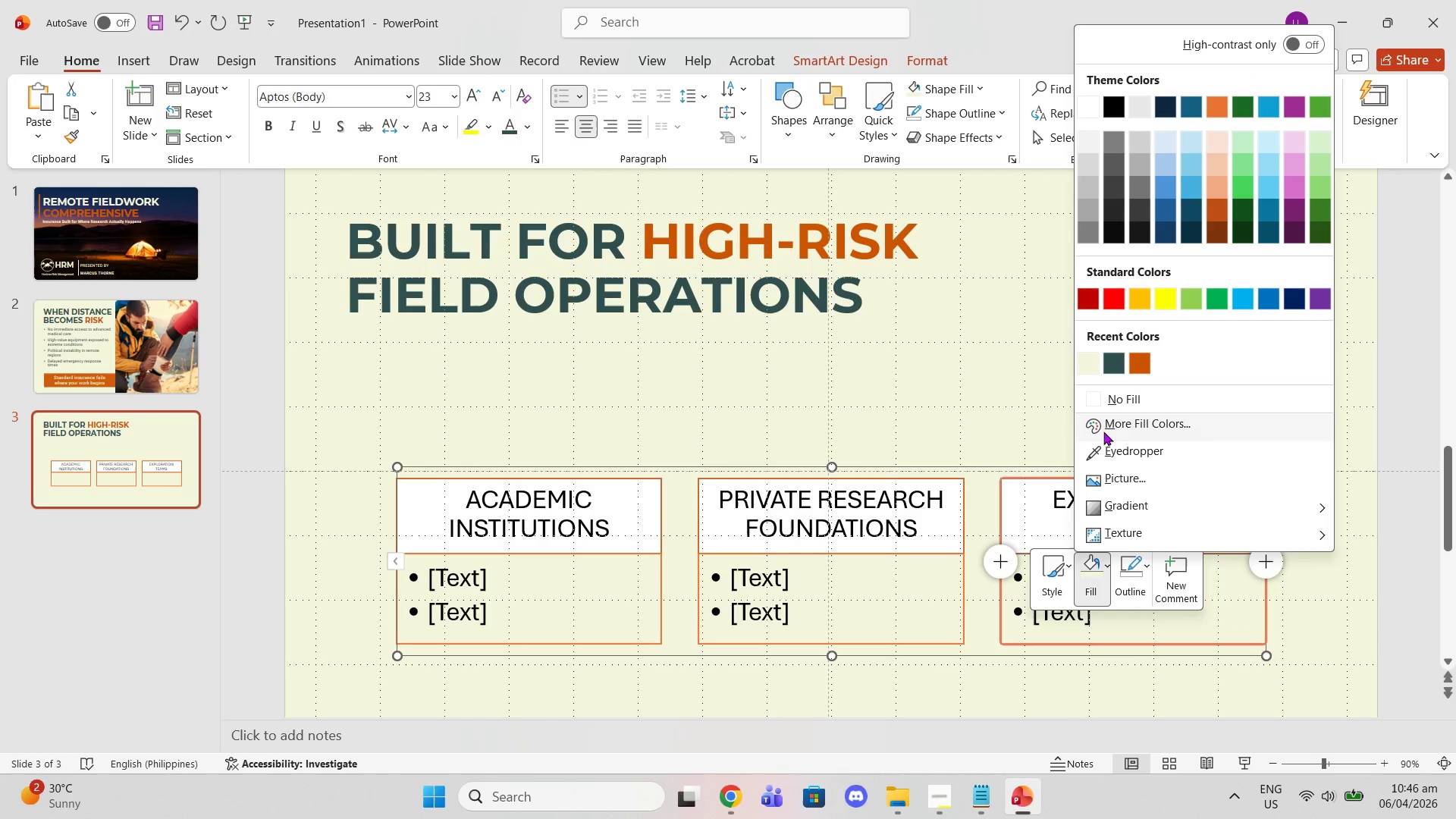 
left_click([1070, 359])
 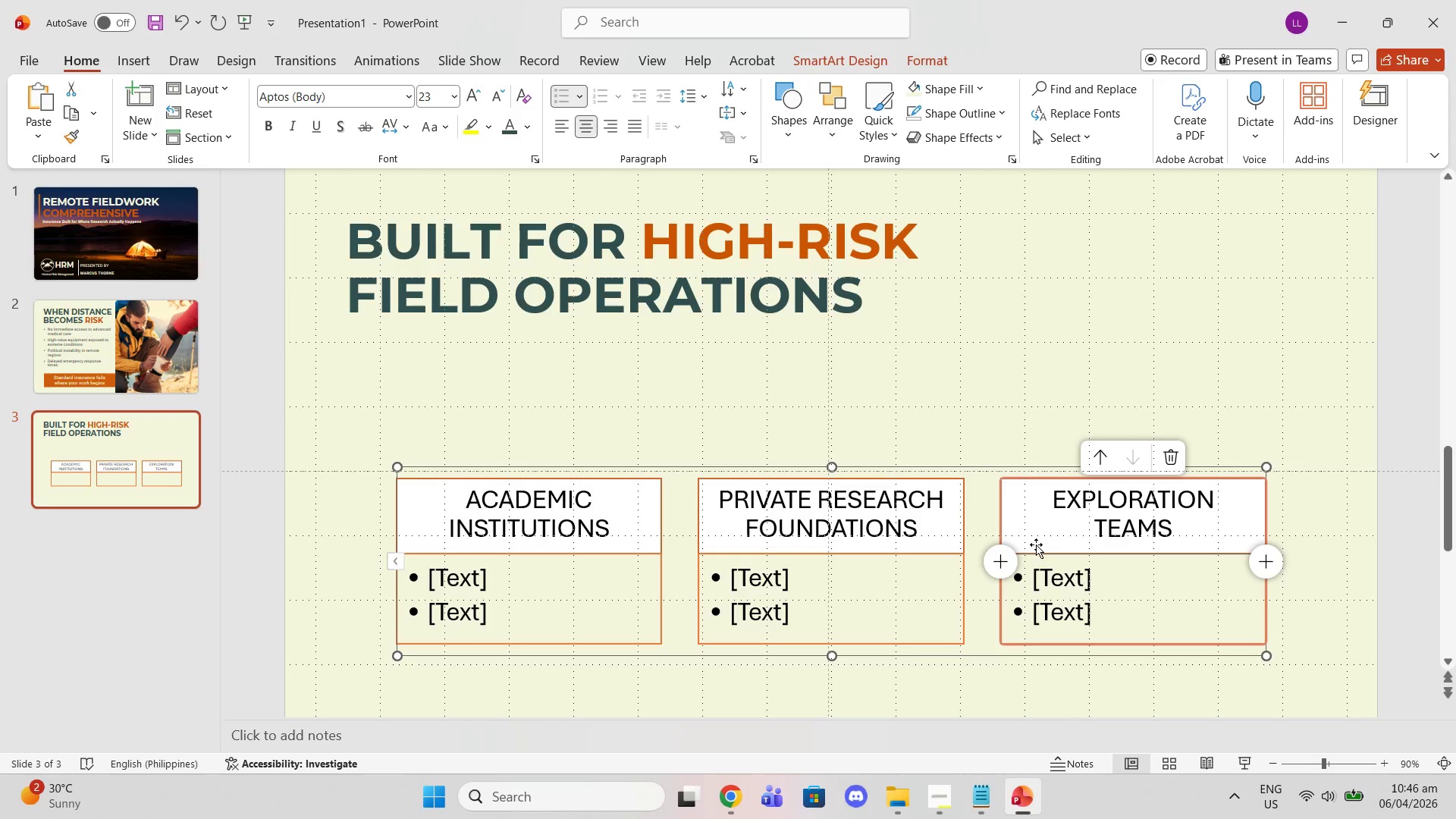 
right_click([1036, 544])
 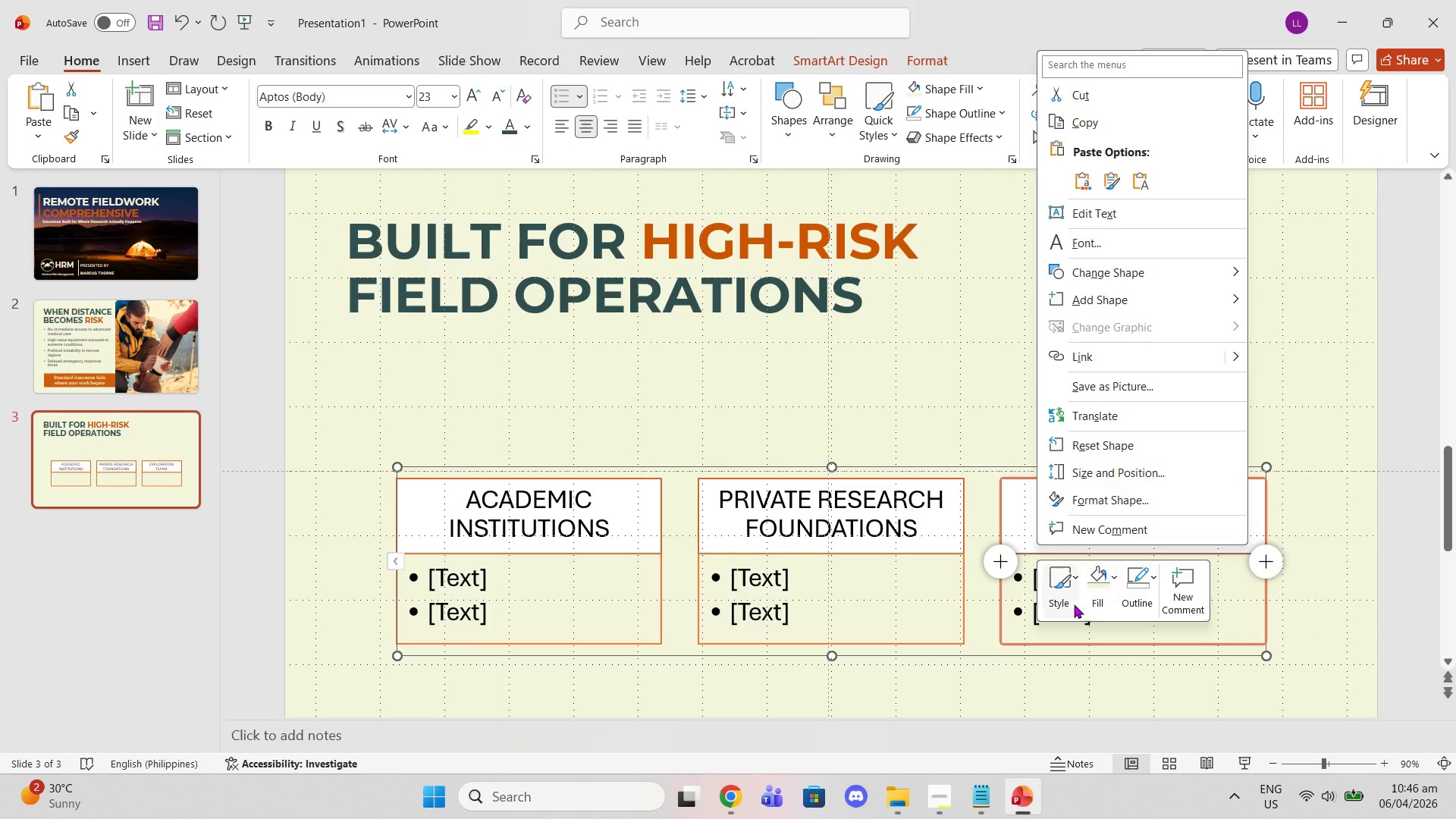 
left_click([1062, 602])
 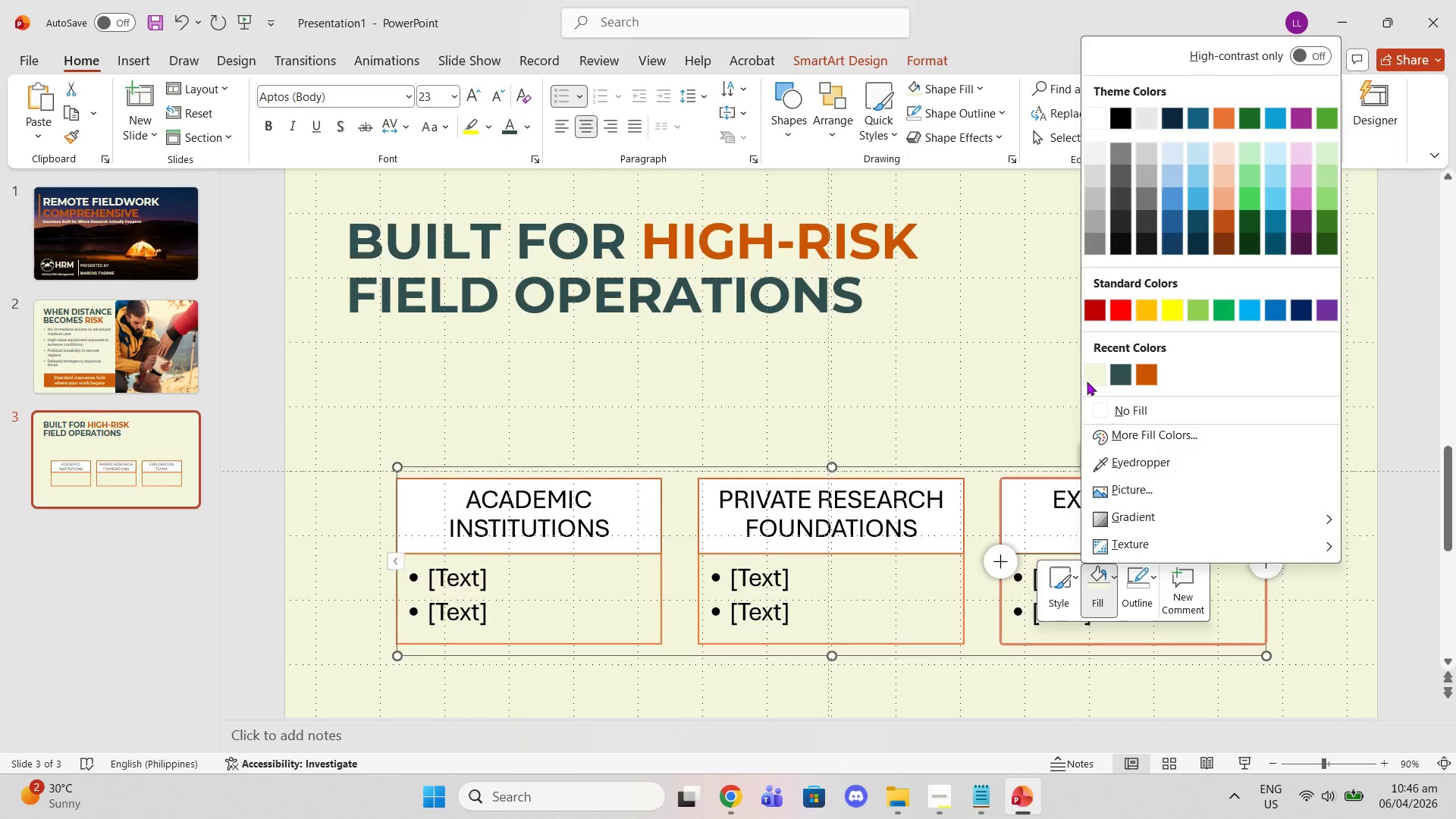 
left_click([1091, 376])
 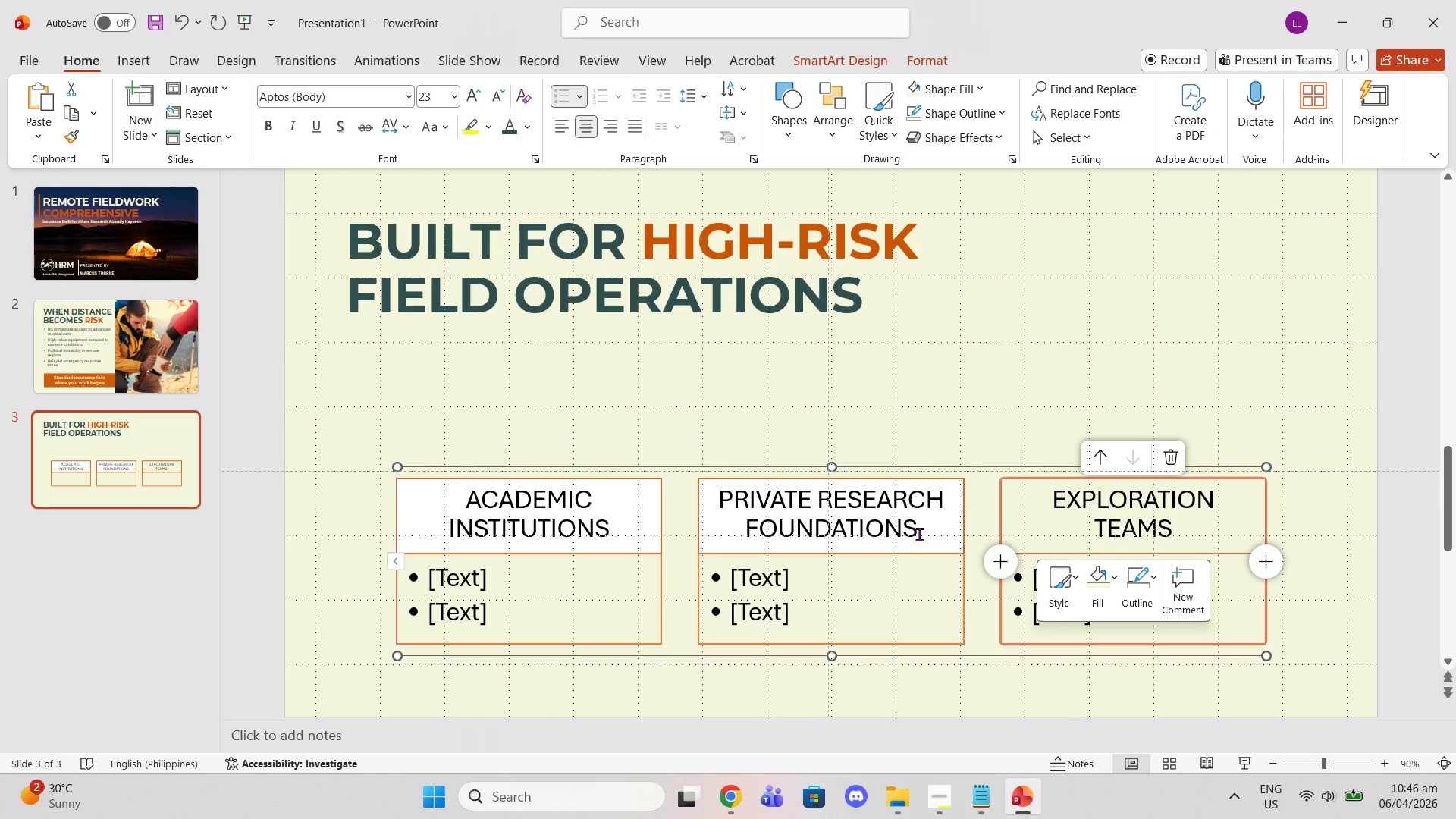 
left_click([937, 527])
 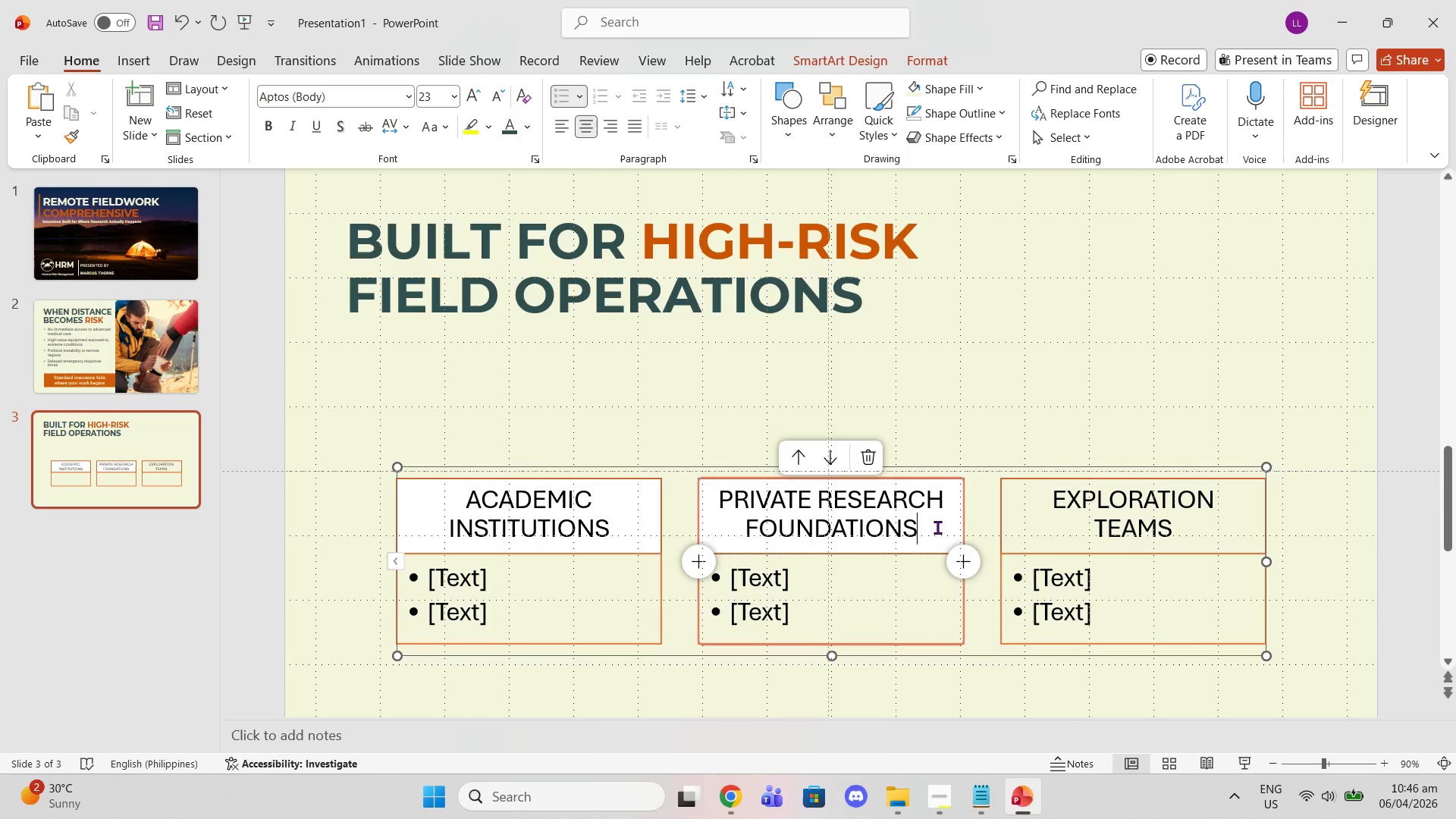 
right_click([937, 527])
 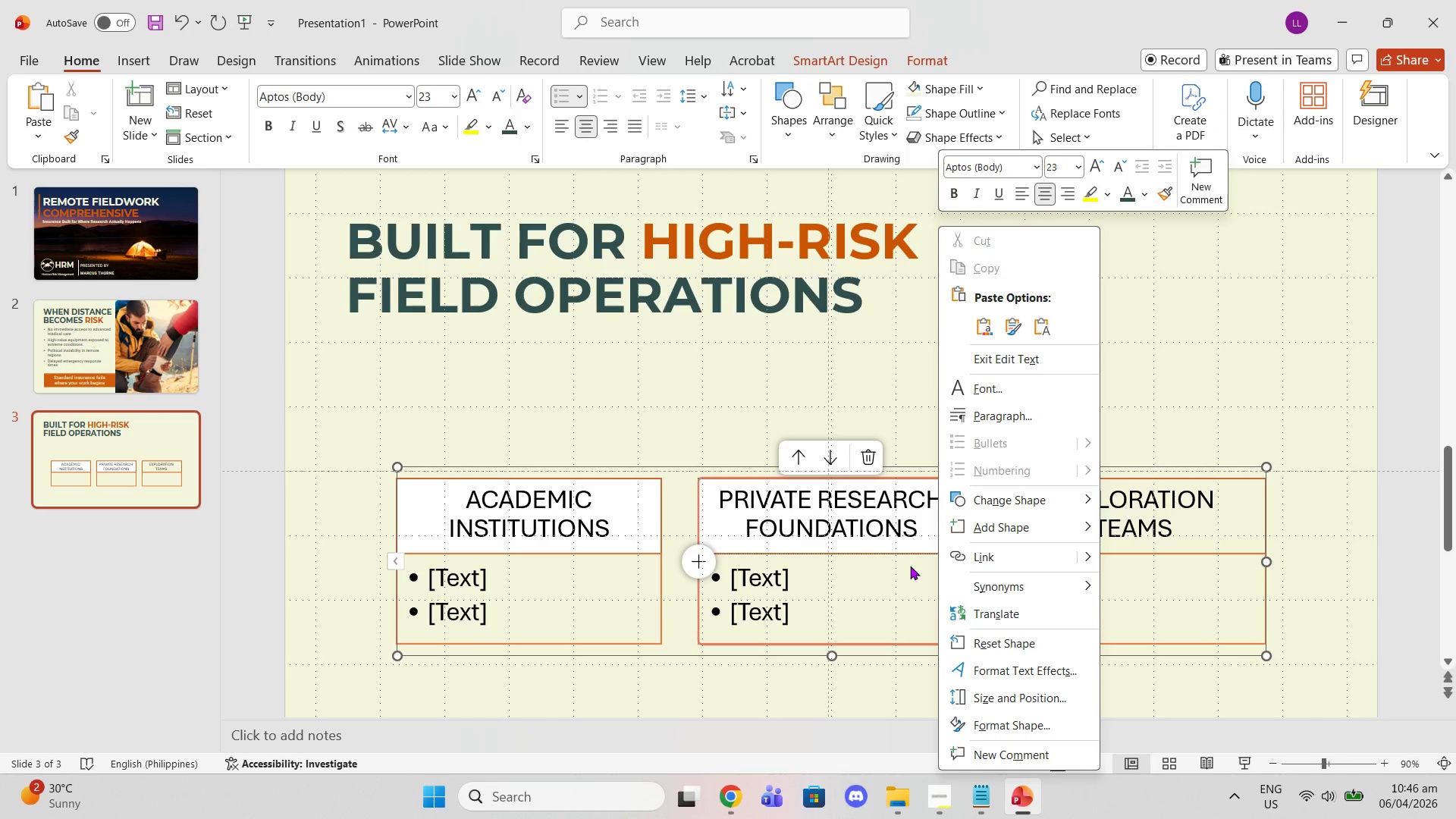 
left_click([896, 538])
 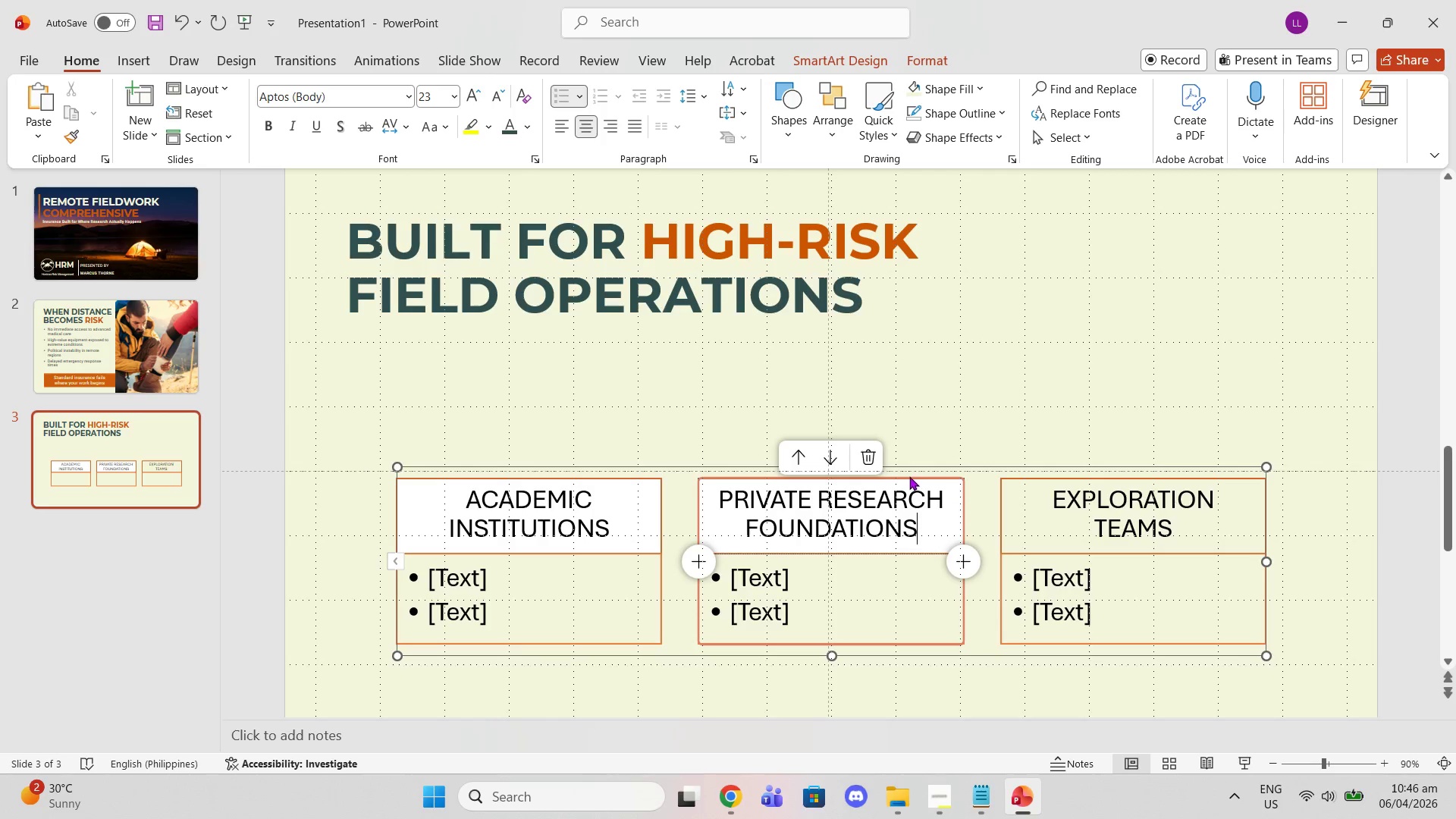 
left_click([907, 475])
 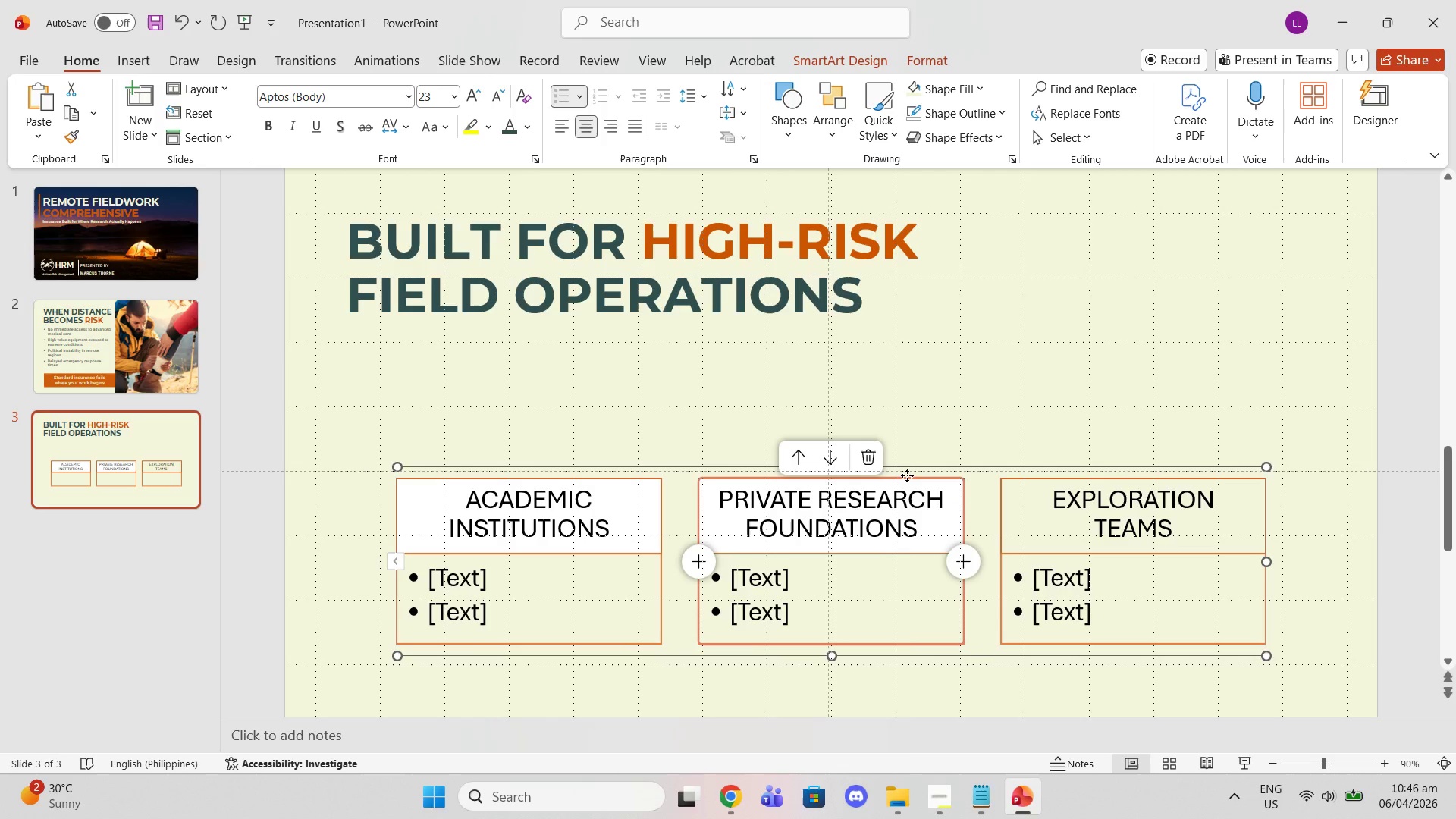 
right_click([907, 475])
 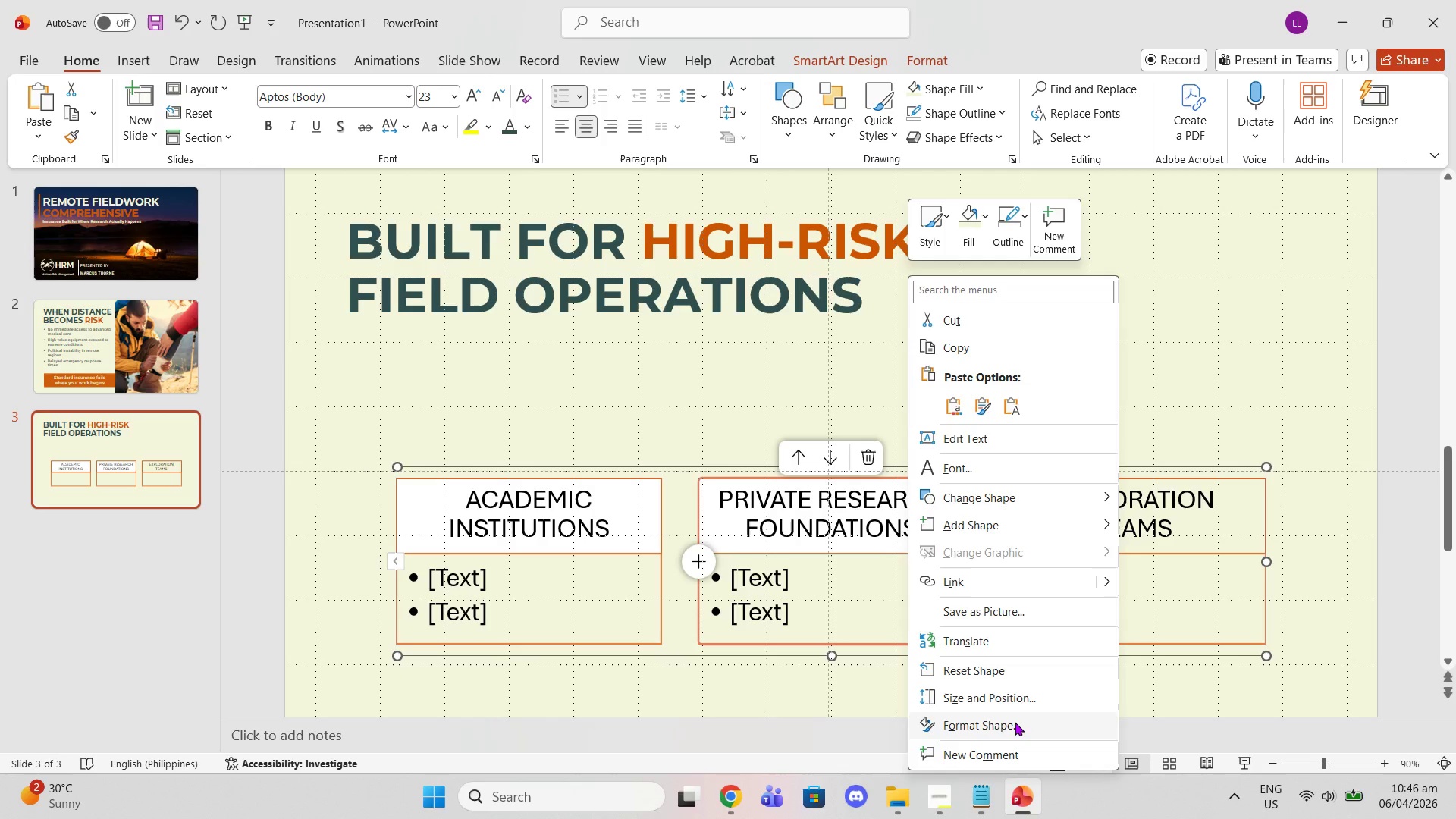 
left_click([1015, 722])
 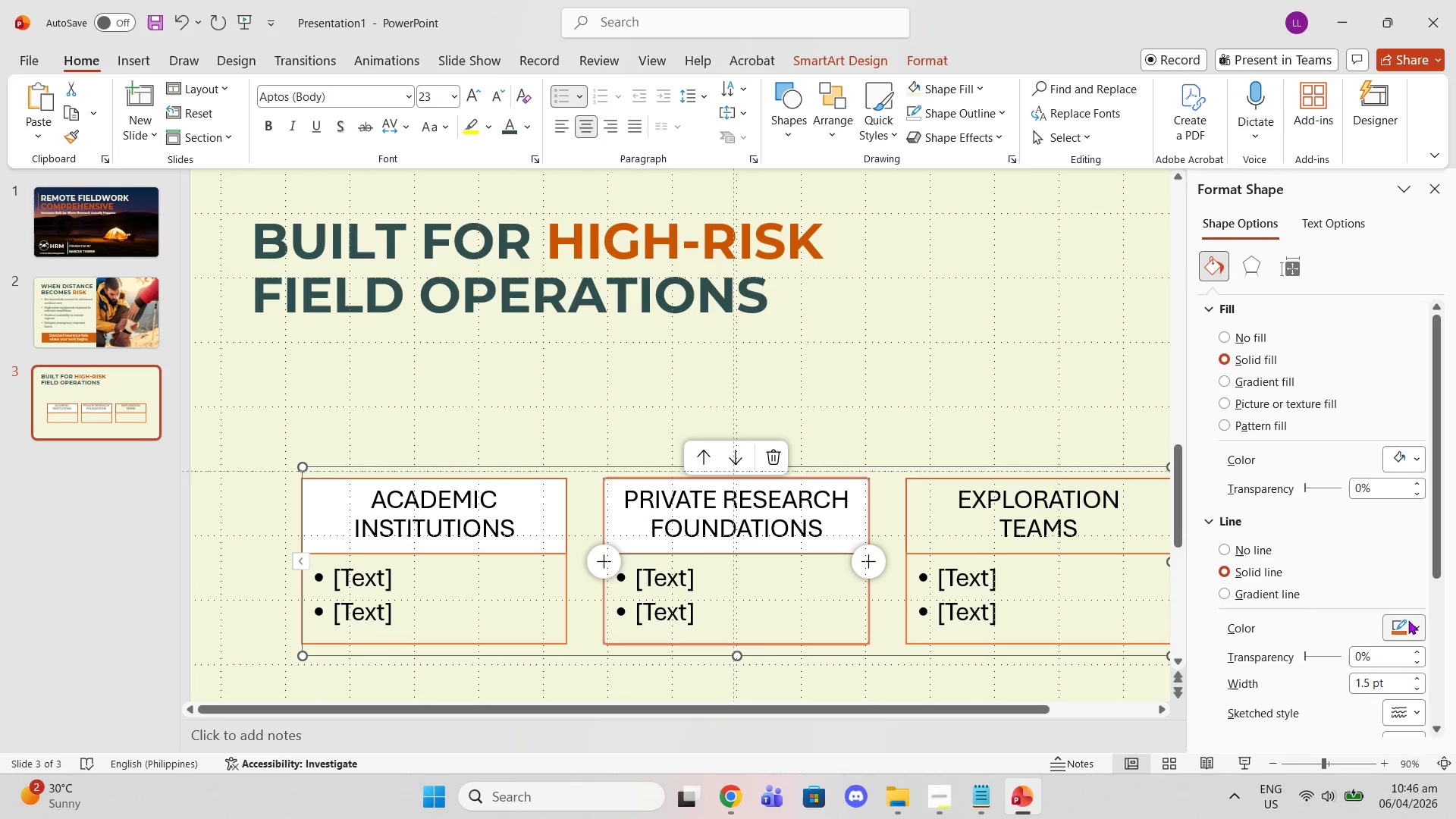 
scroll: coordinate [1412, 532], scroll_direction: down, amount: 1.0
 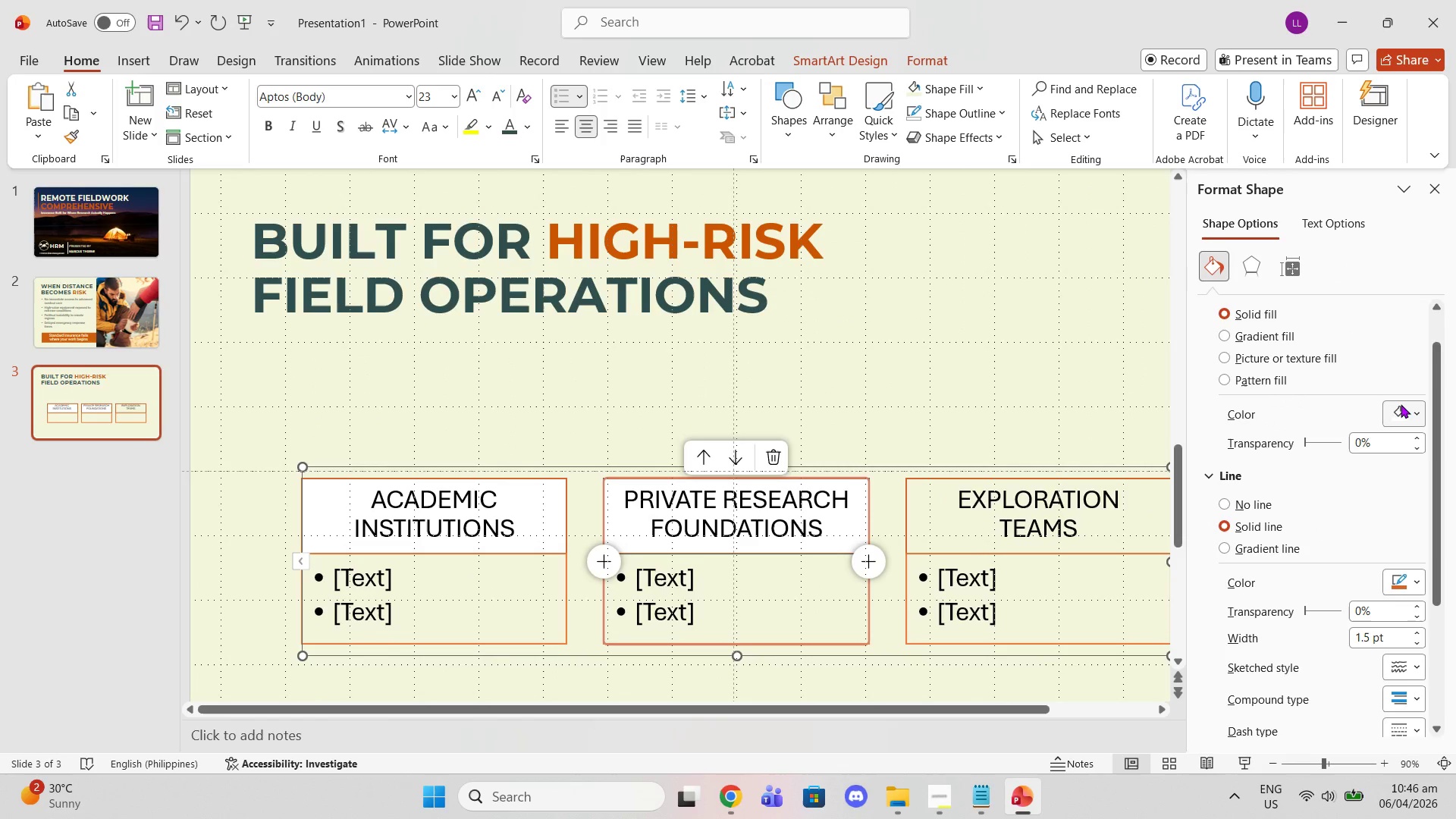 
left_click([1401, 404])
 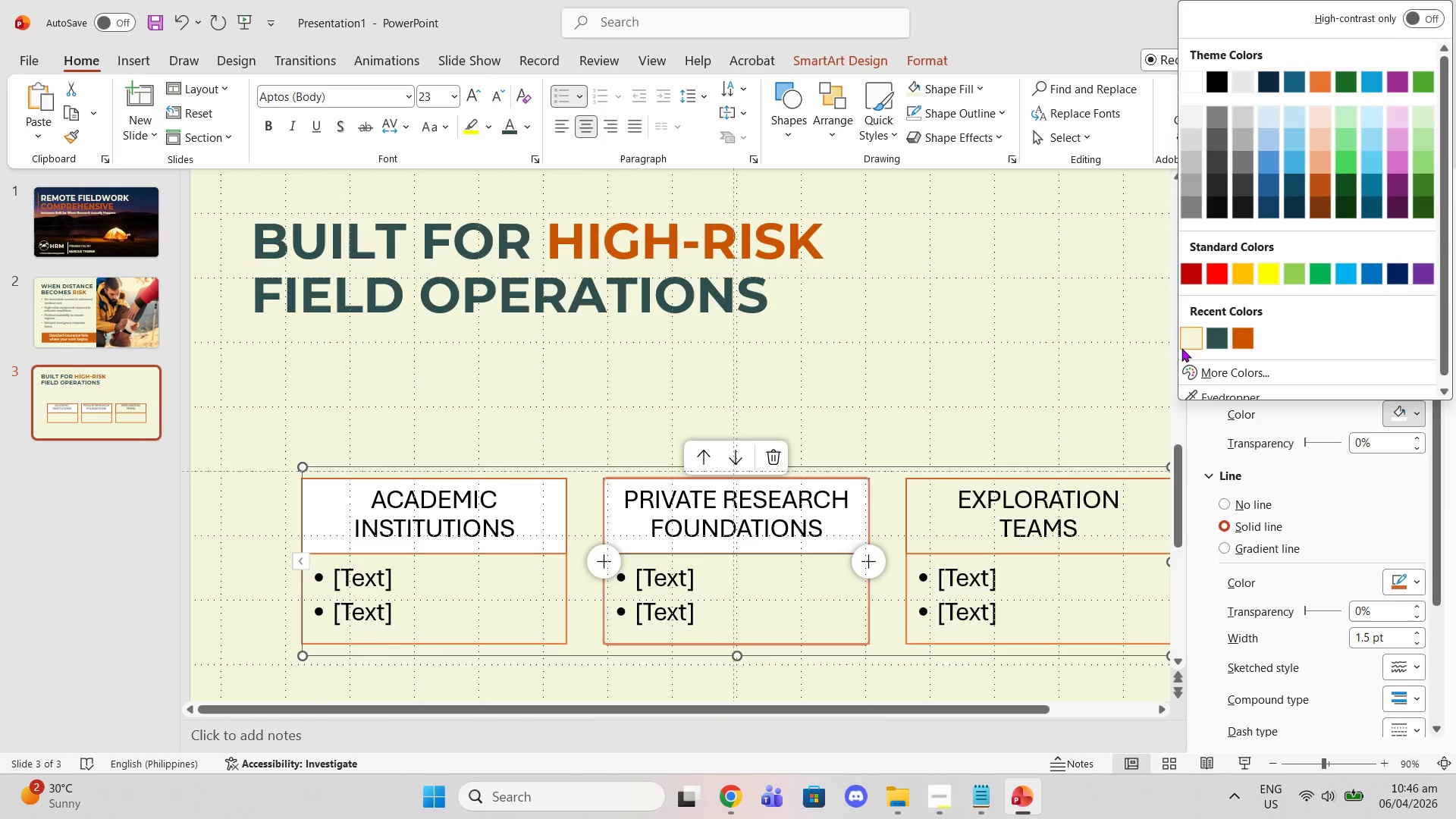 
left_click([1181, 348])
 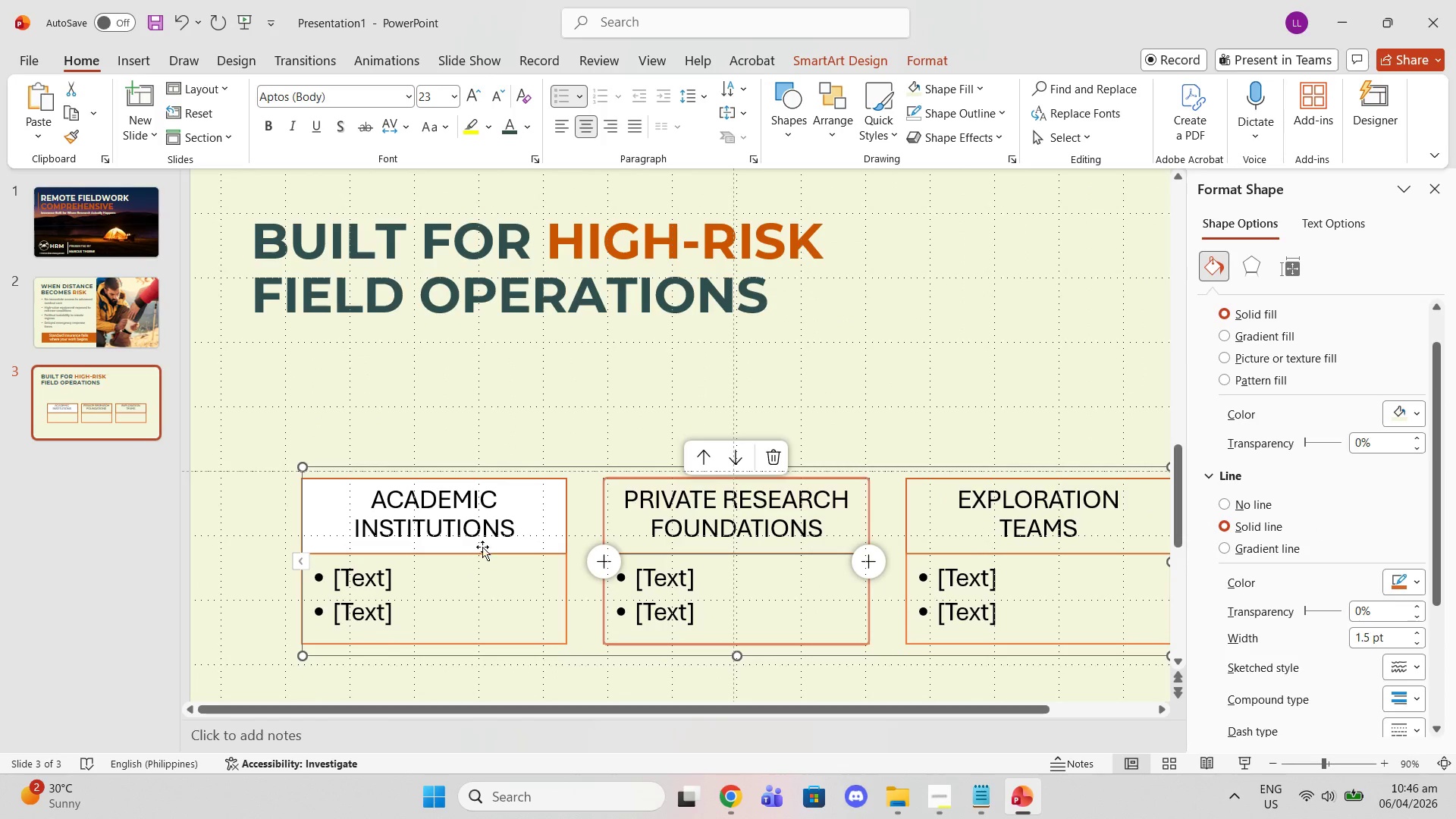 
left_click([526, 520])
 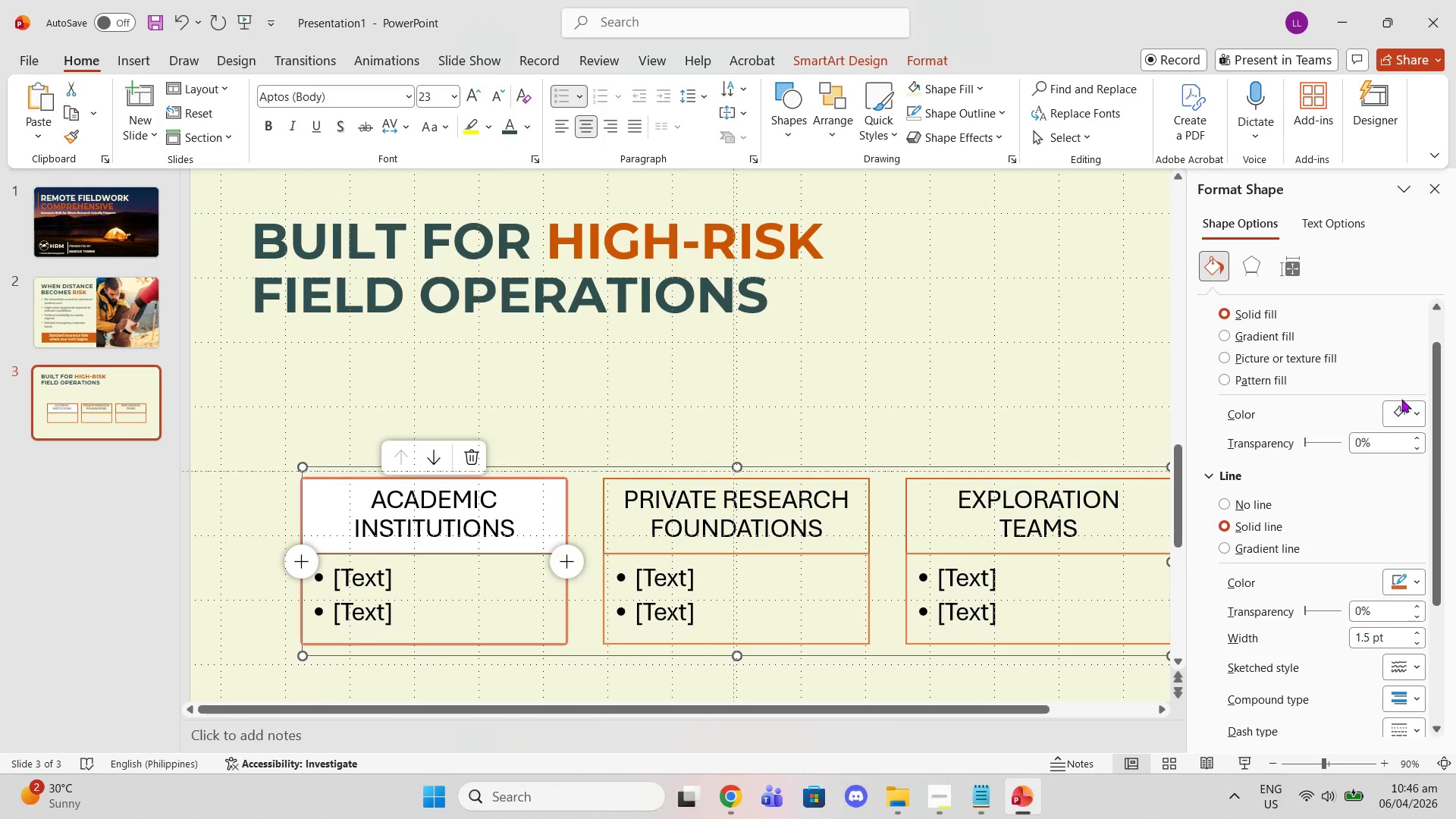 
left_click([1393, 416])
 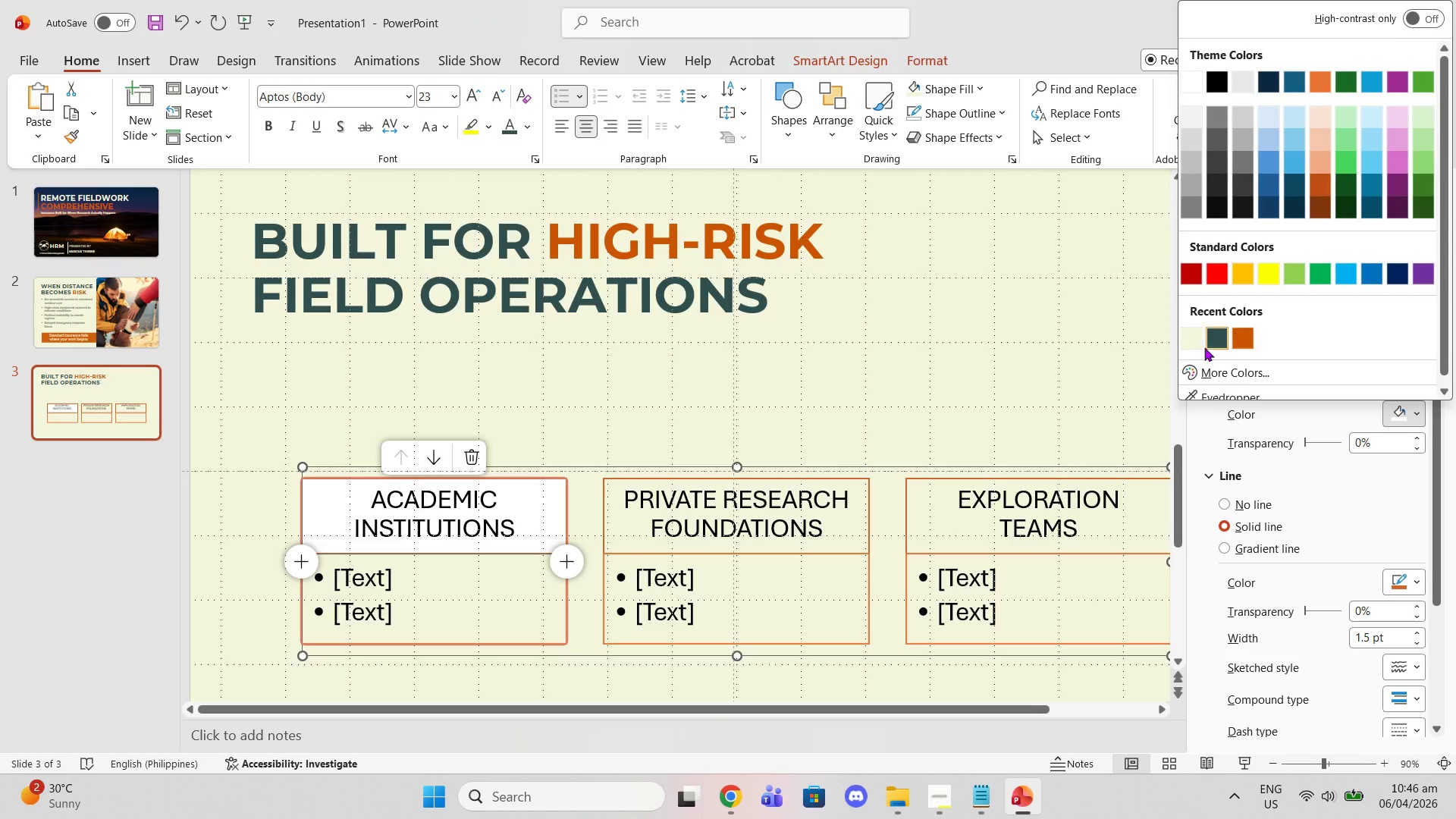 
left_click([1191, 349])
 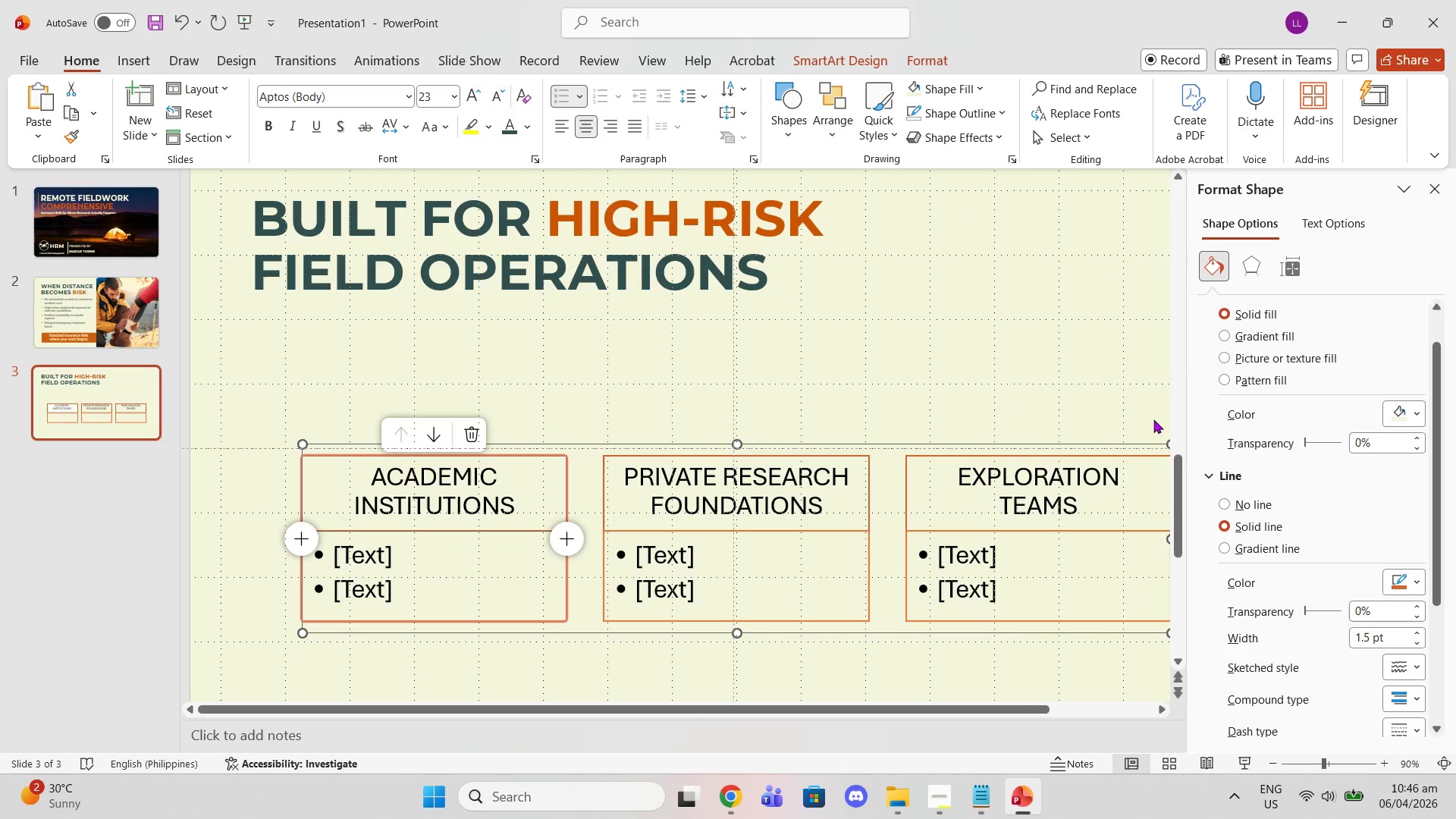 
scroll: coordinate [1153, 416], scroll_direction: down, amount: 1.0
 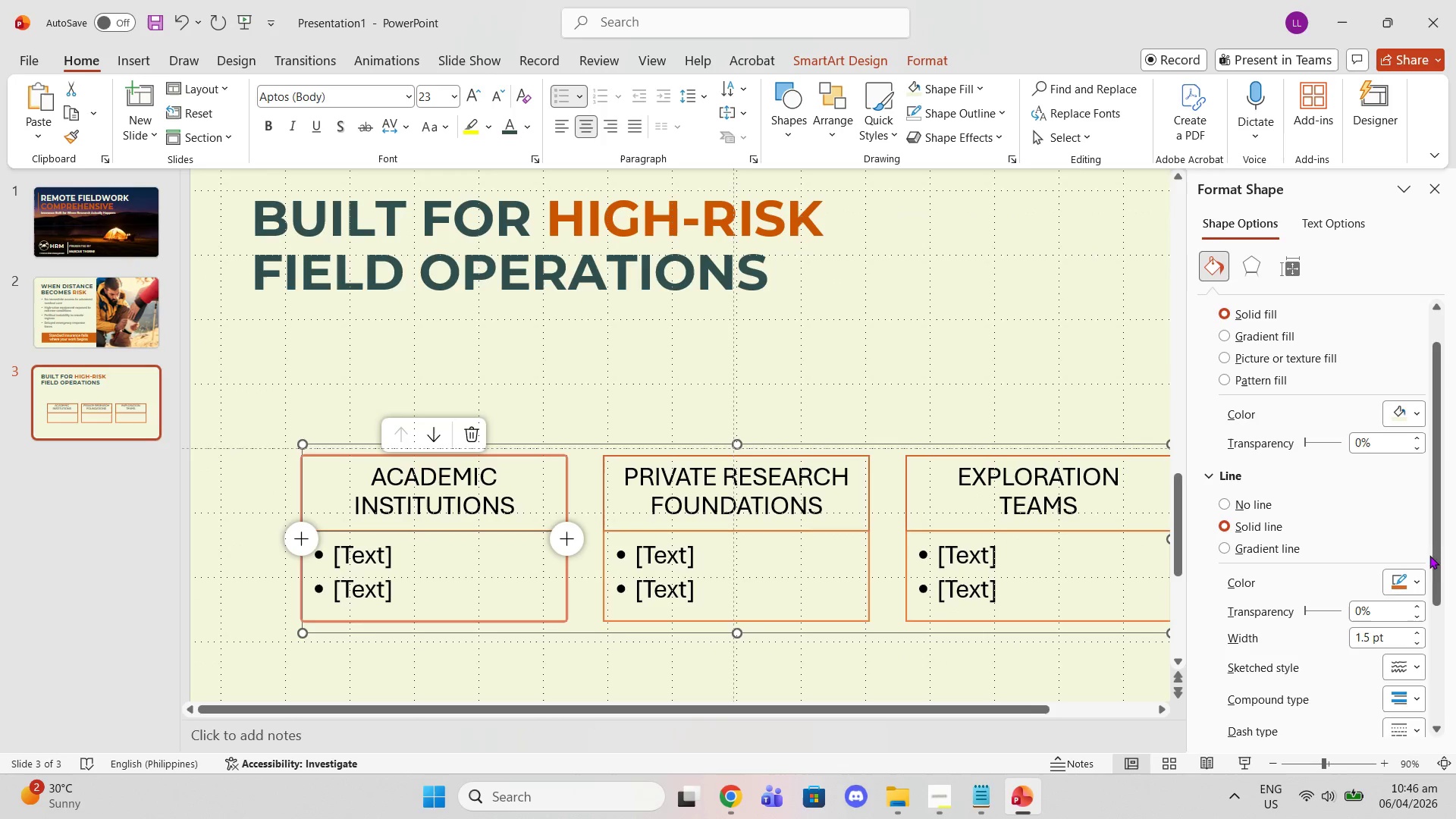 
left_click([1386, 584])
 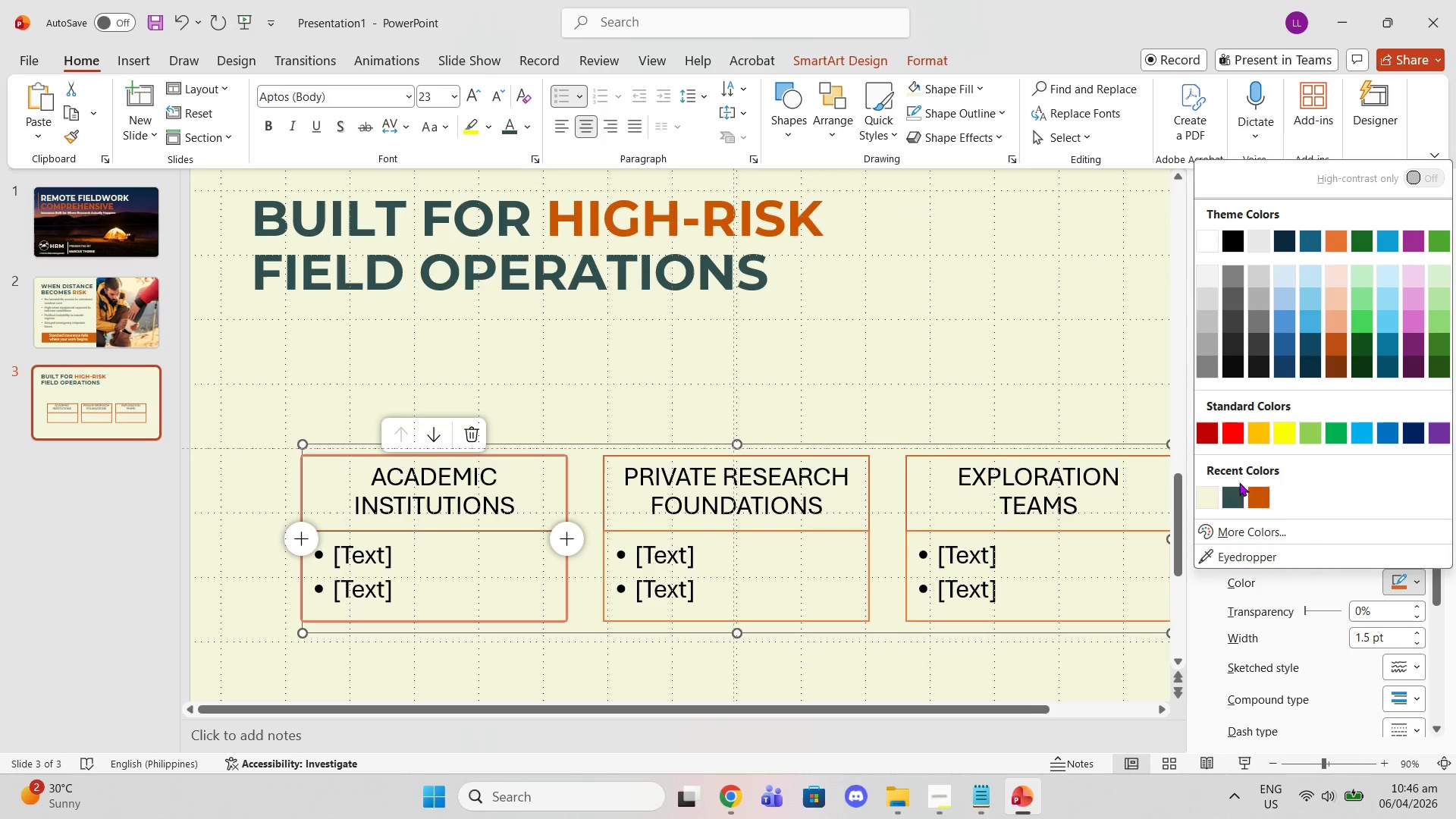 
left_click([1228, 496])
 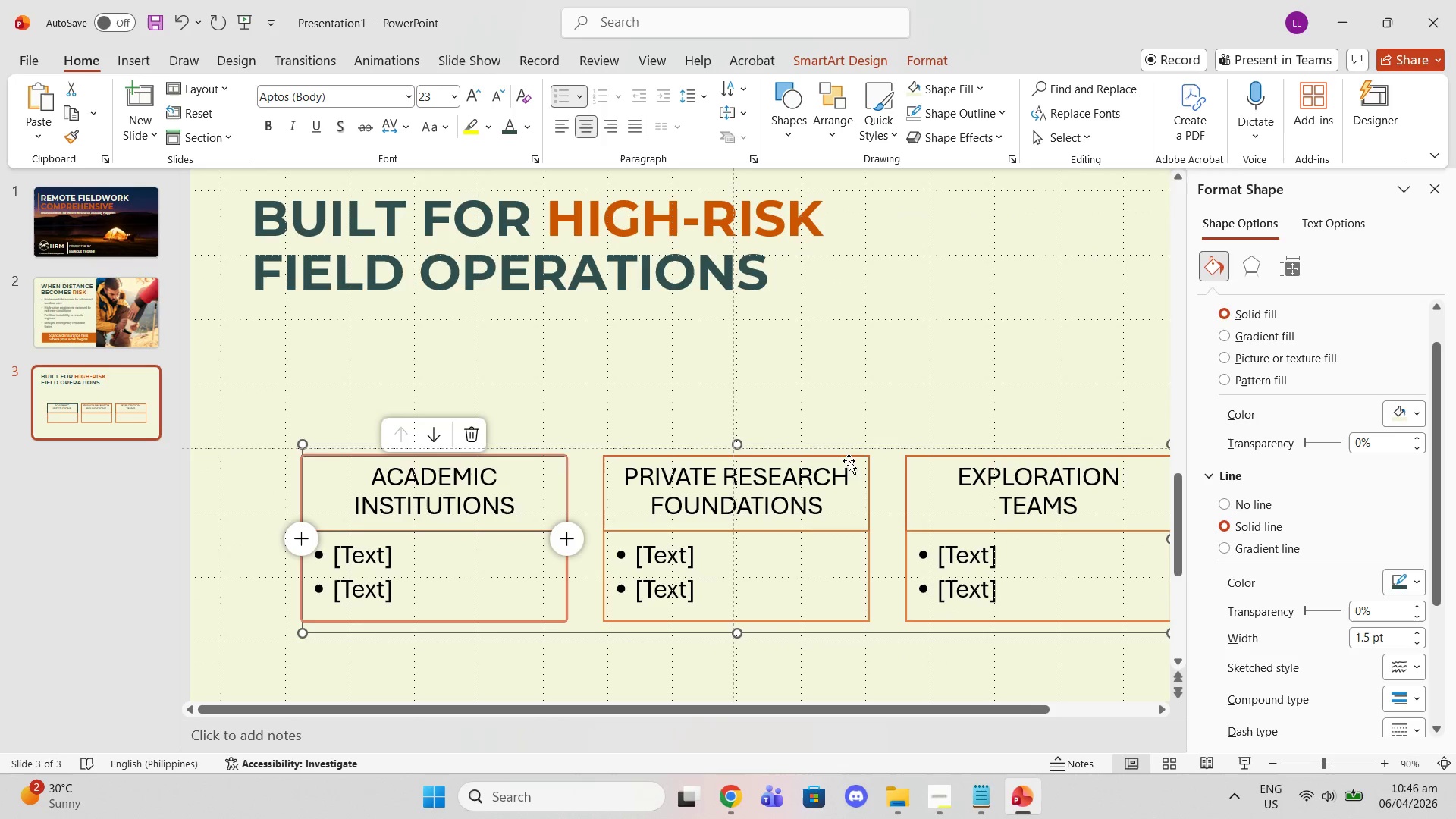 
left_click([845, 457])
 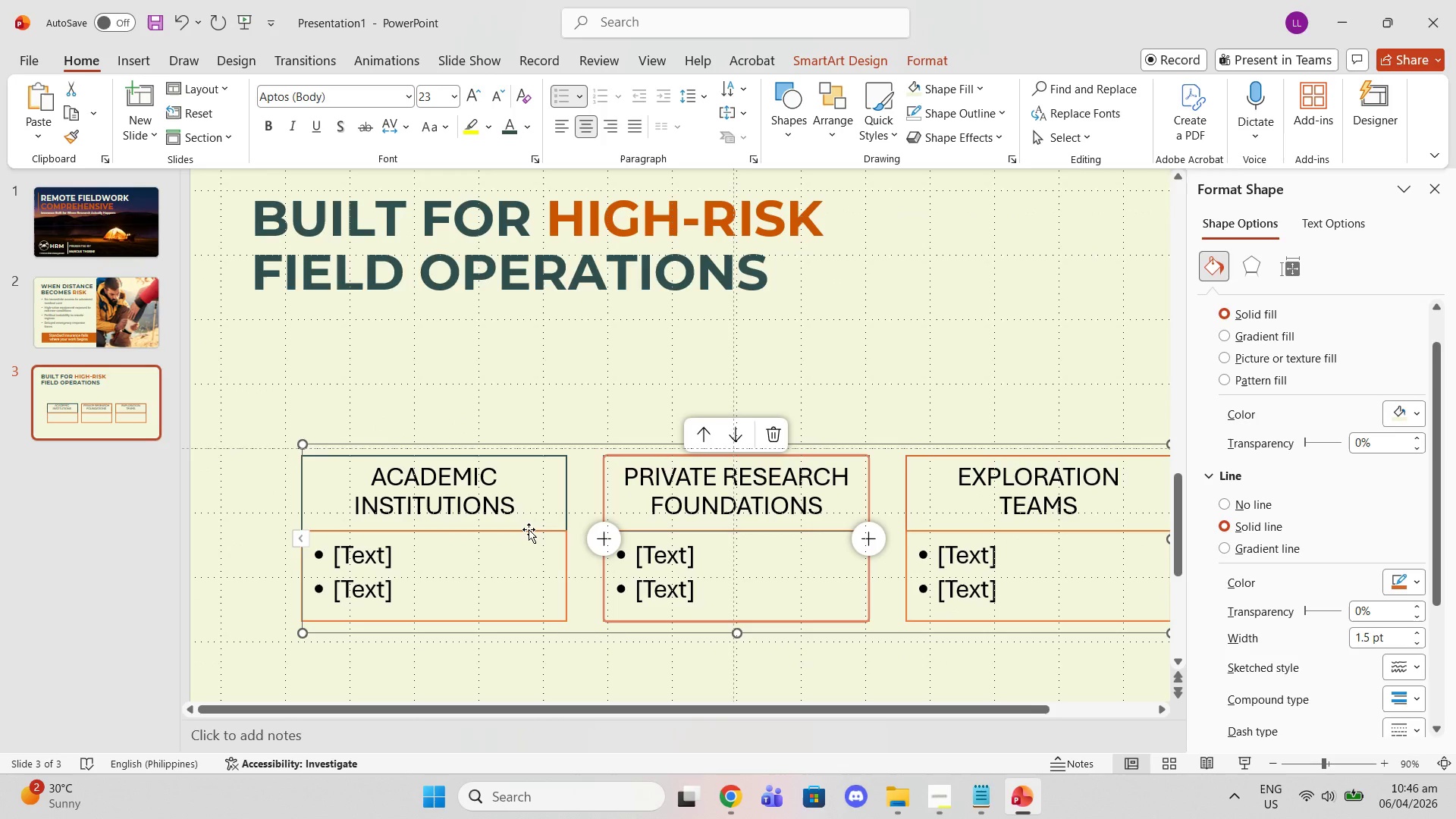 
left_click([529, 529])
 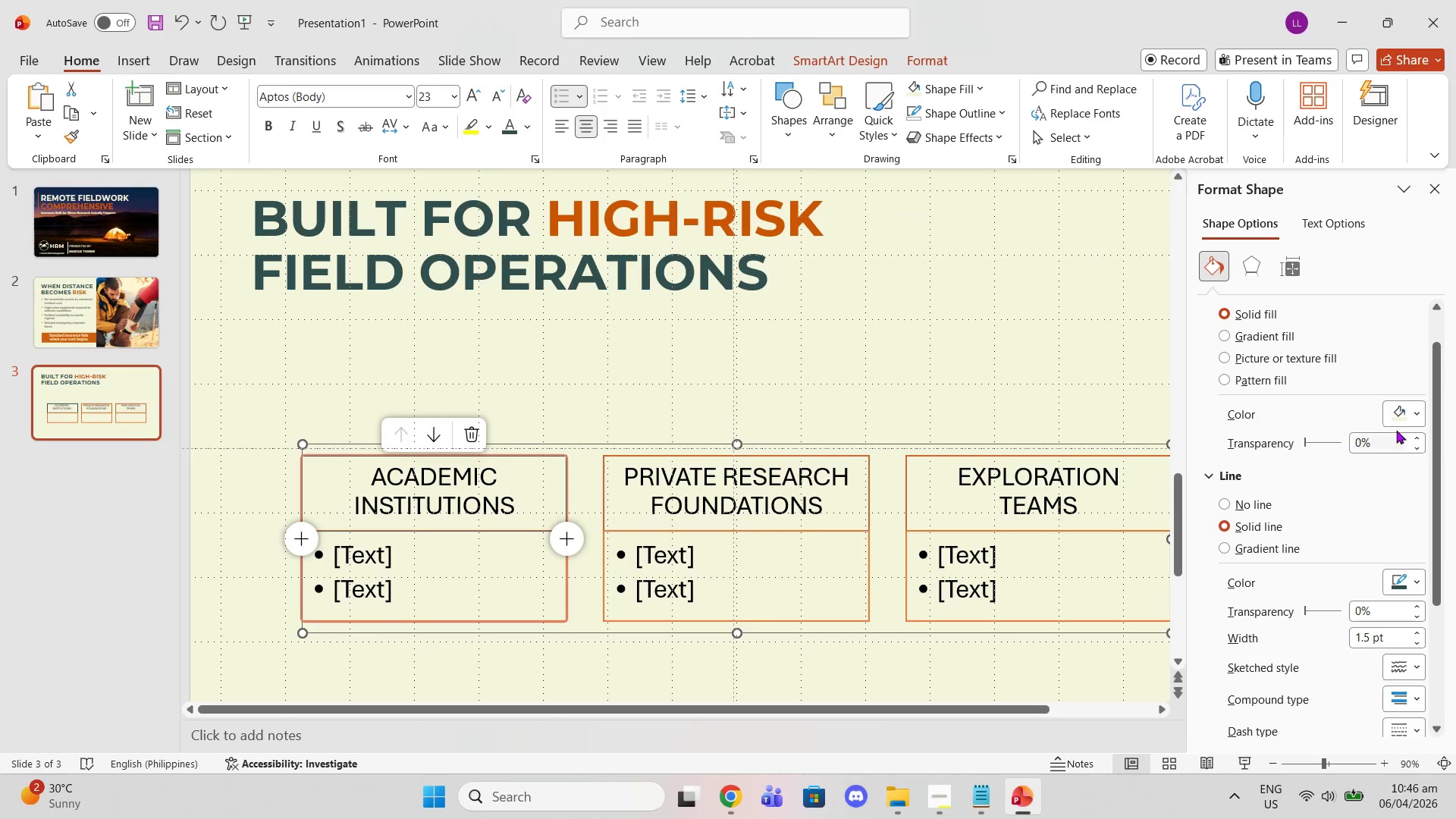 
left_click([1396, 422])
 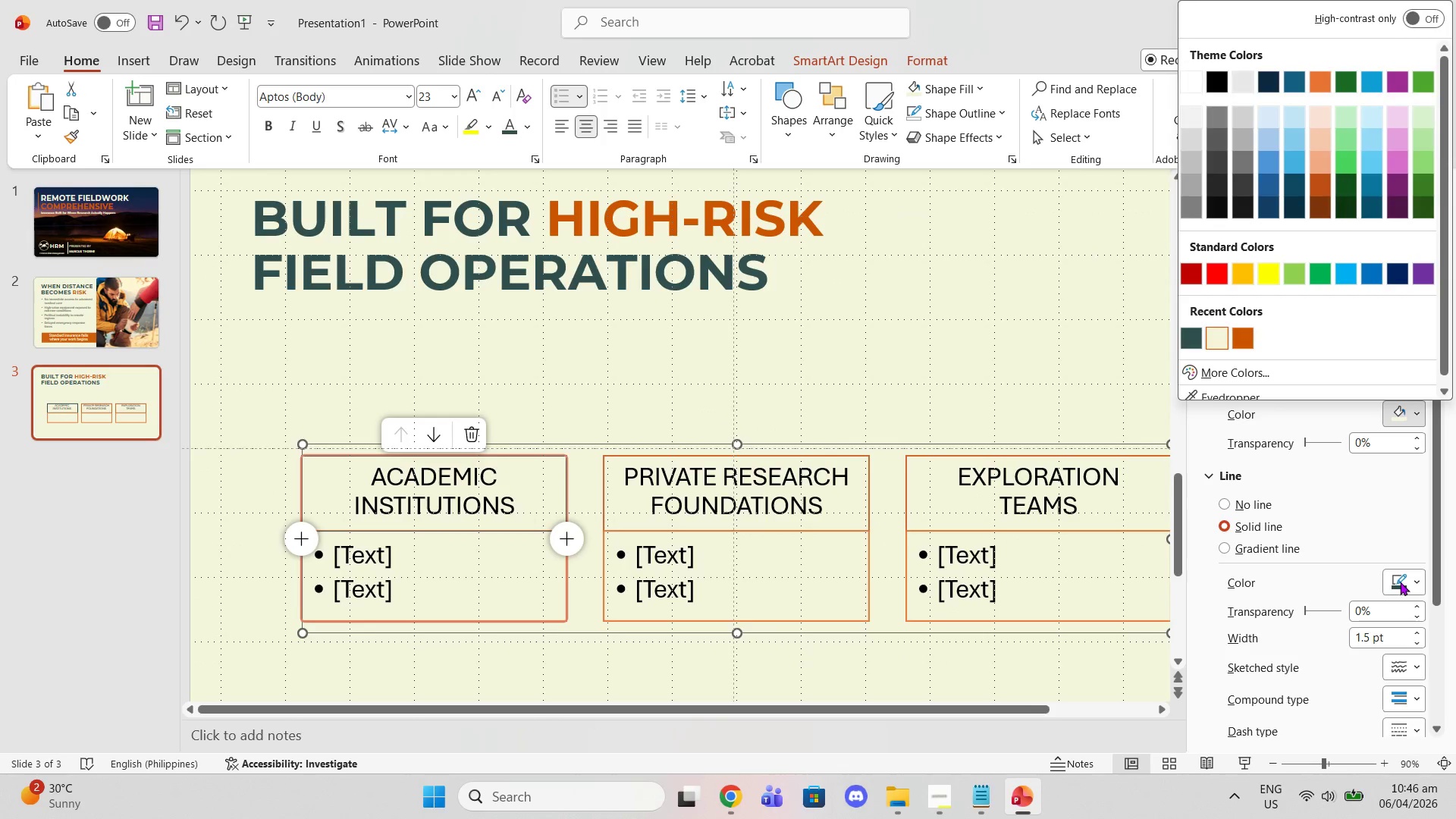 
left_click([1400, 582])
 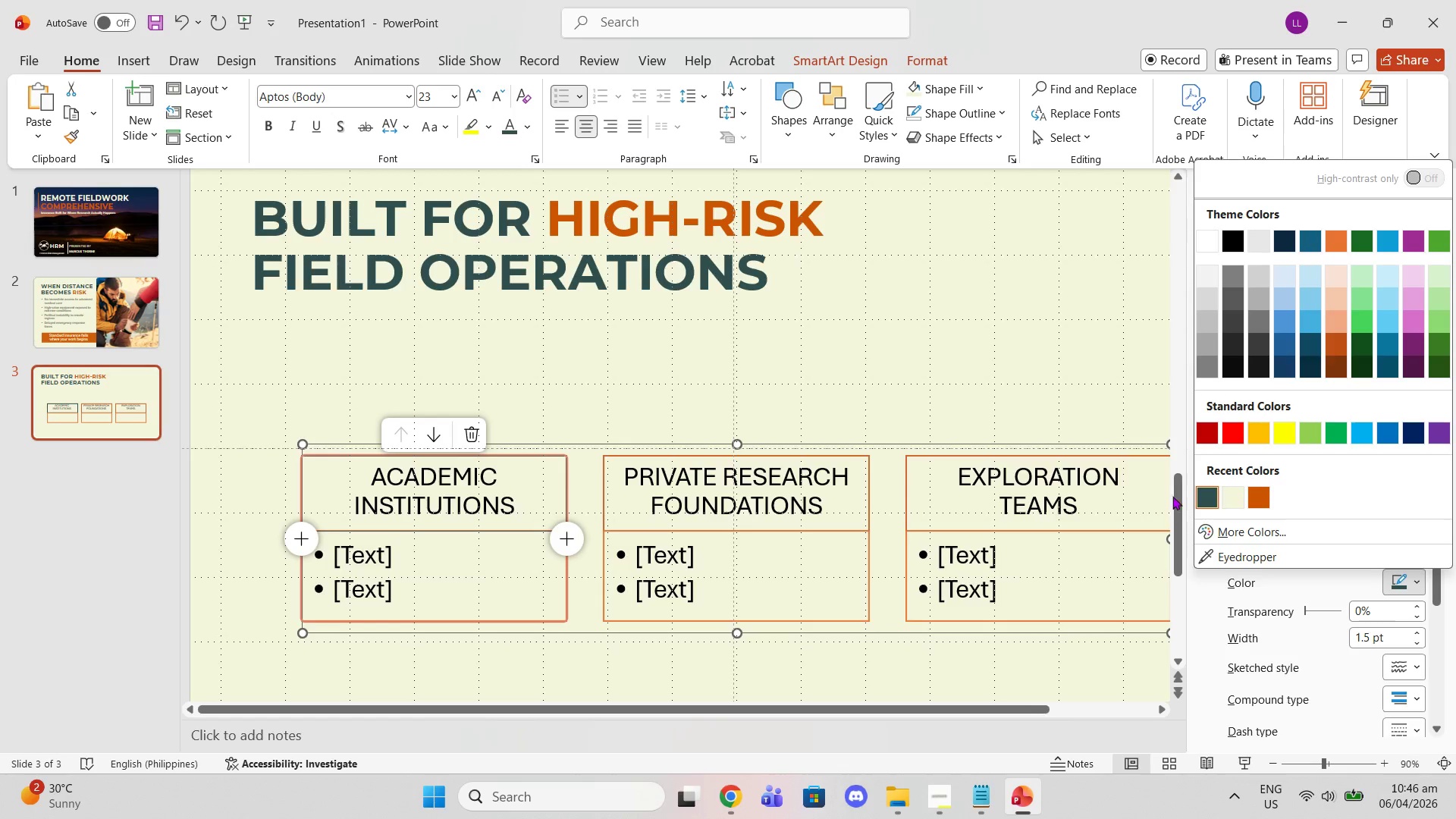 
left_click([1207, 503])
 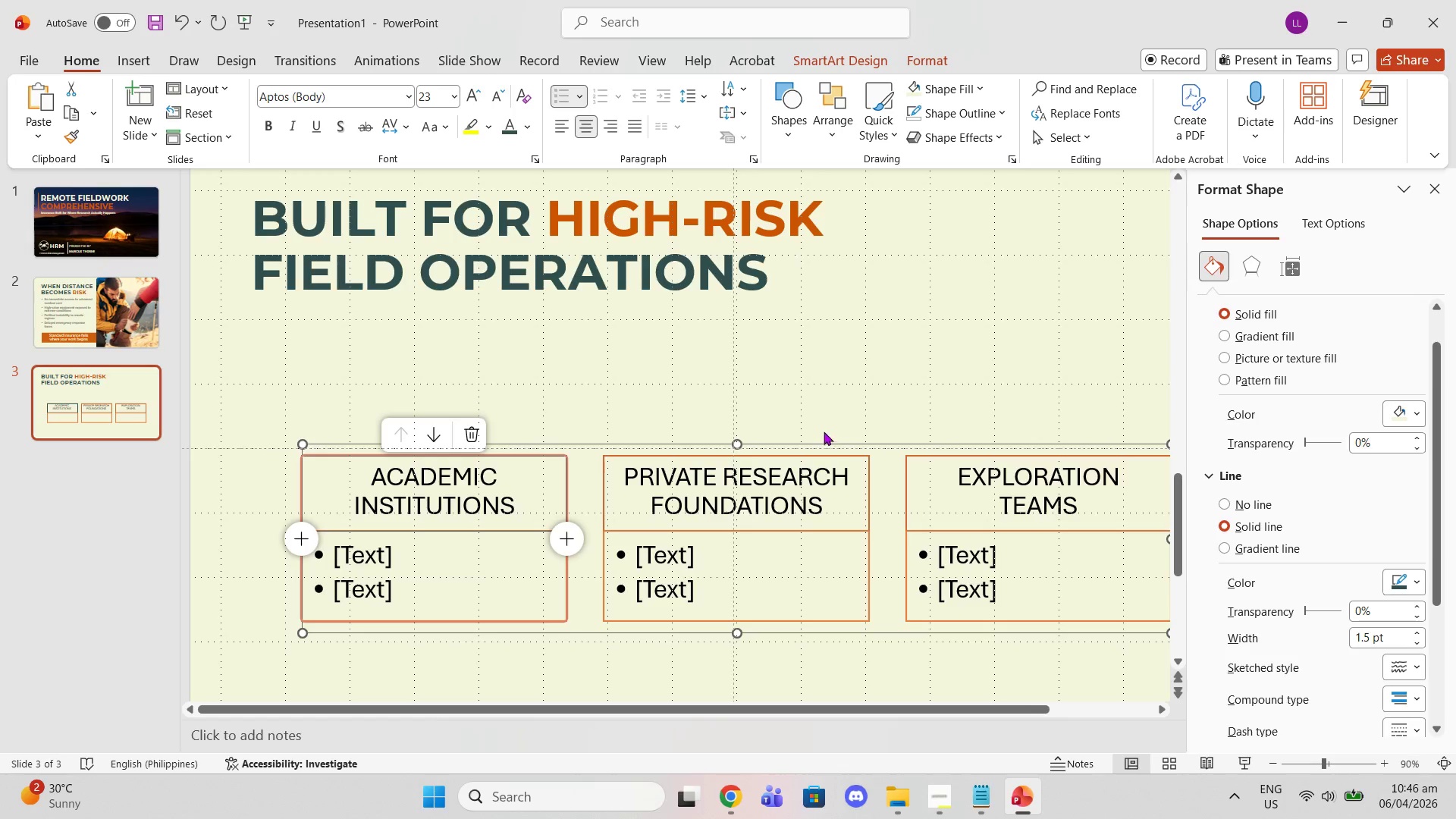 
left_click([846, 399])
 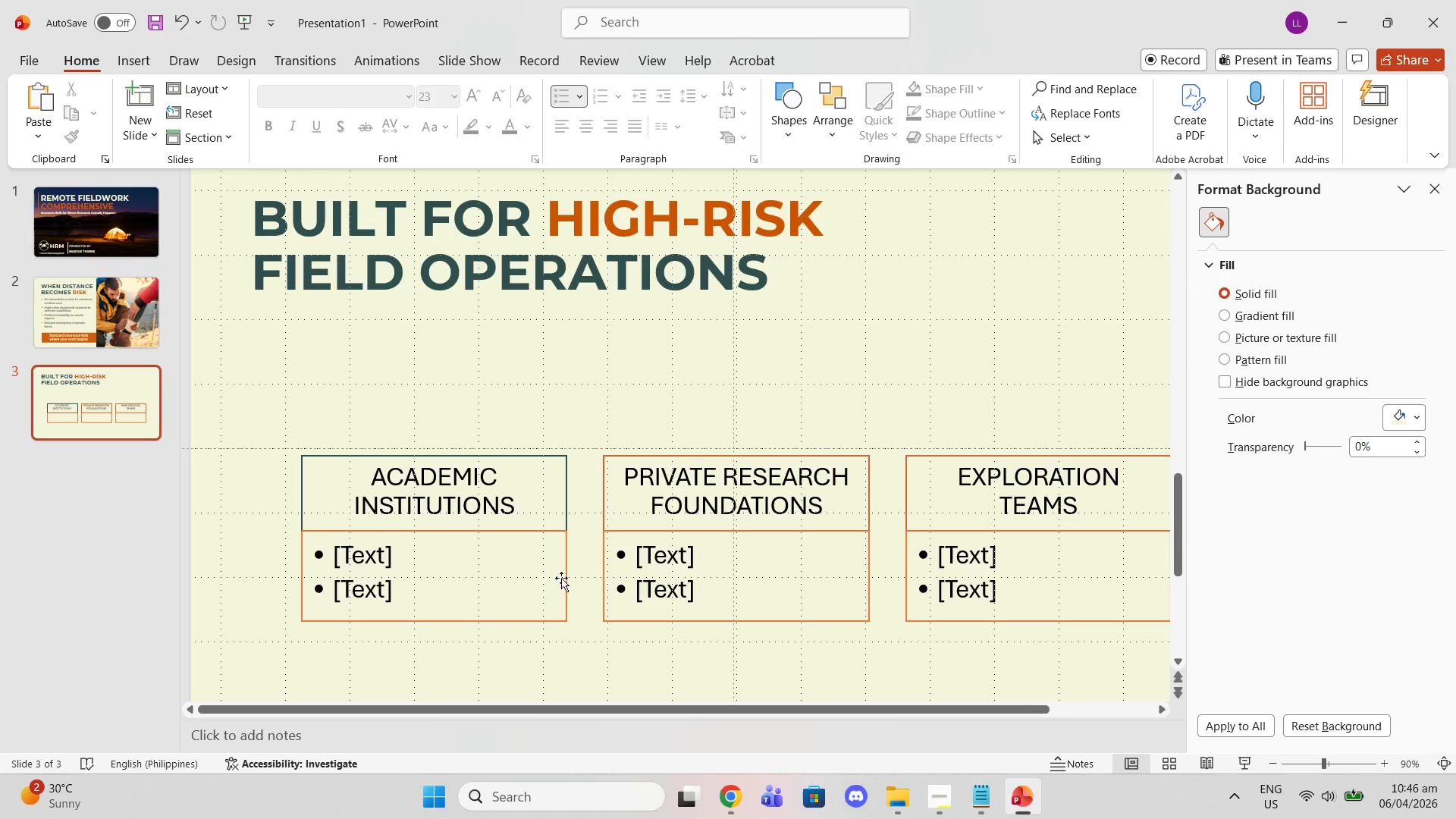 
left_click([538, 580])
 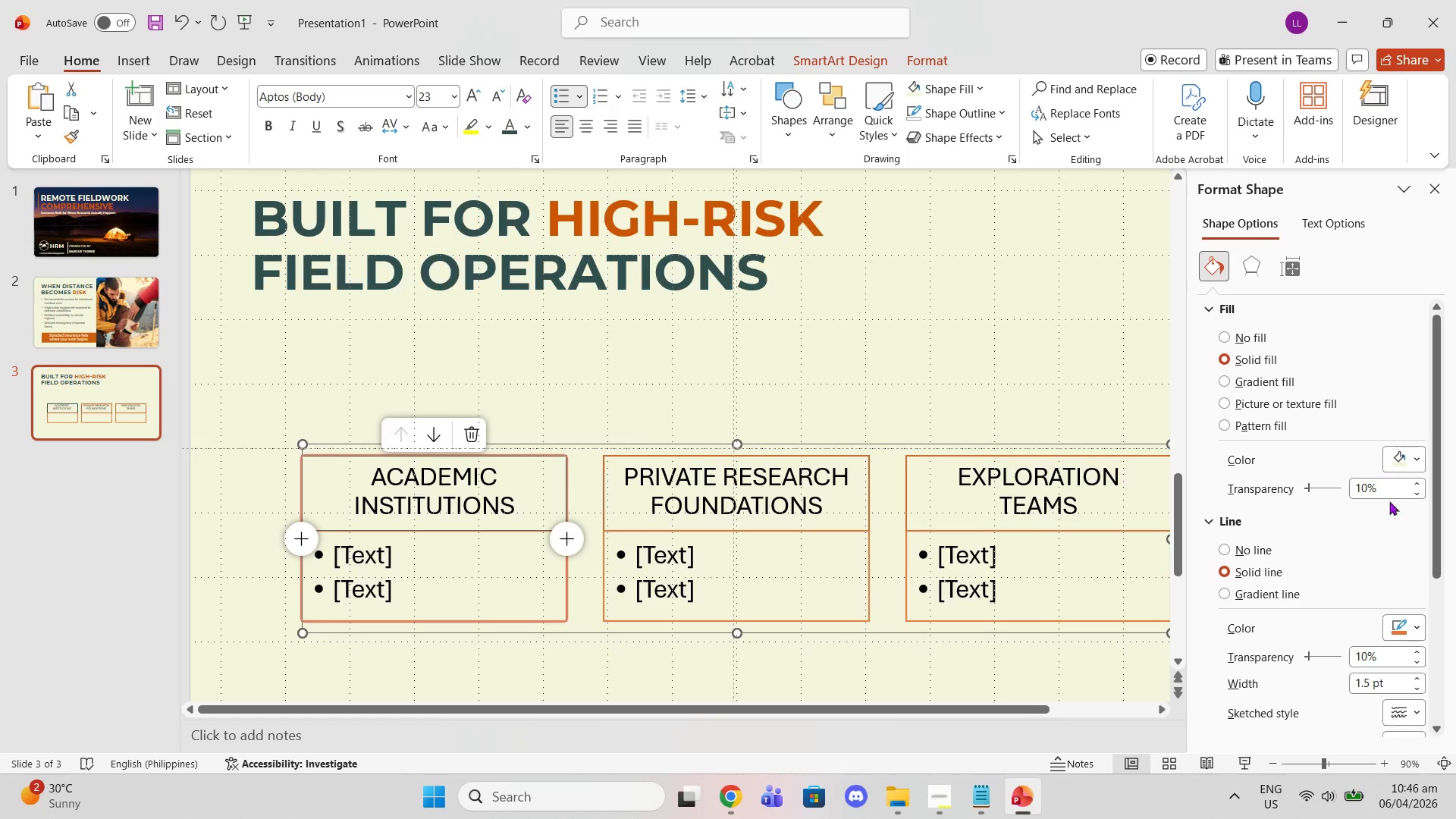 
left_click([1395, 628])
 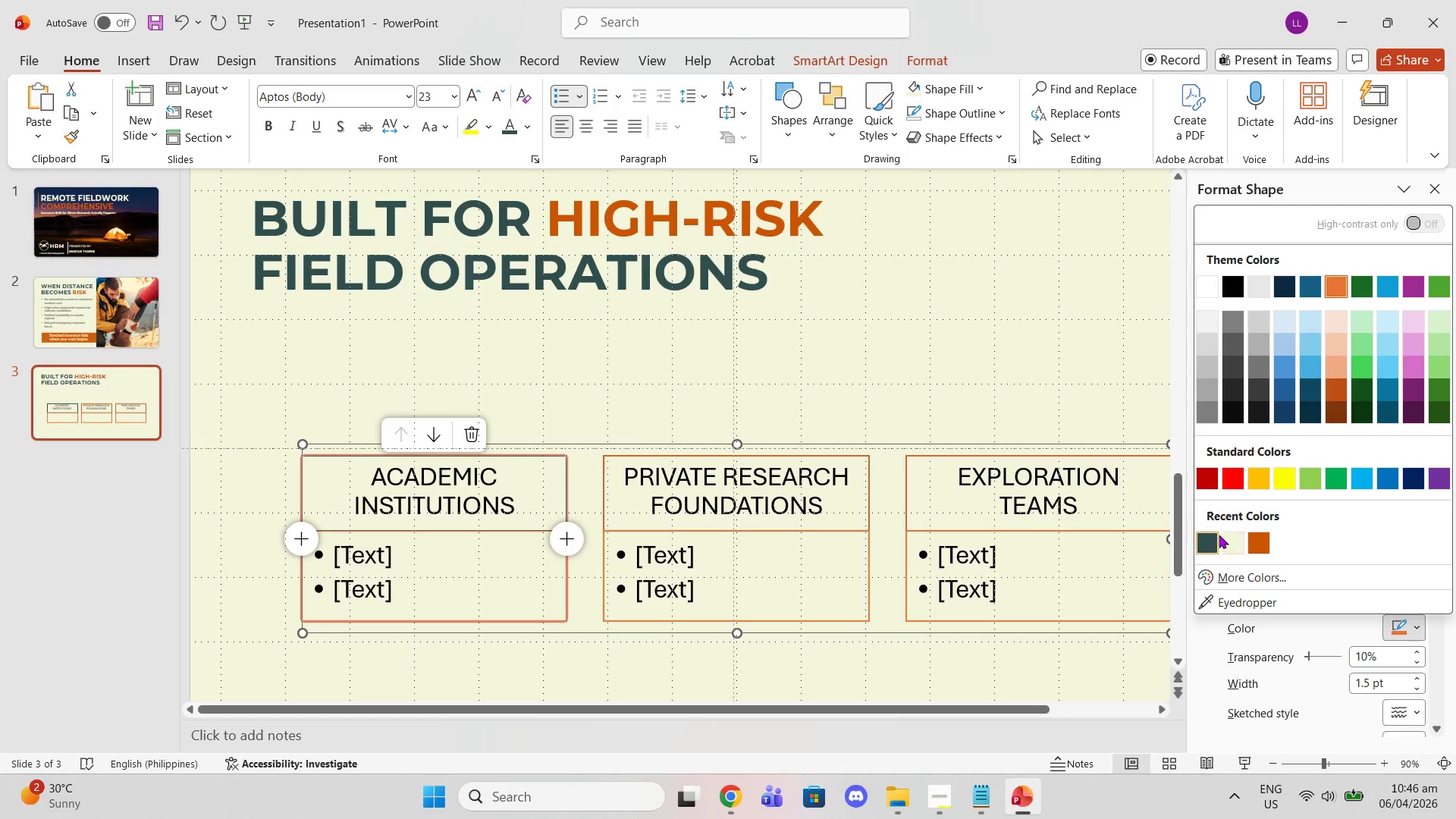 
left_click([1211, 533])
 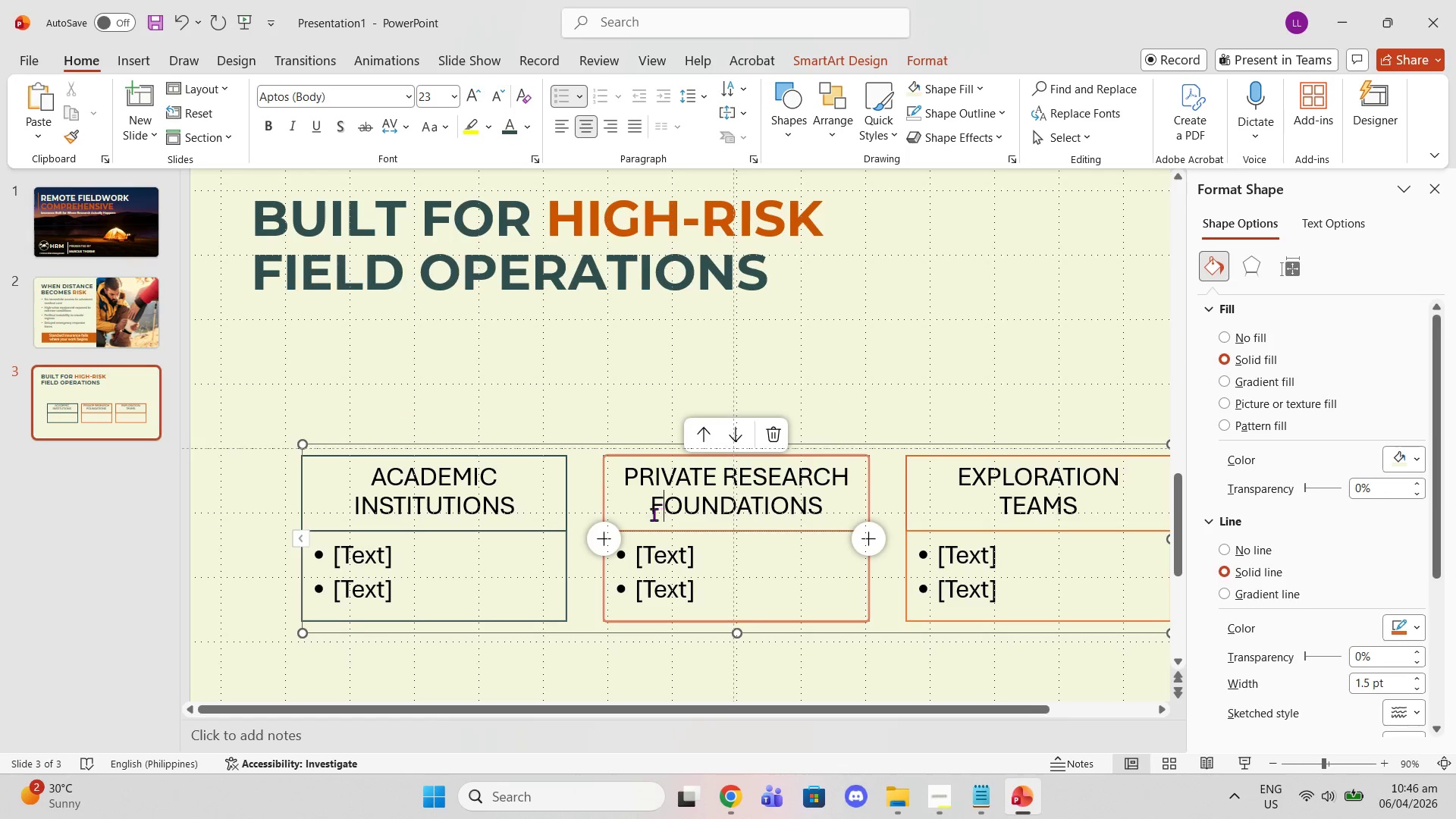 
double_click([627, 514])
 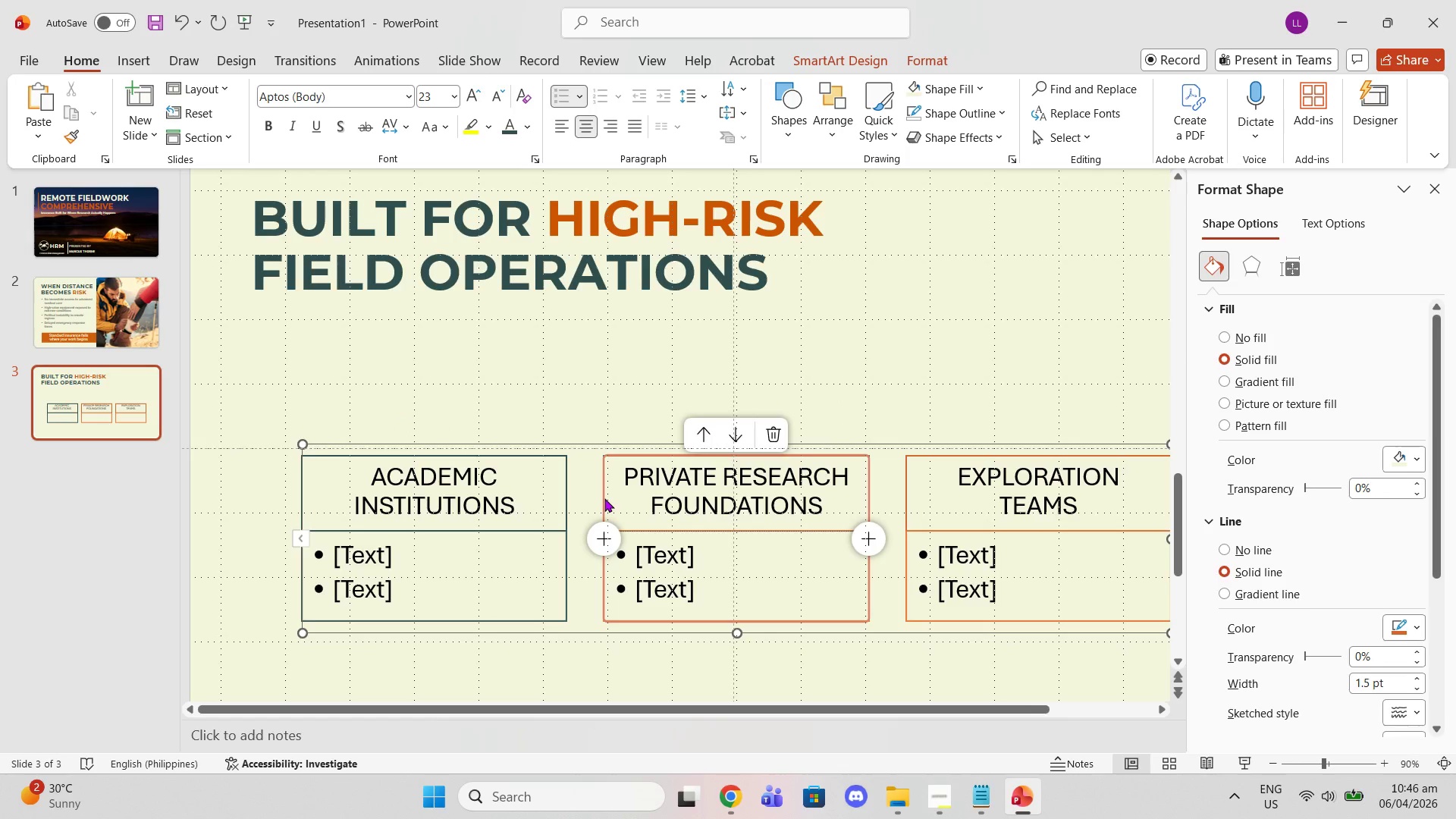 
left_click([604, 498])
 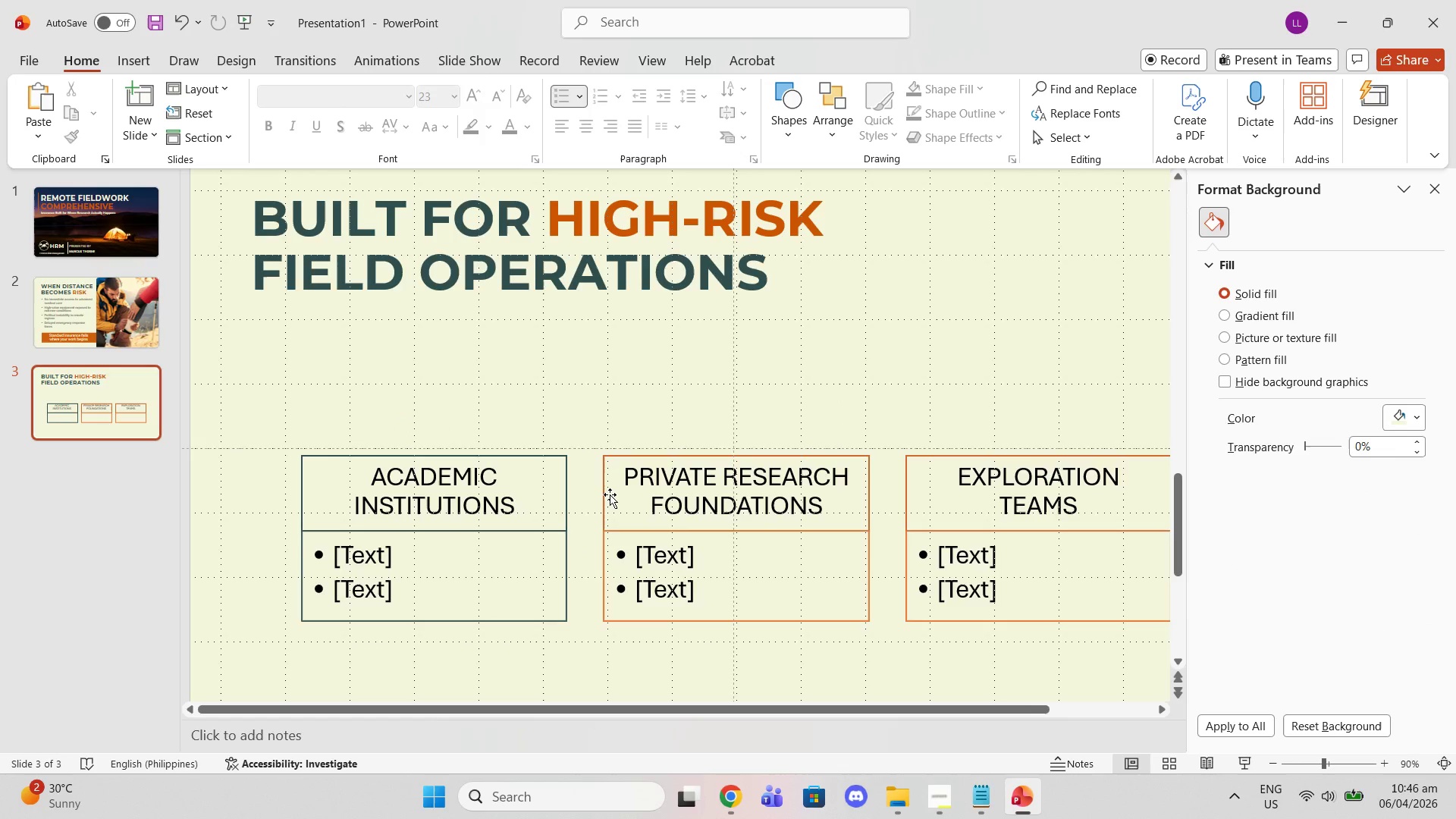 
left_click([604, 494])
 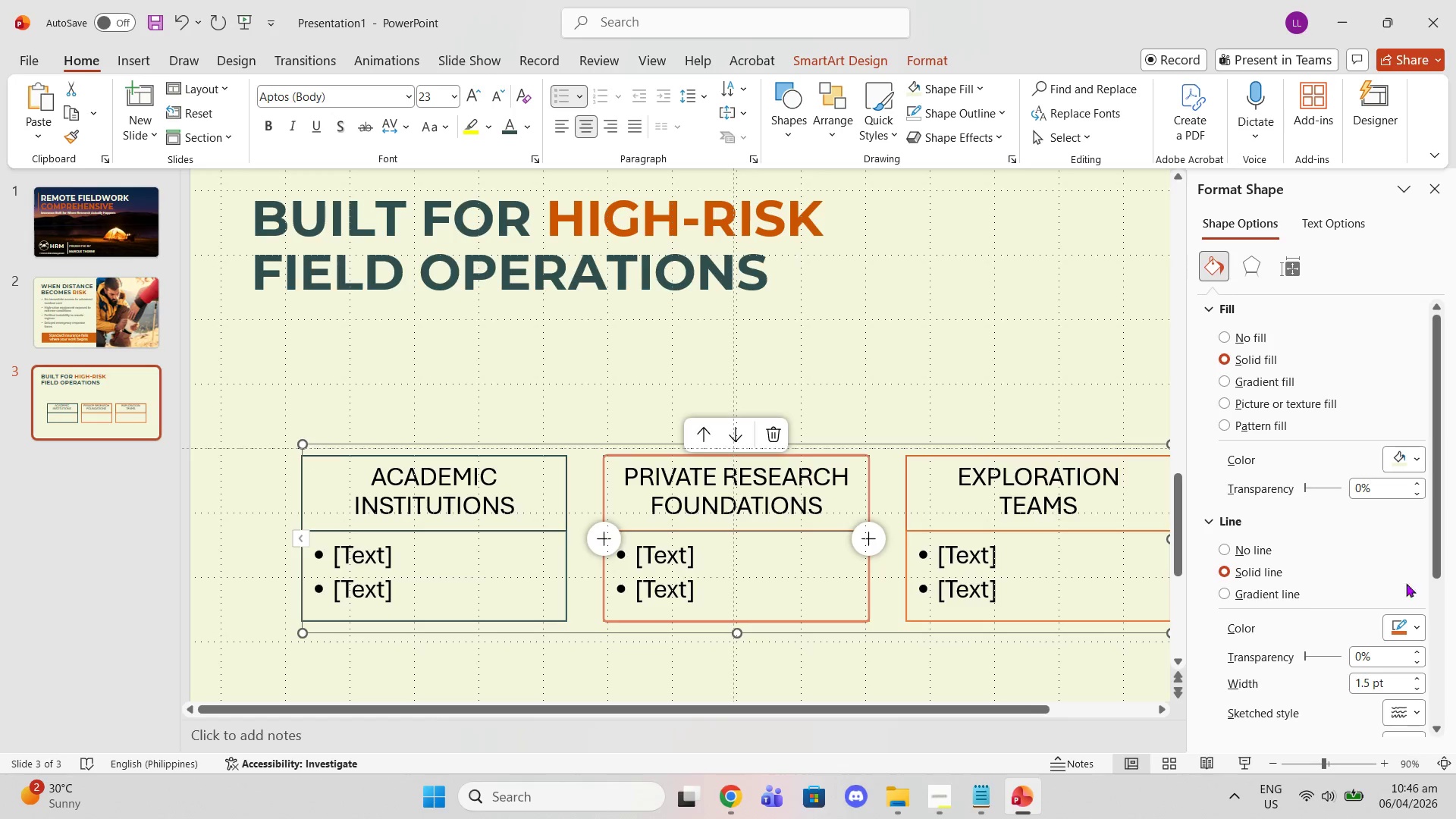 
left_click([1403, 616])
 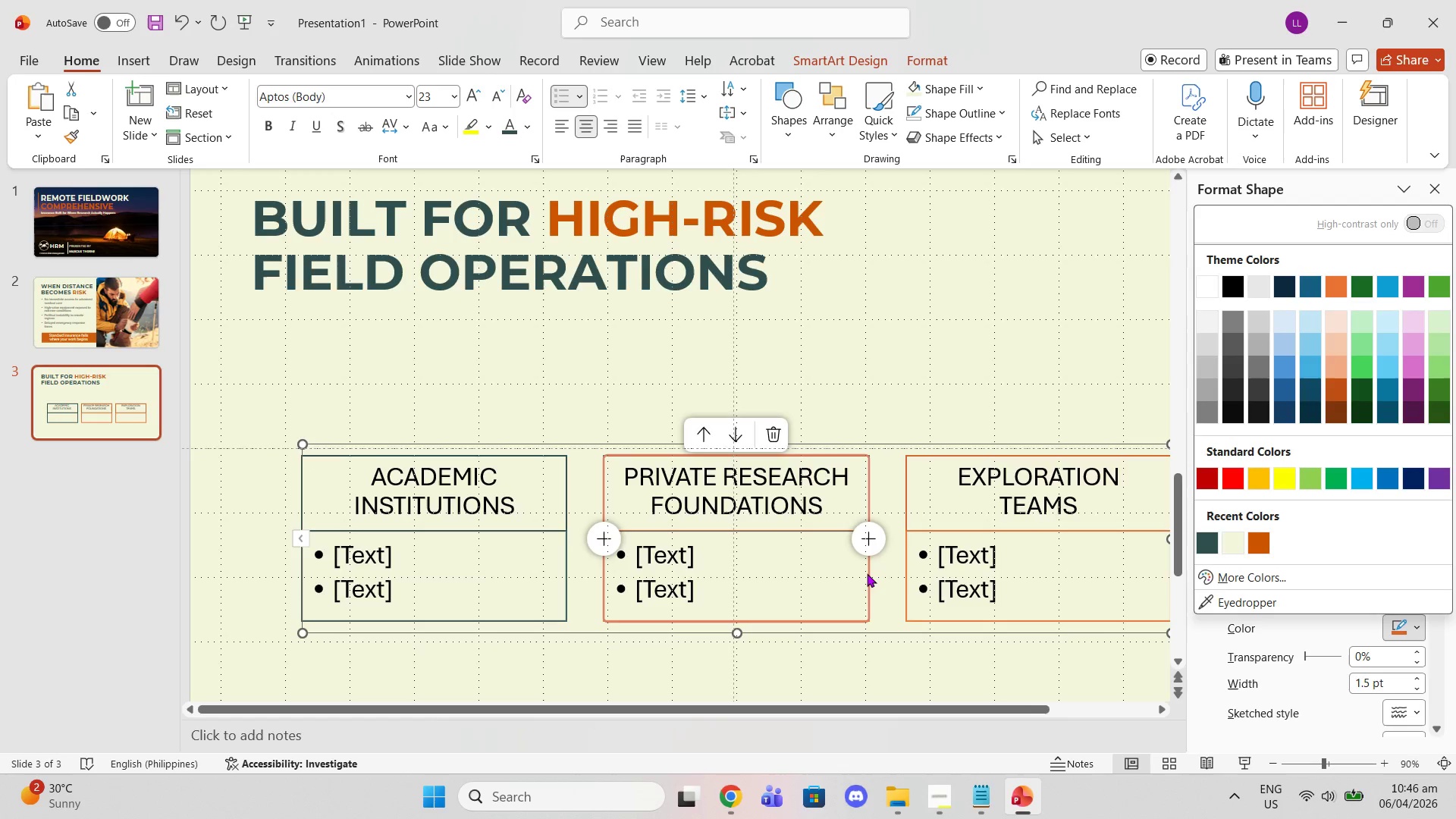 
left_click_drag(start_coordinate=[1217, 540], to_coordinate=[1213, 541])
 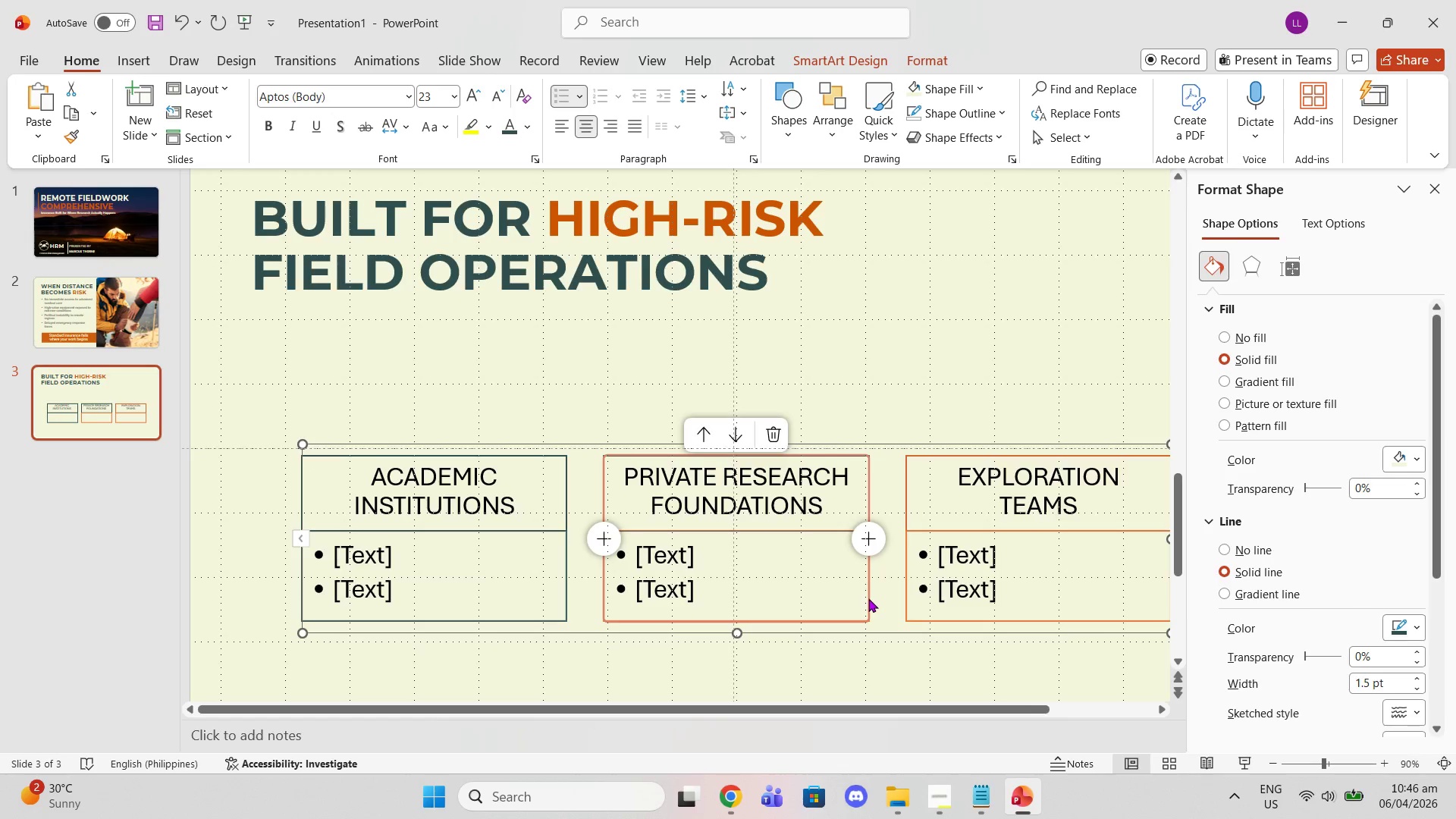 
left_click([868, 598])
 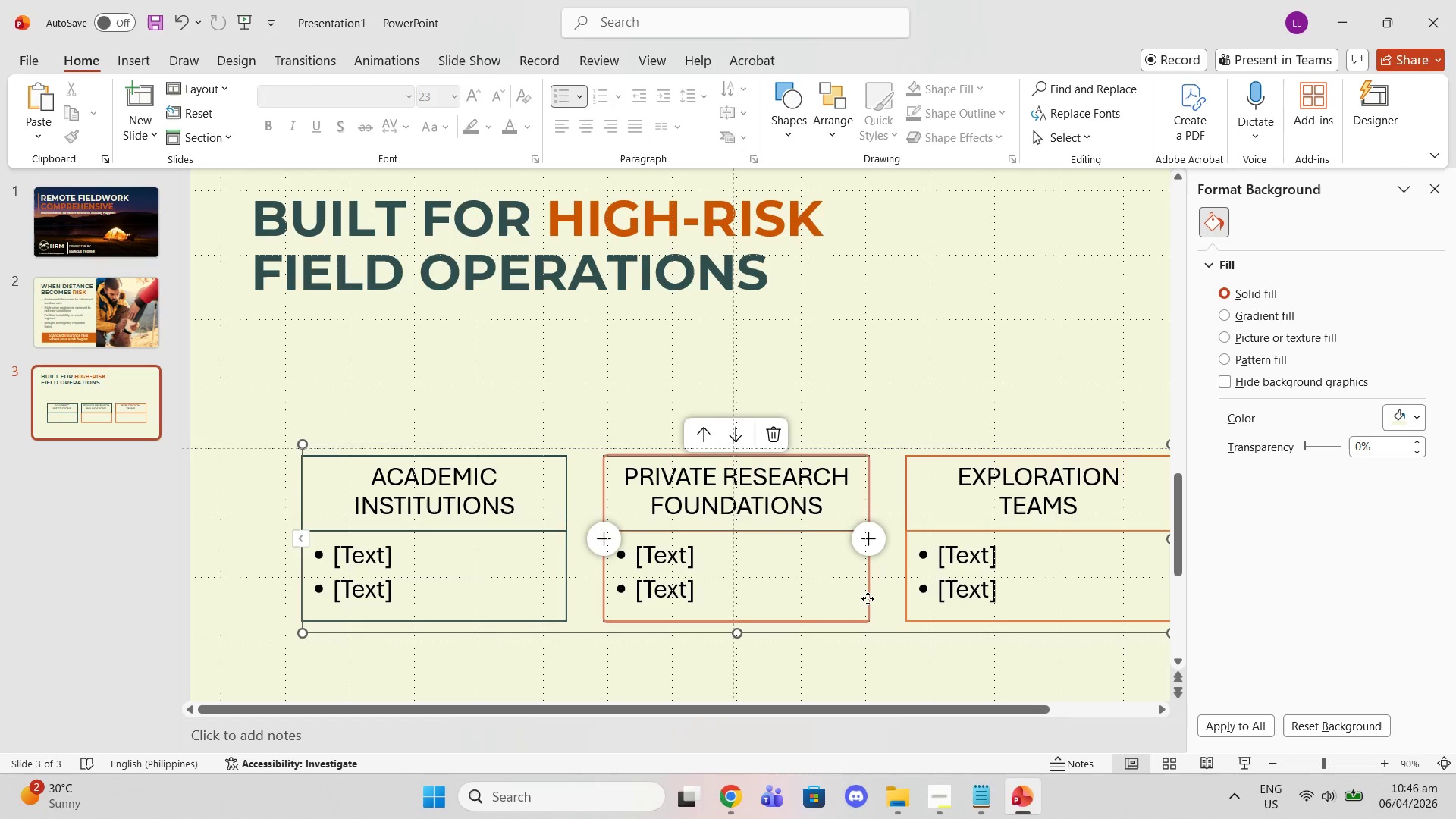 
left_click([868, 598])
 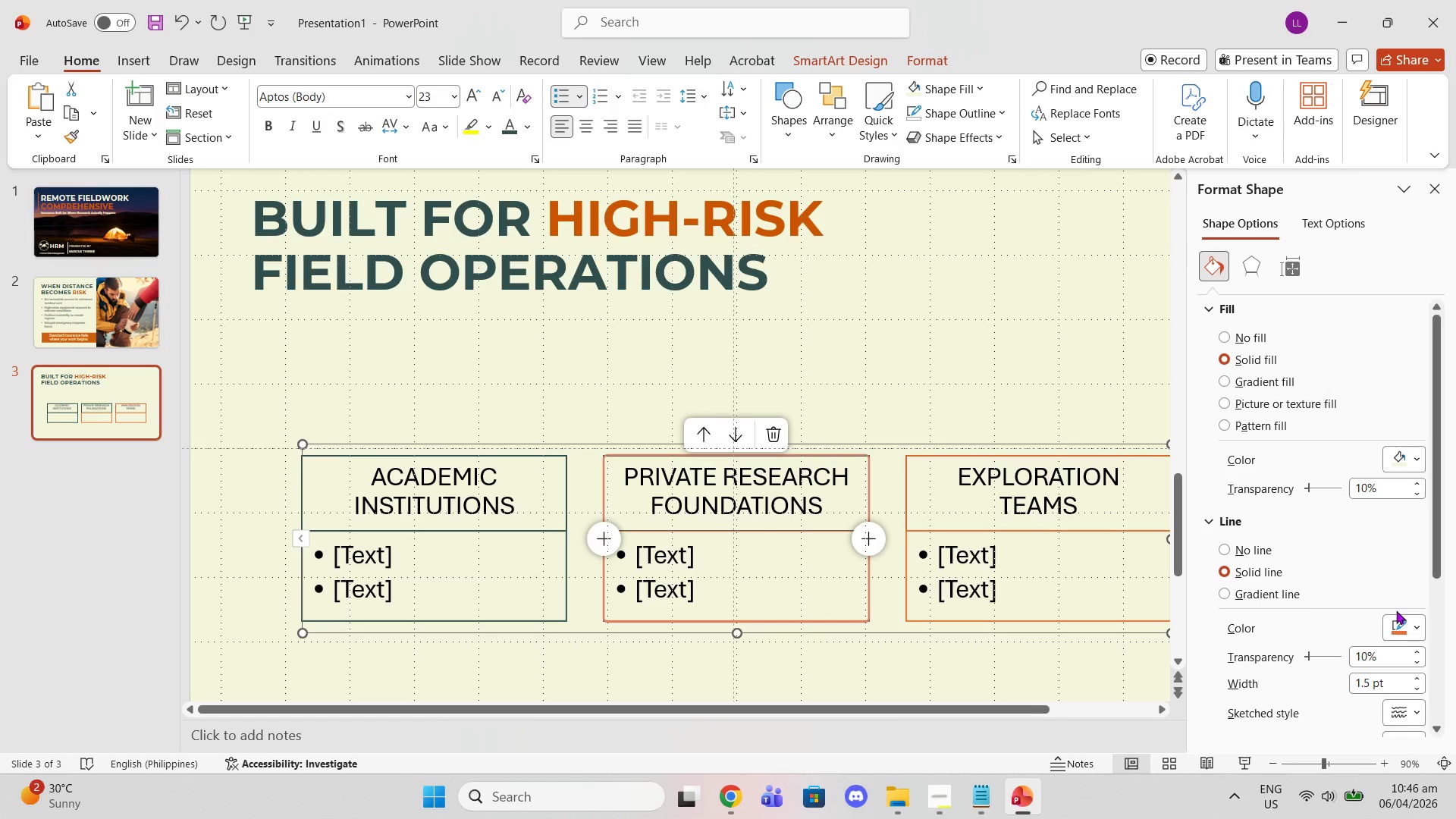 
left_click([1395, 617])
 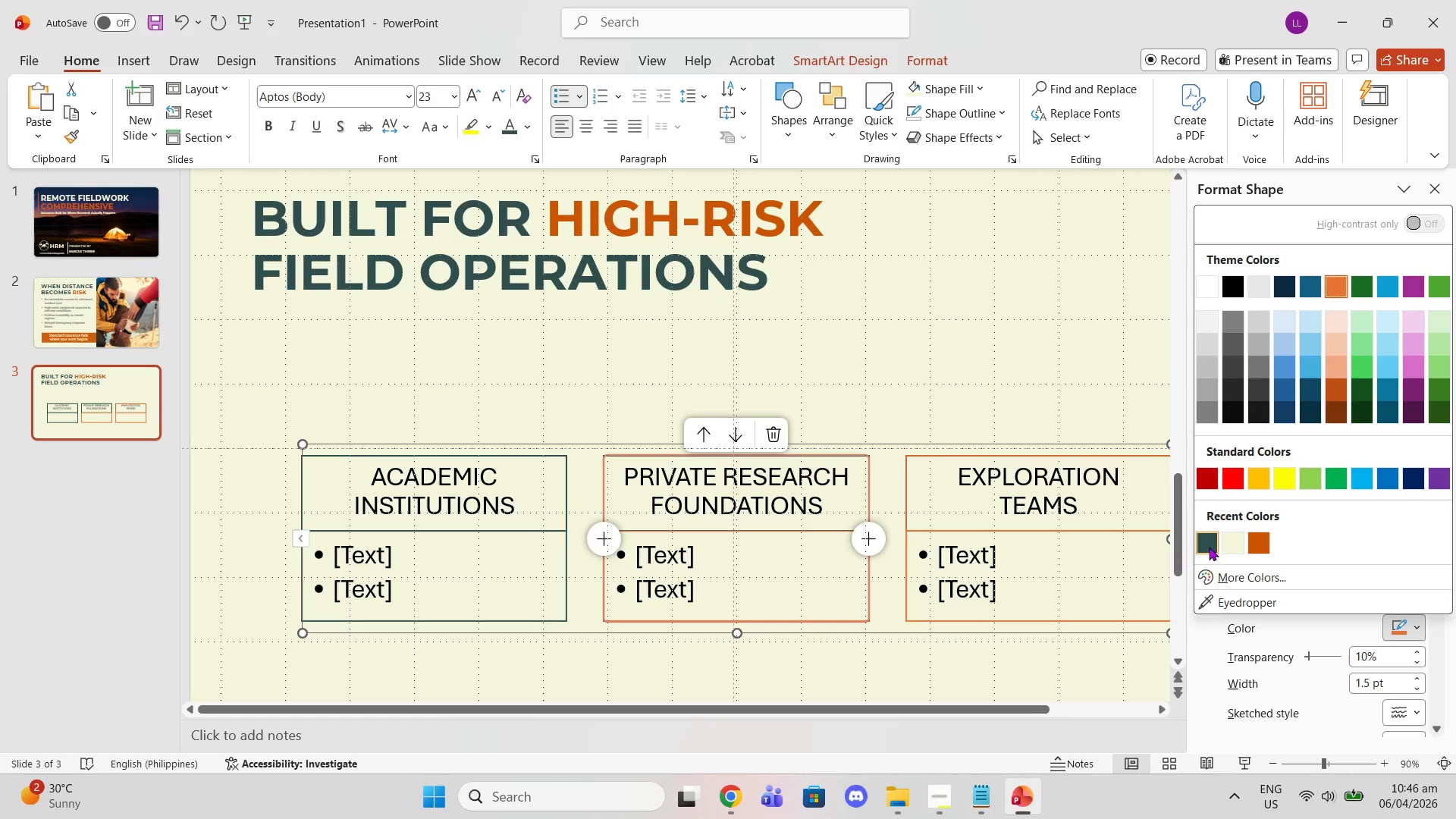 
left_click([1208, 547])
 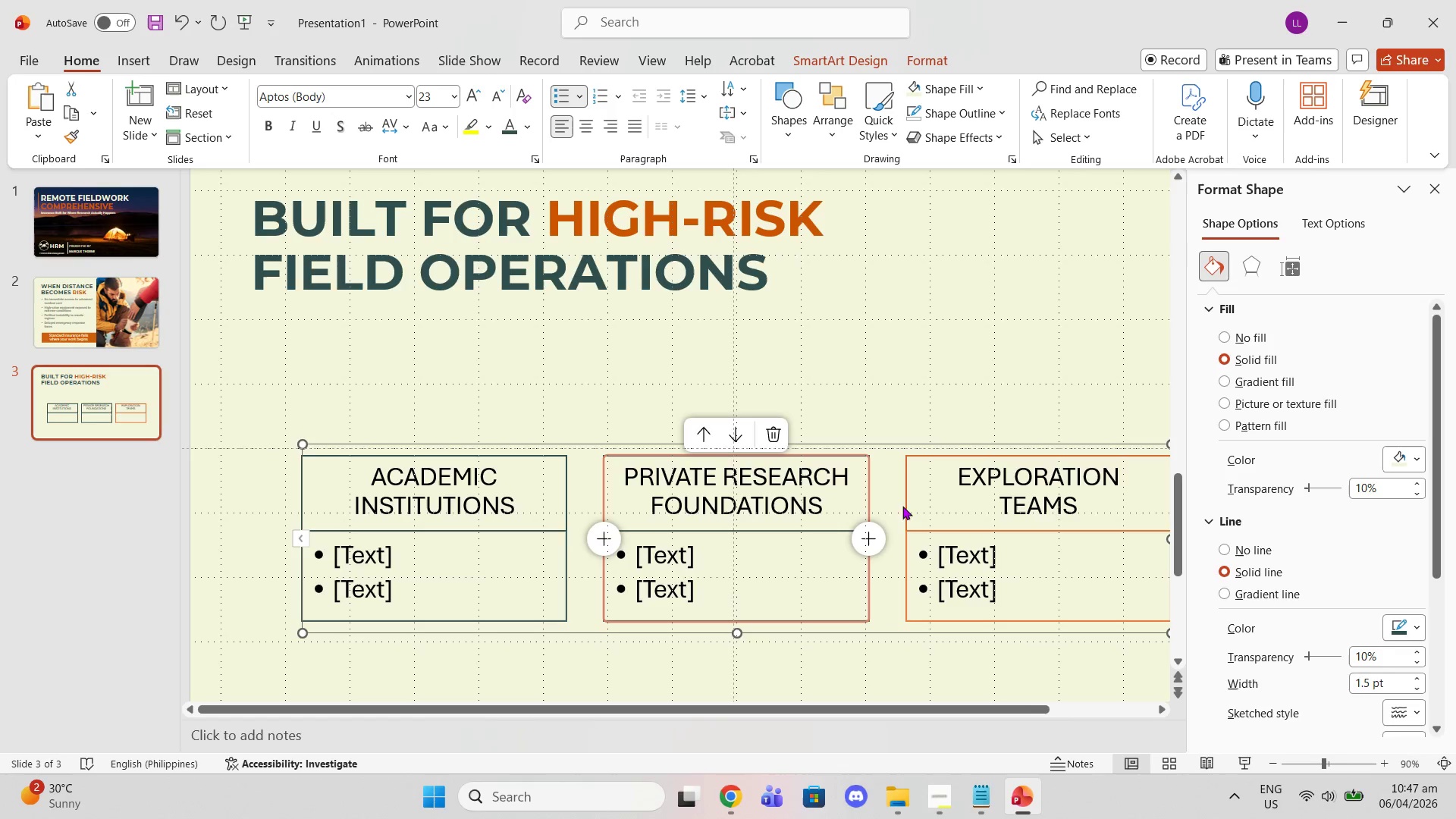 
left_click([906, 506])
 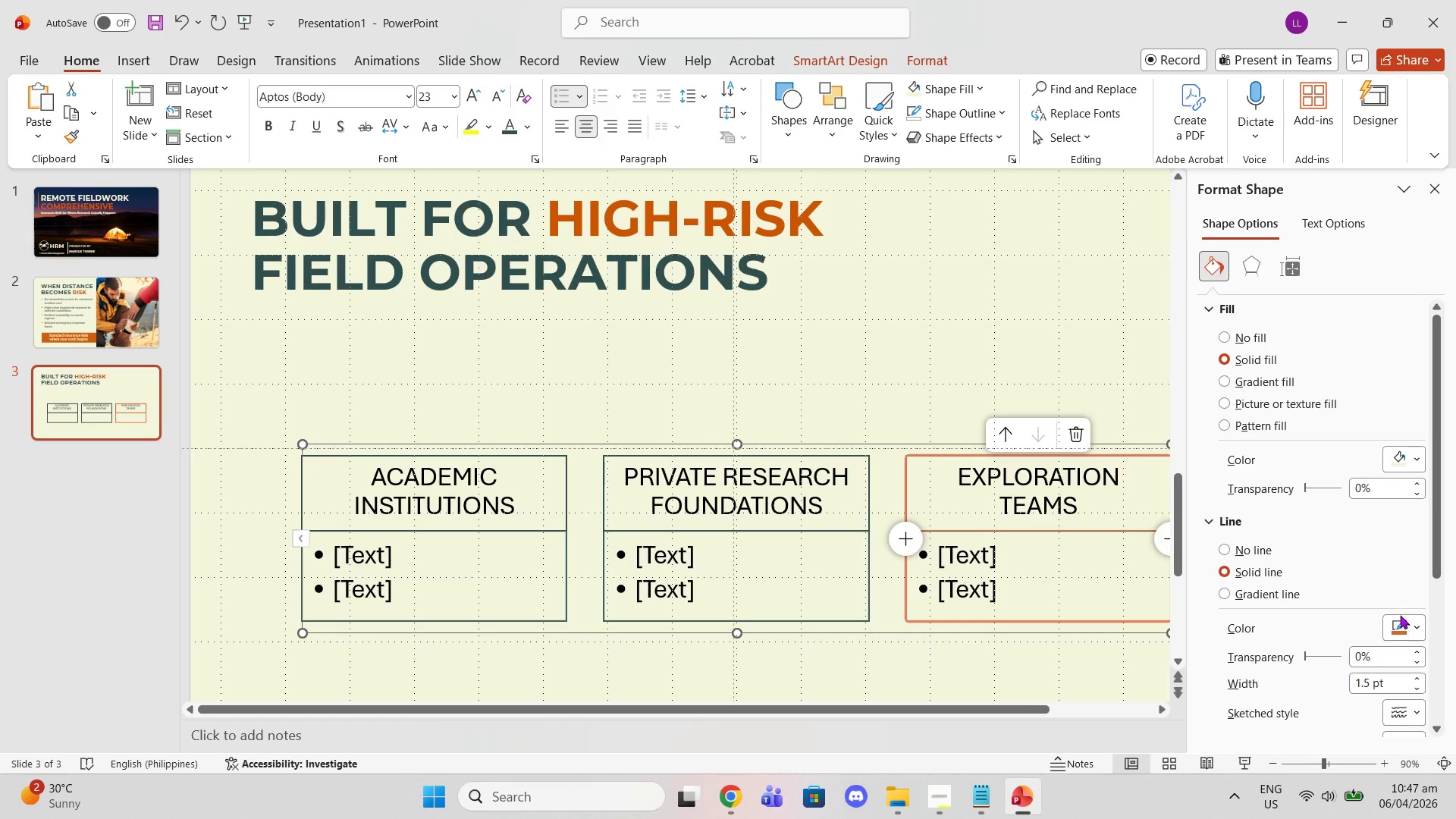 
left_click([1403, 625])
 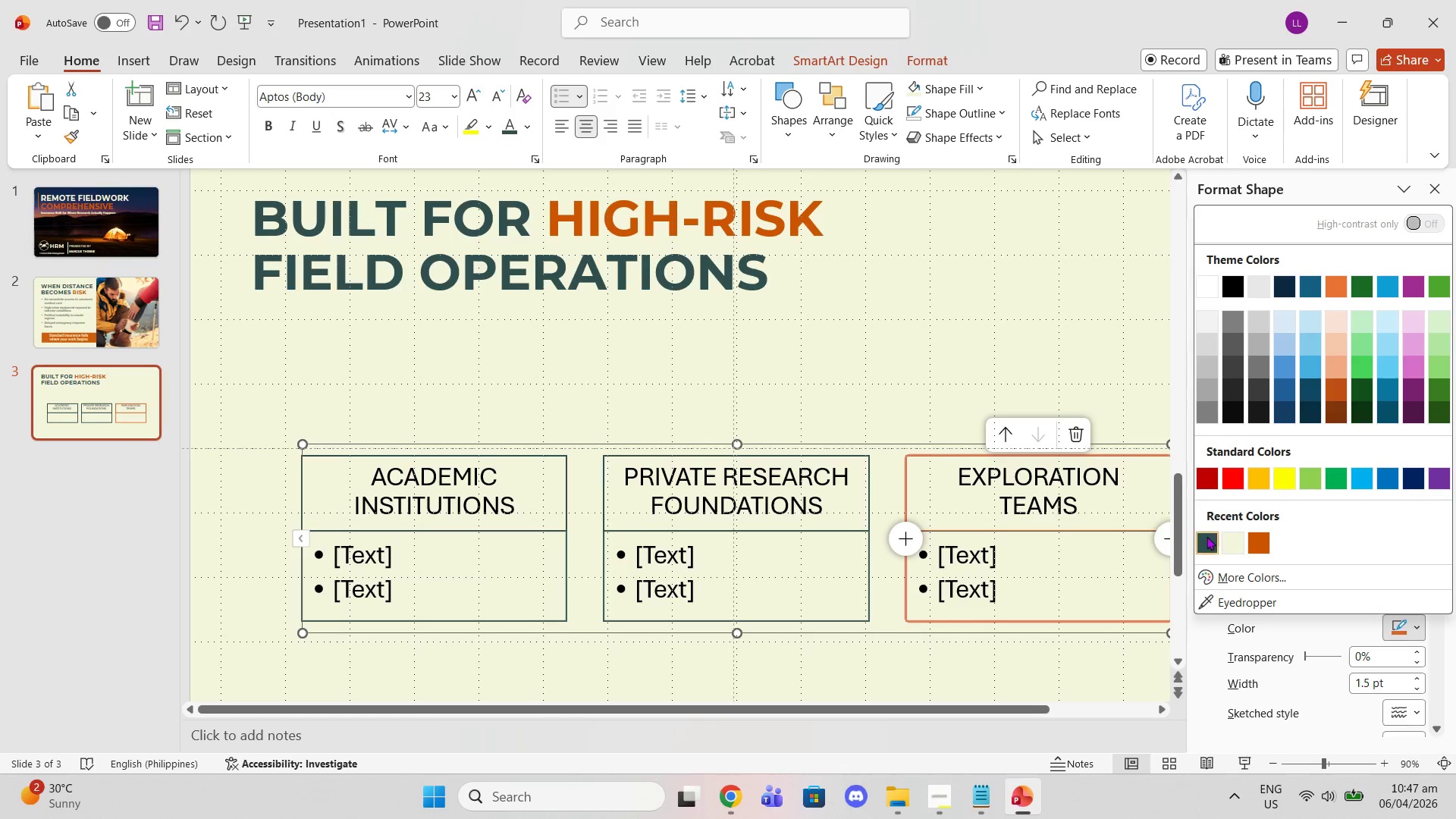 
left_click([1207, 537])
 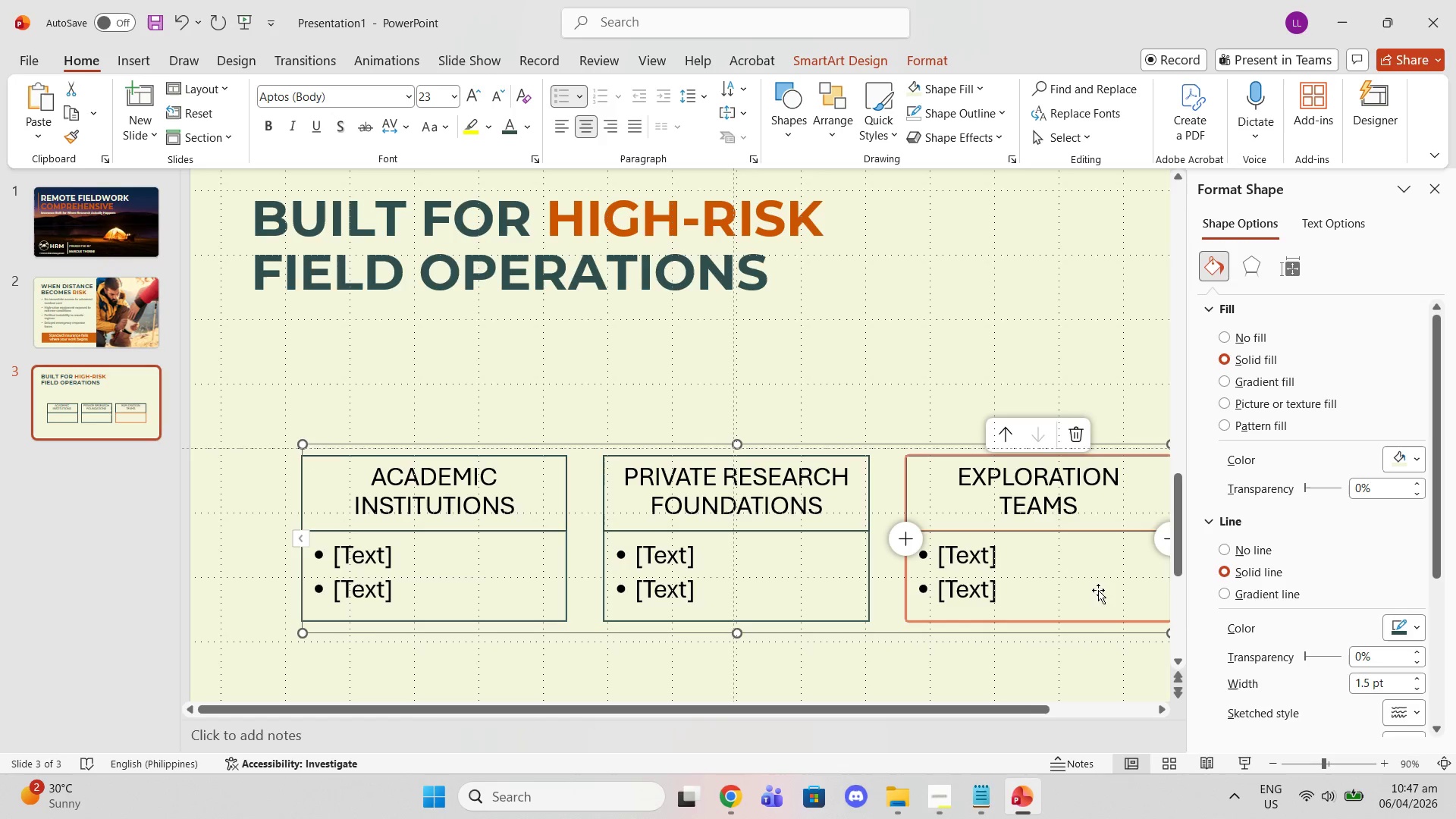 
left_click([1083, 598])
 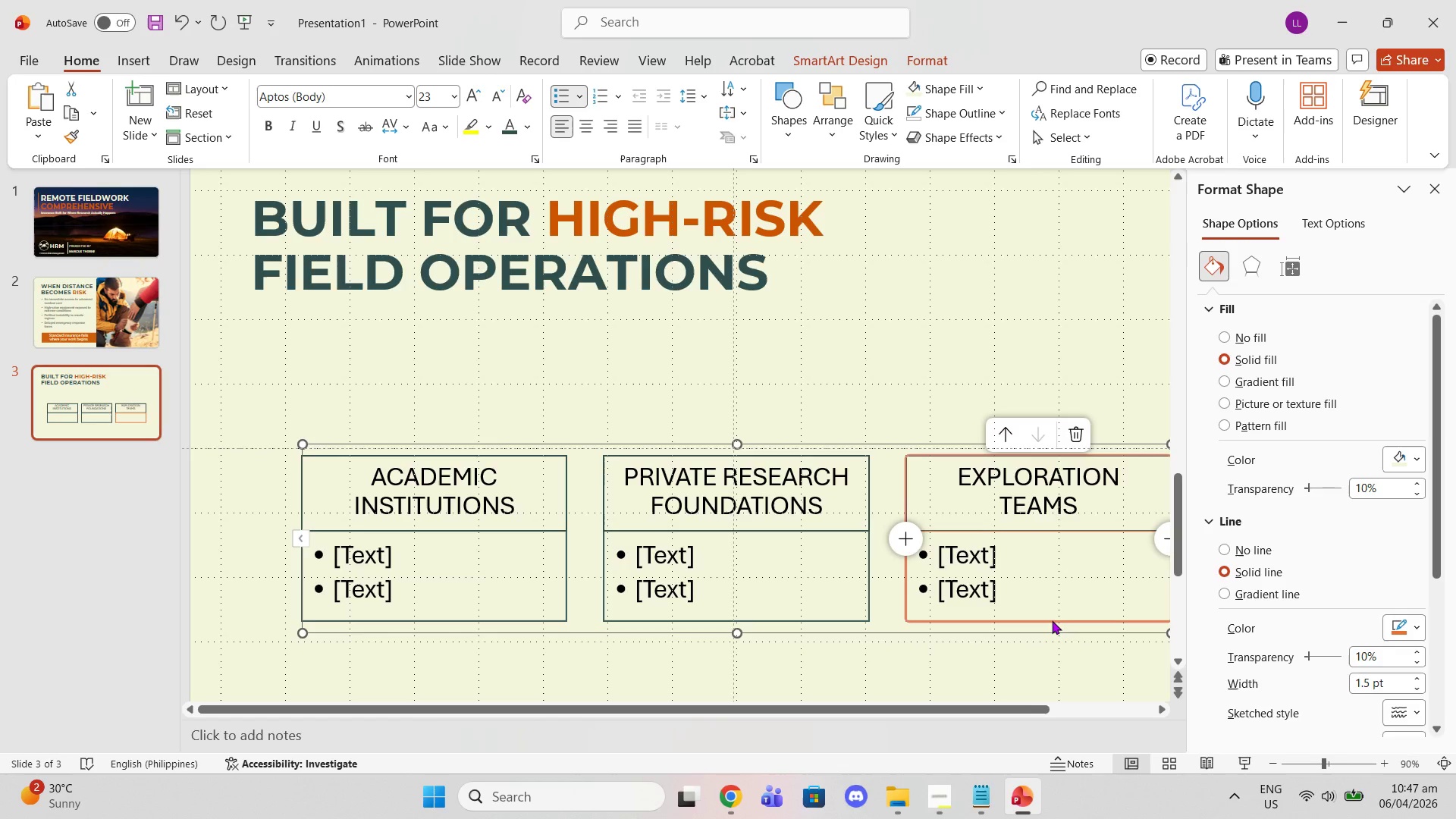 
left_click([1052, 620])
 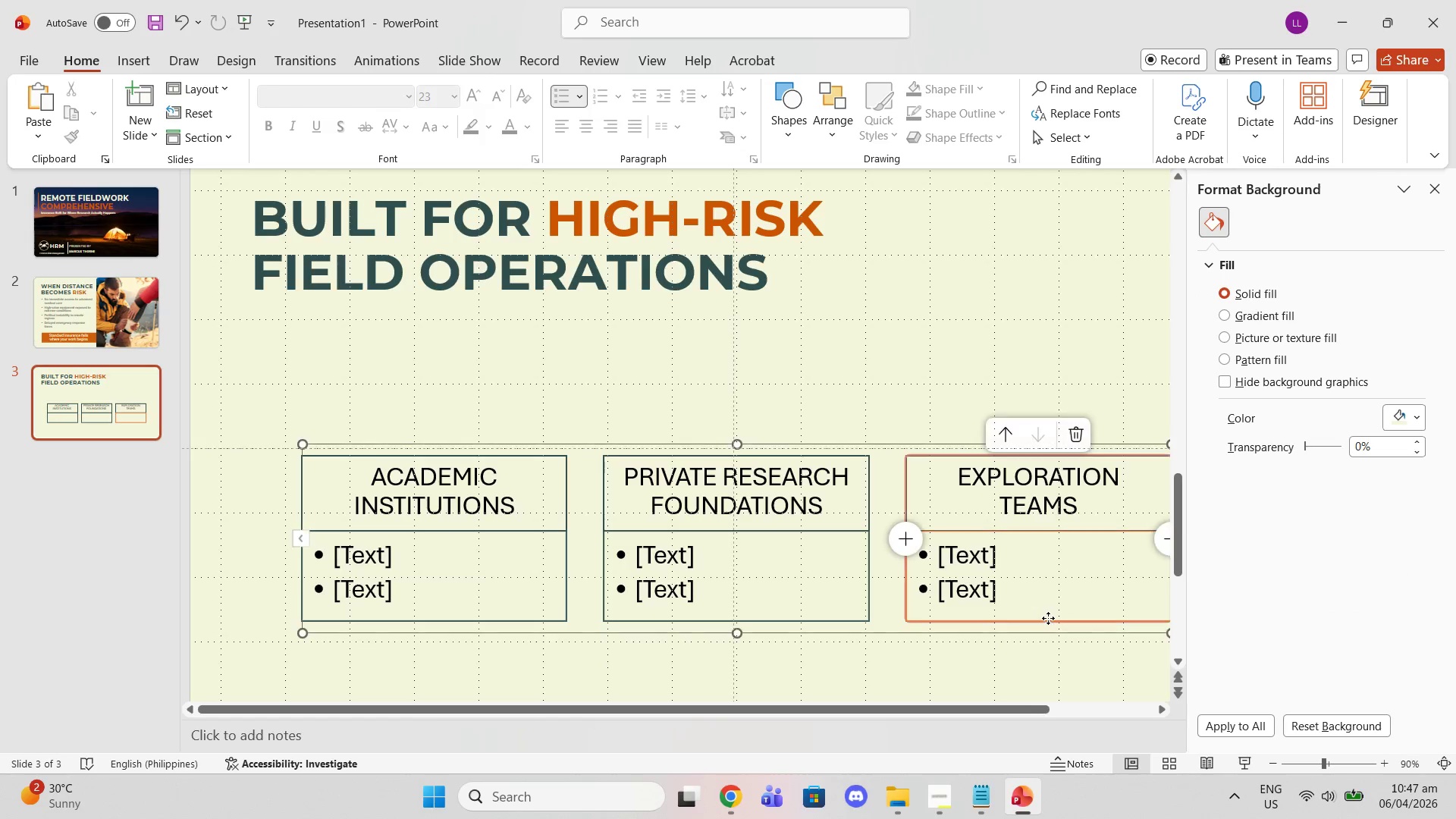 
left_click_drag(start_coordinate=[1048, 618], to_coordinate=[1397, 625])
 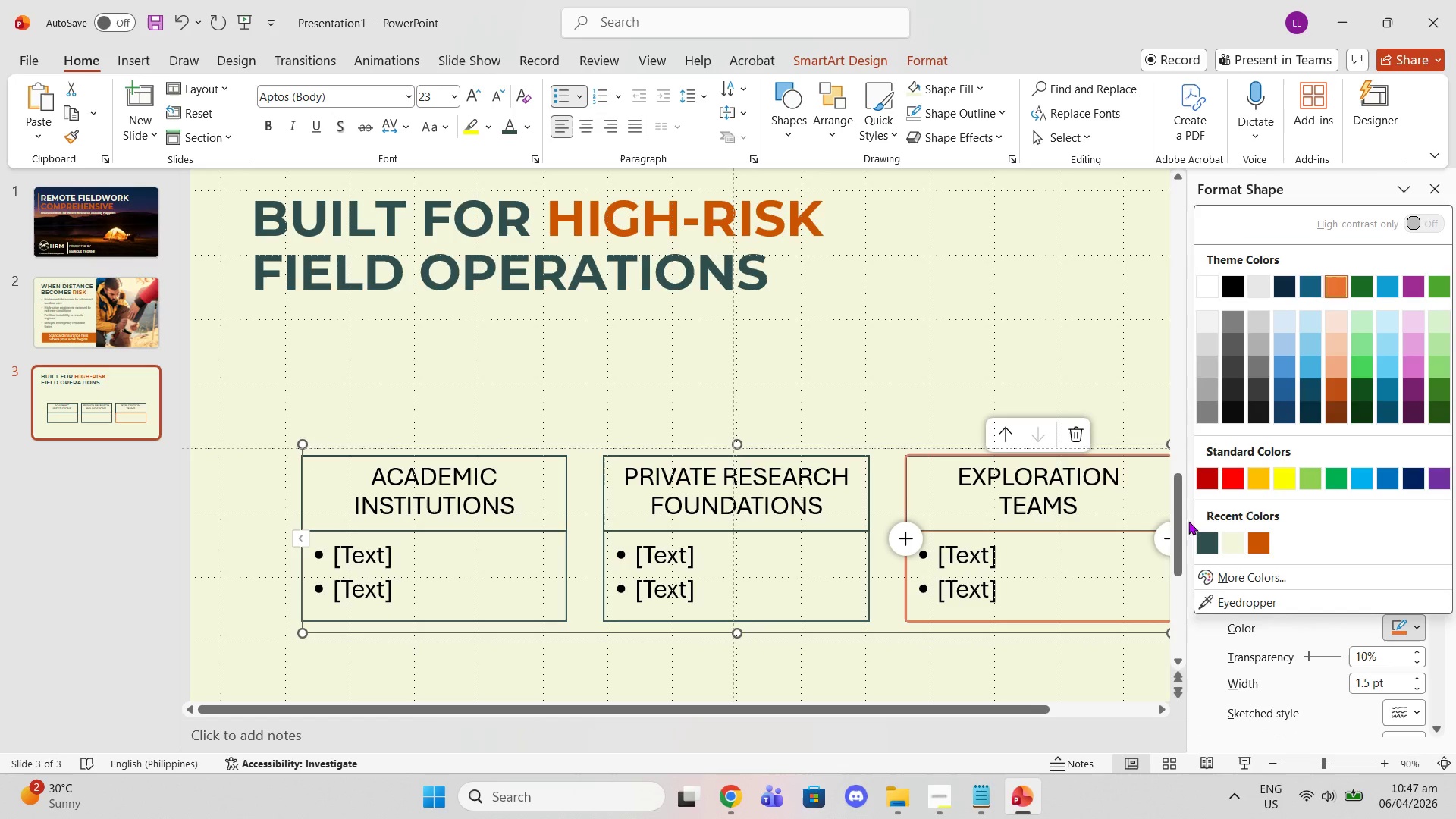 
left_click([1397, 625])
 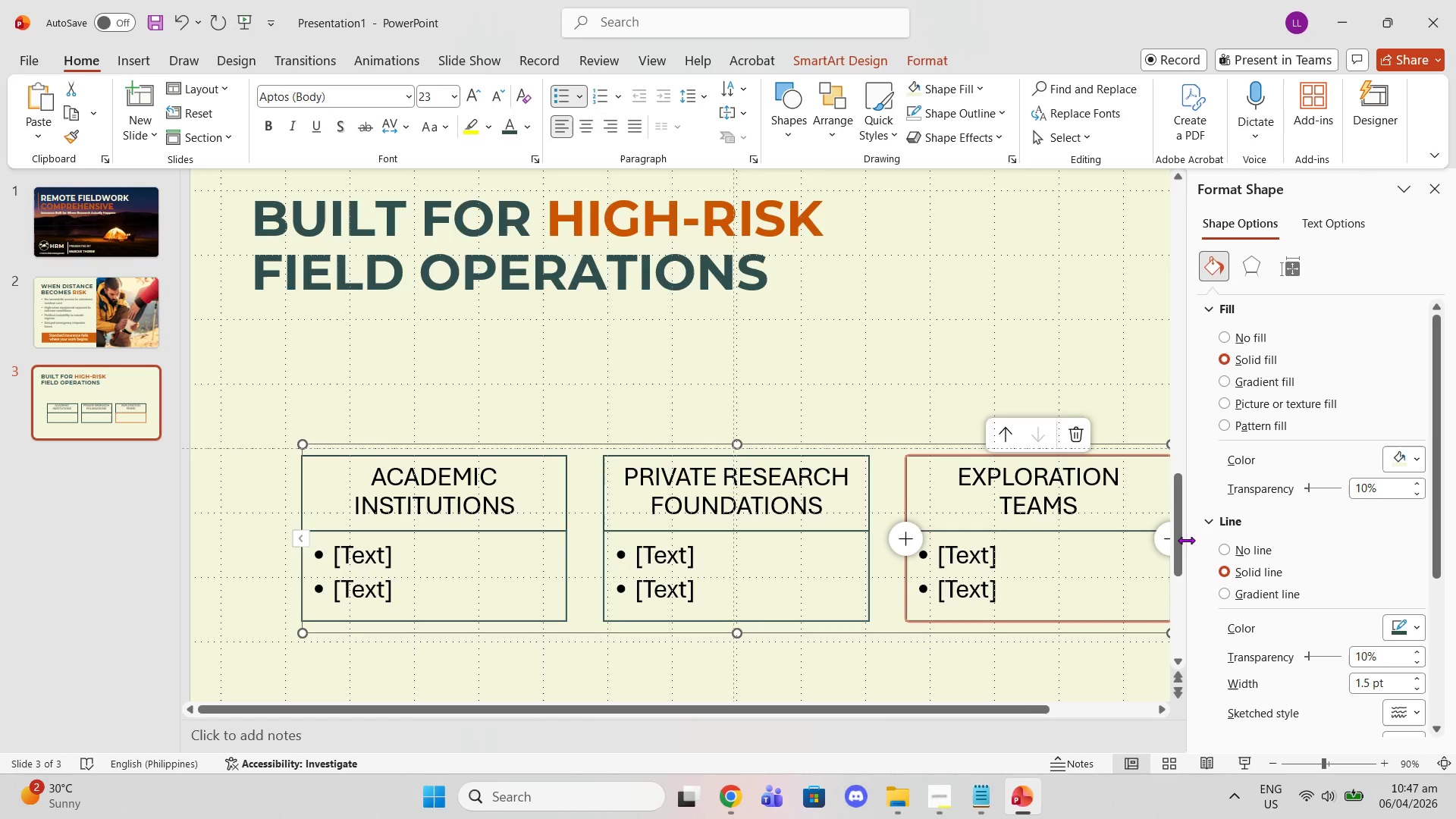 
double_click([1051, 378])
 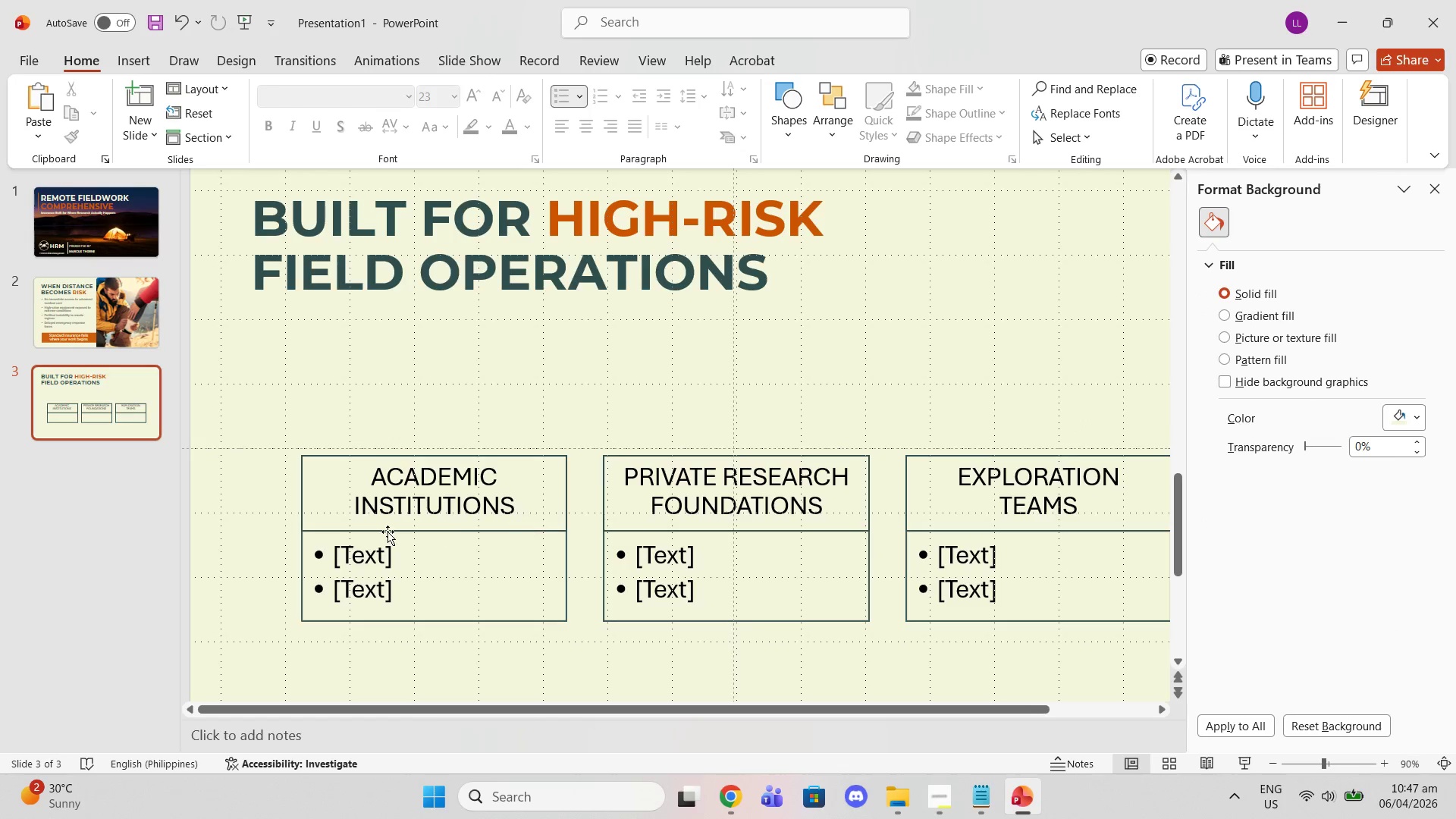 
left_click([381, 499])
 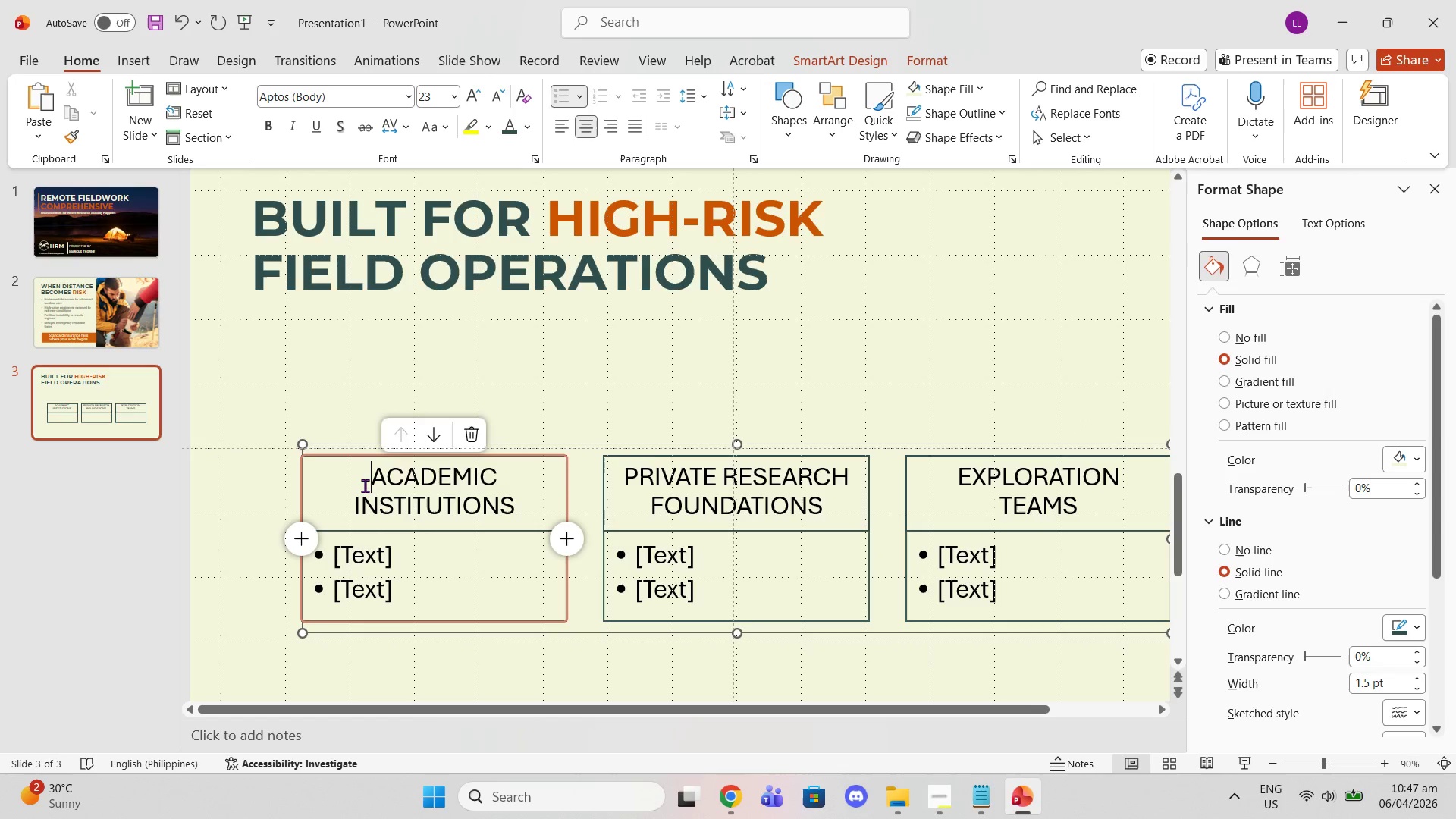 
double_click([365, 485])
 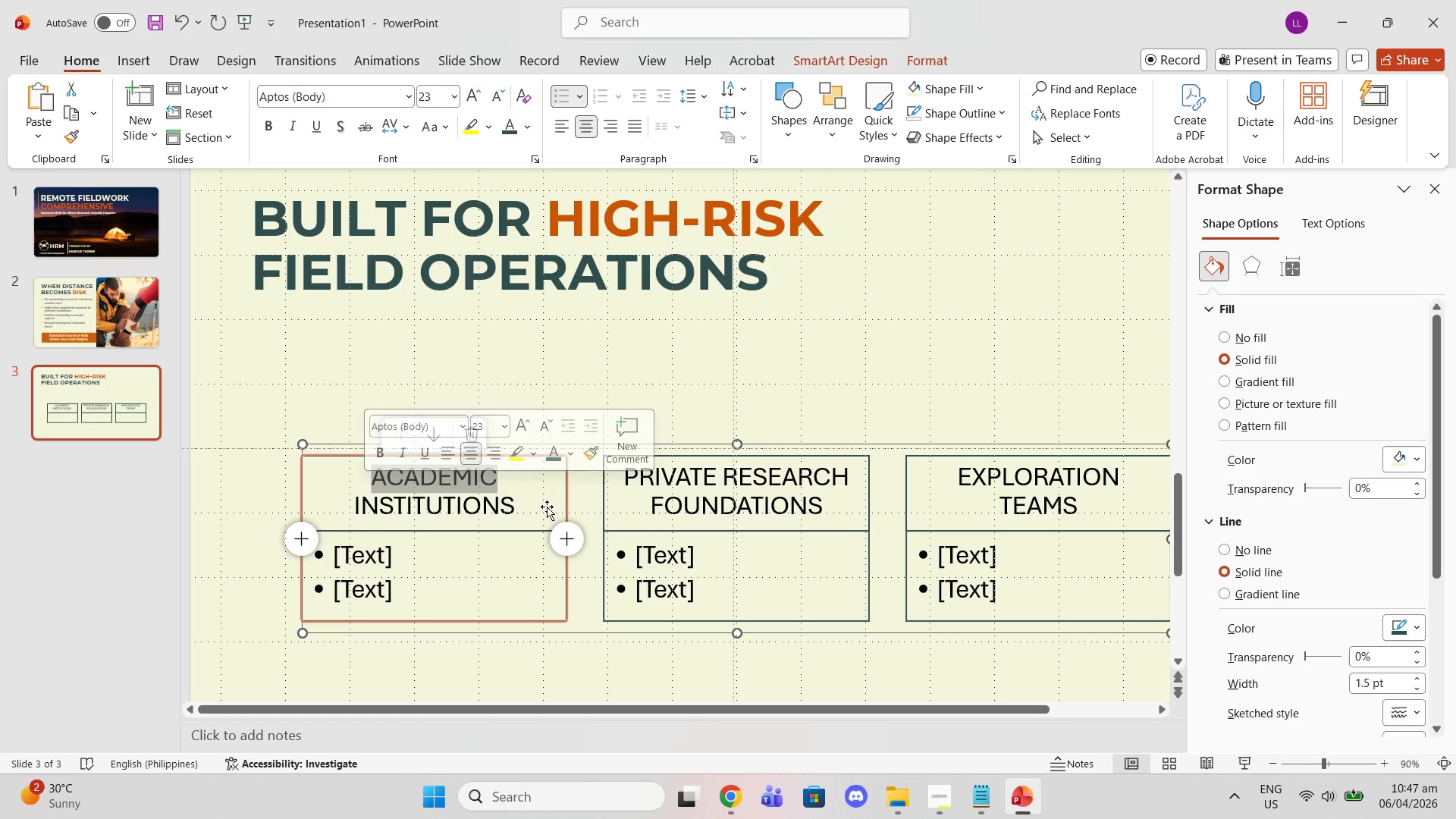 
left_click([513, 504])
 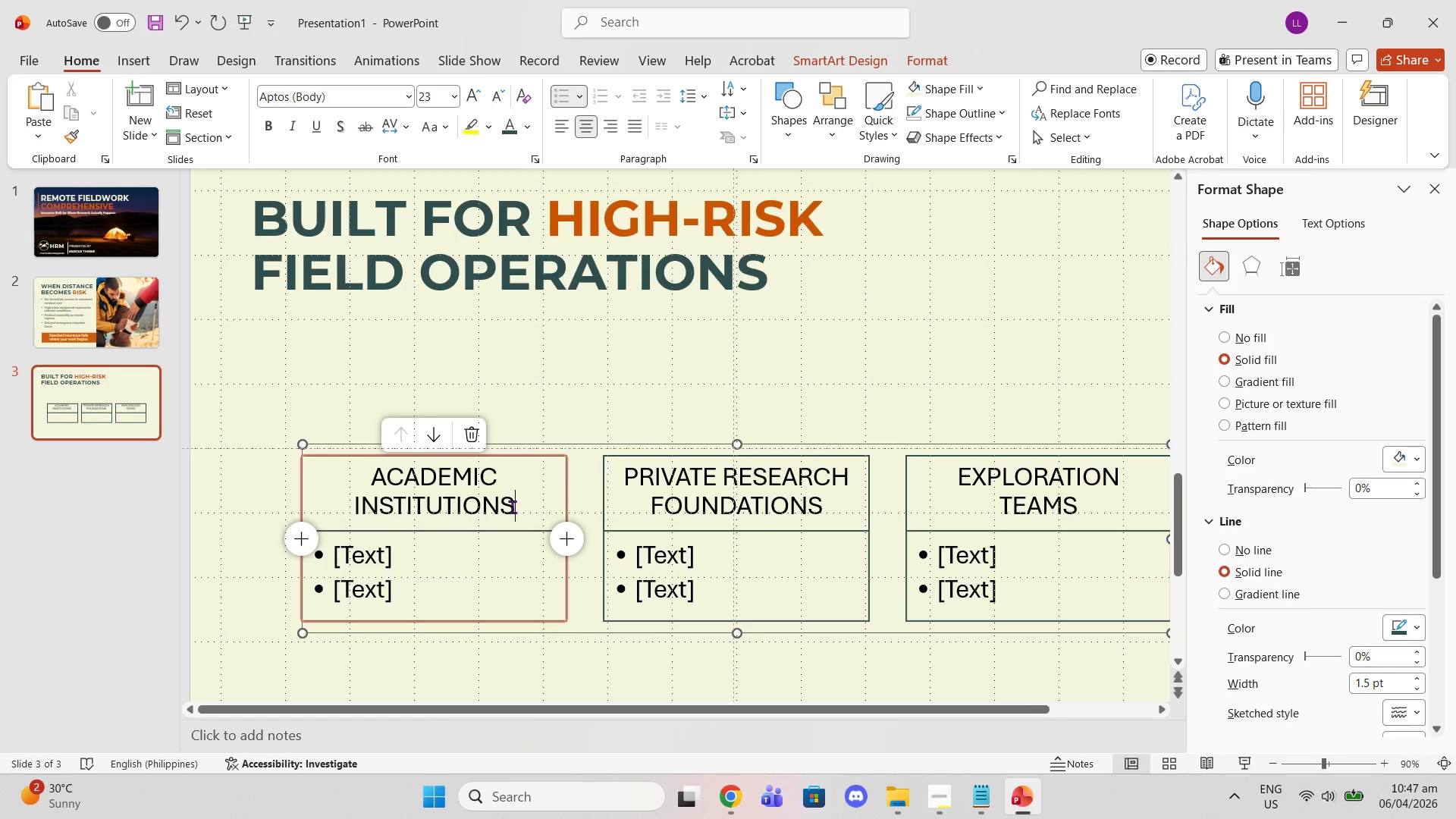 
left_click_drag(start_coordinate=[514, 507], to_coordinate=[389, 485])
 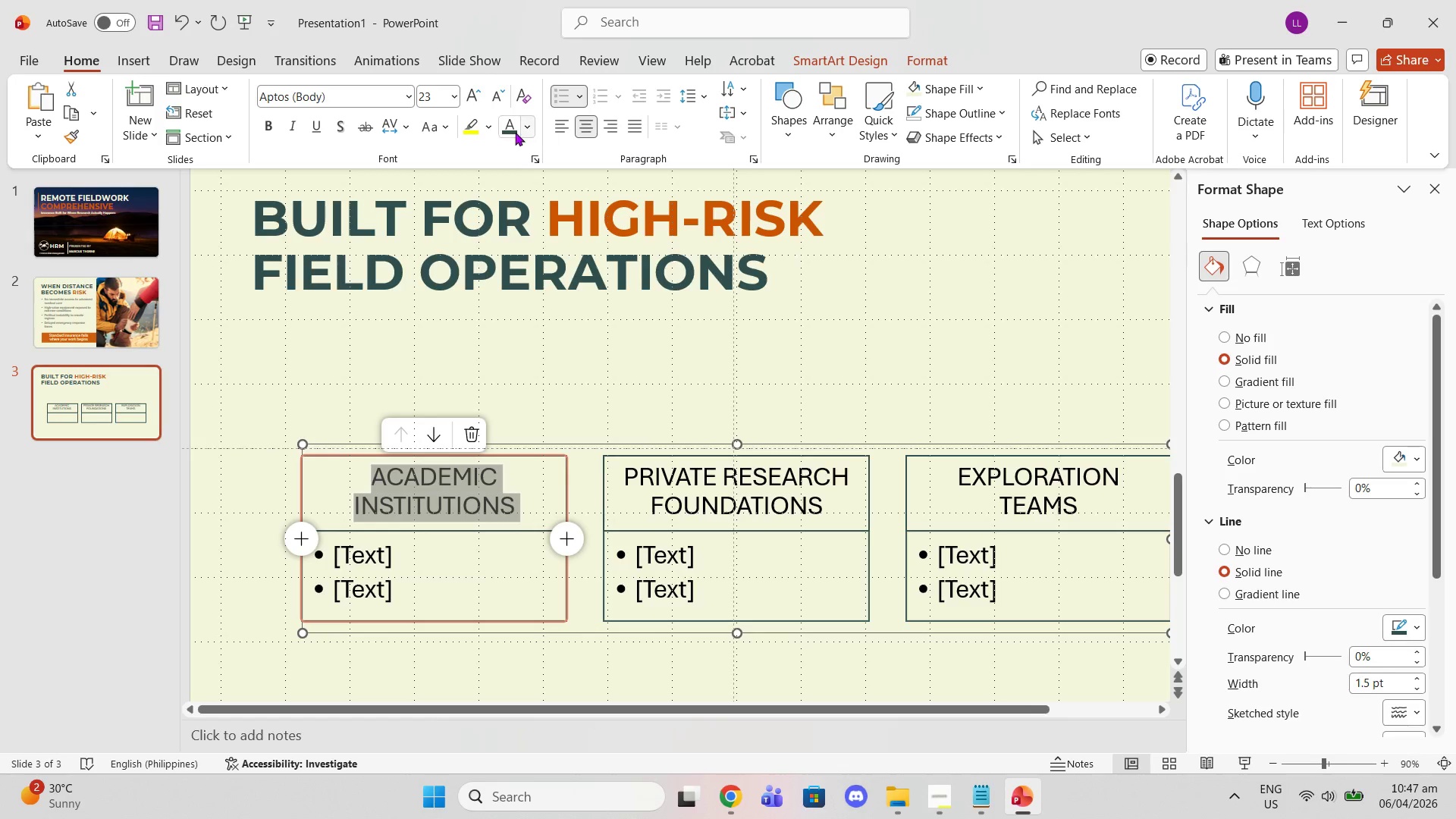 
left_click([507, 130])
 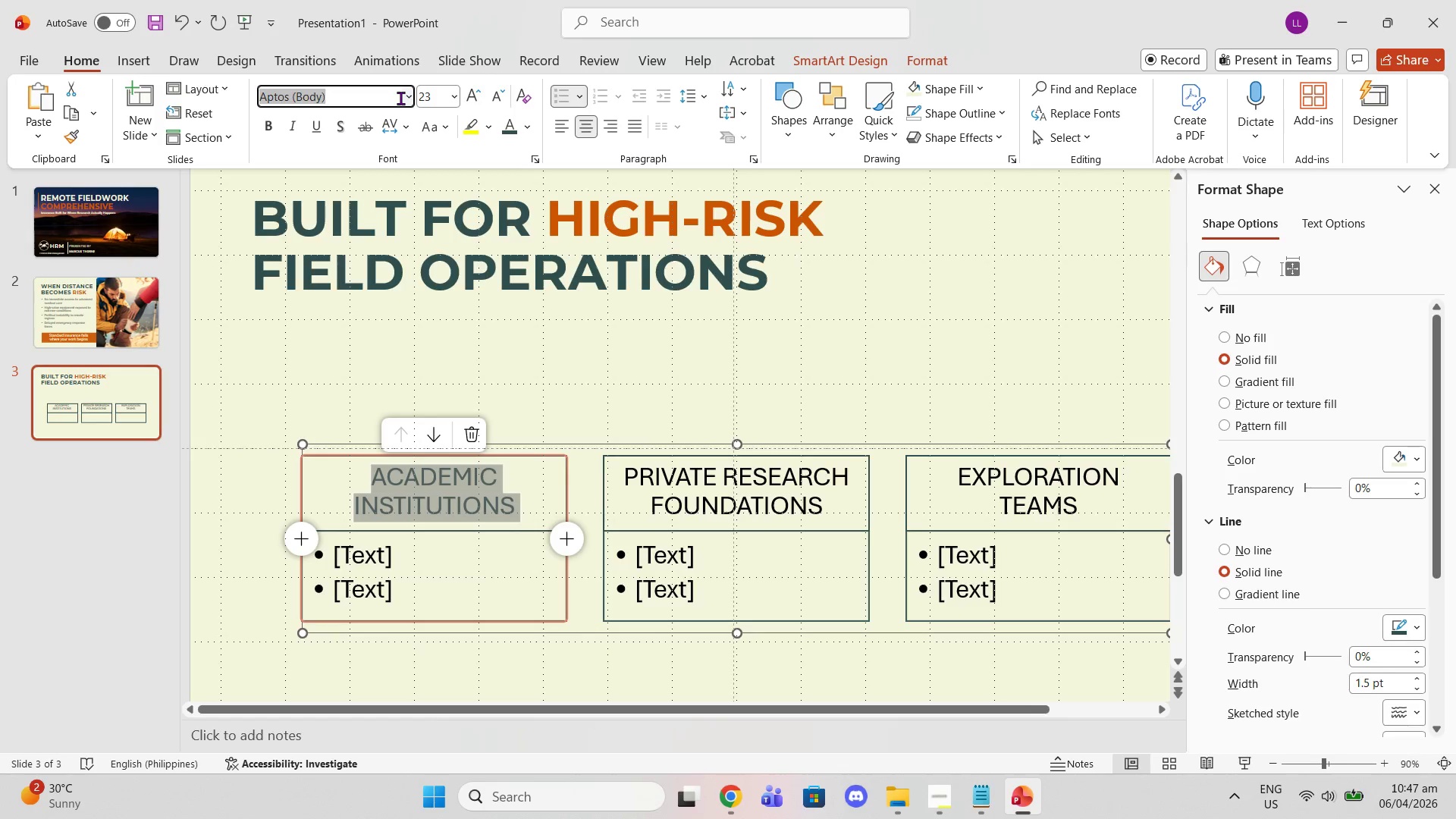 
double_click([407, 98])
 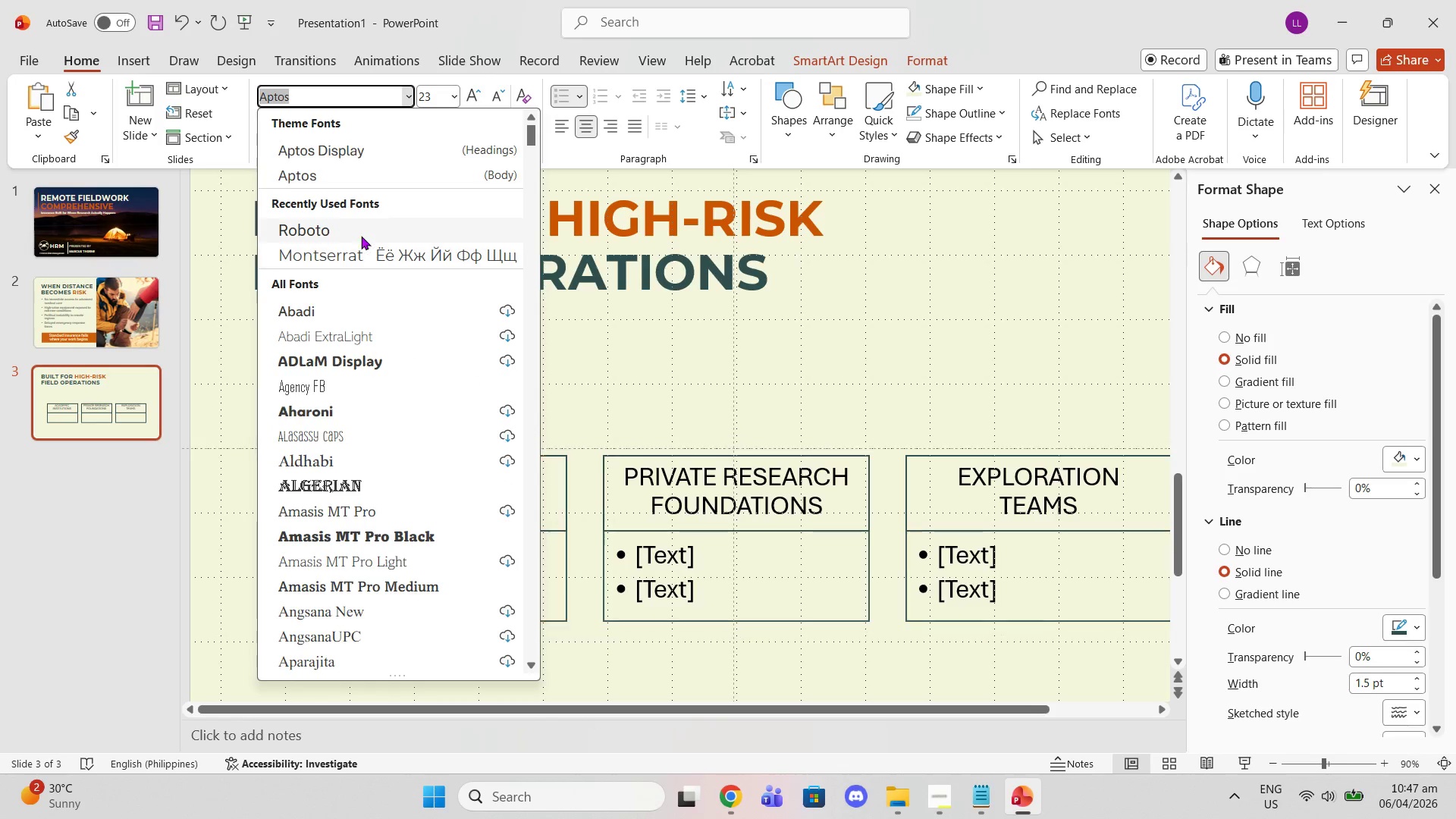 
left_click([348, 231])
 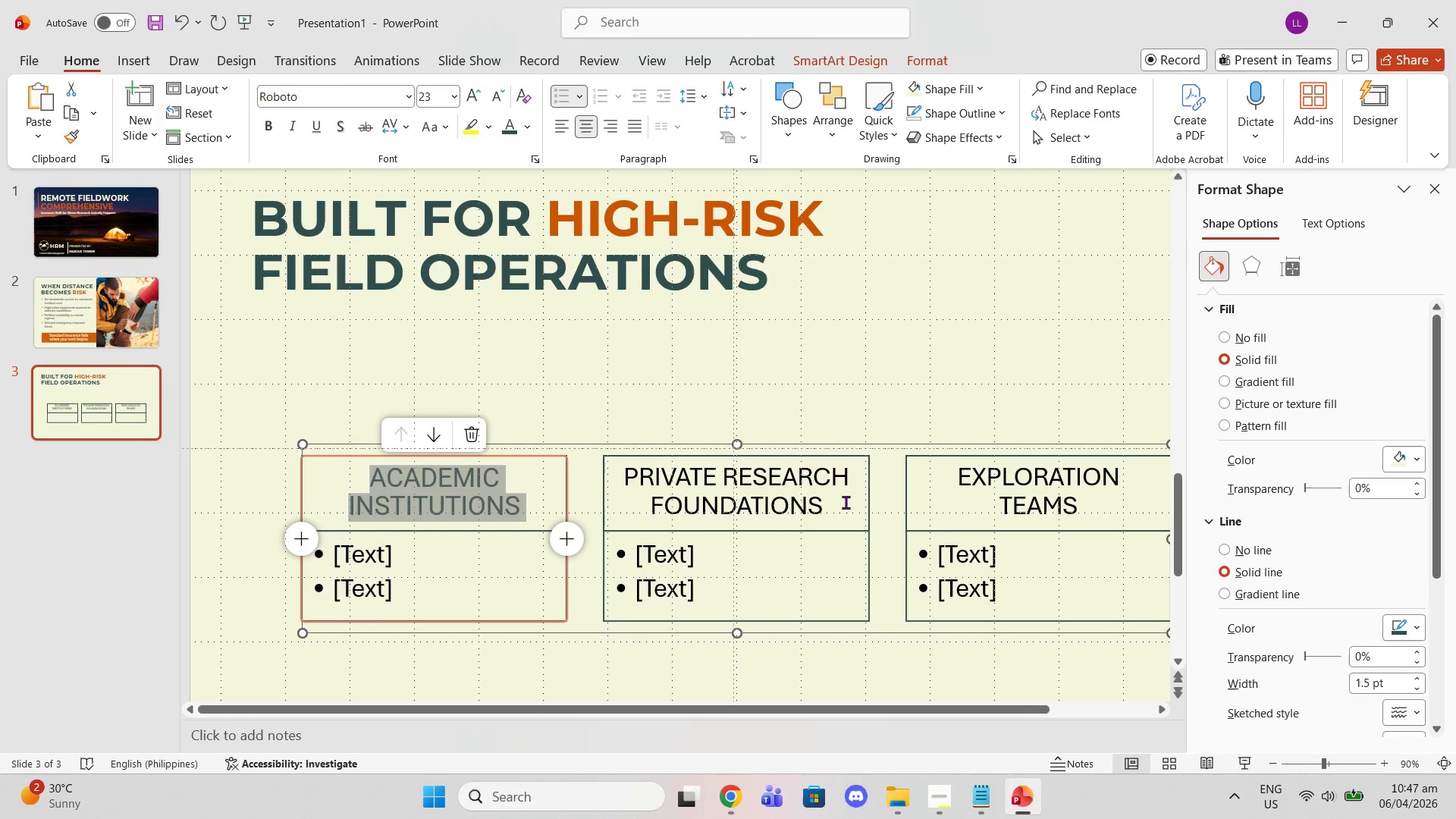 
left_click_drag(start_coordinate=[830, 507], to_coordinate=[540, 450])
 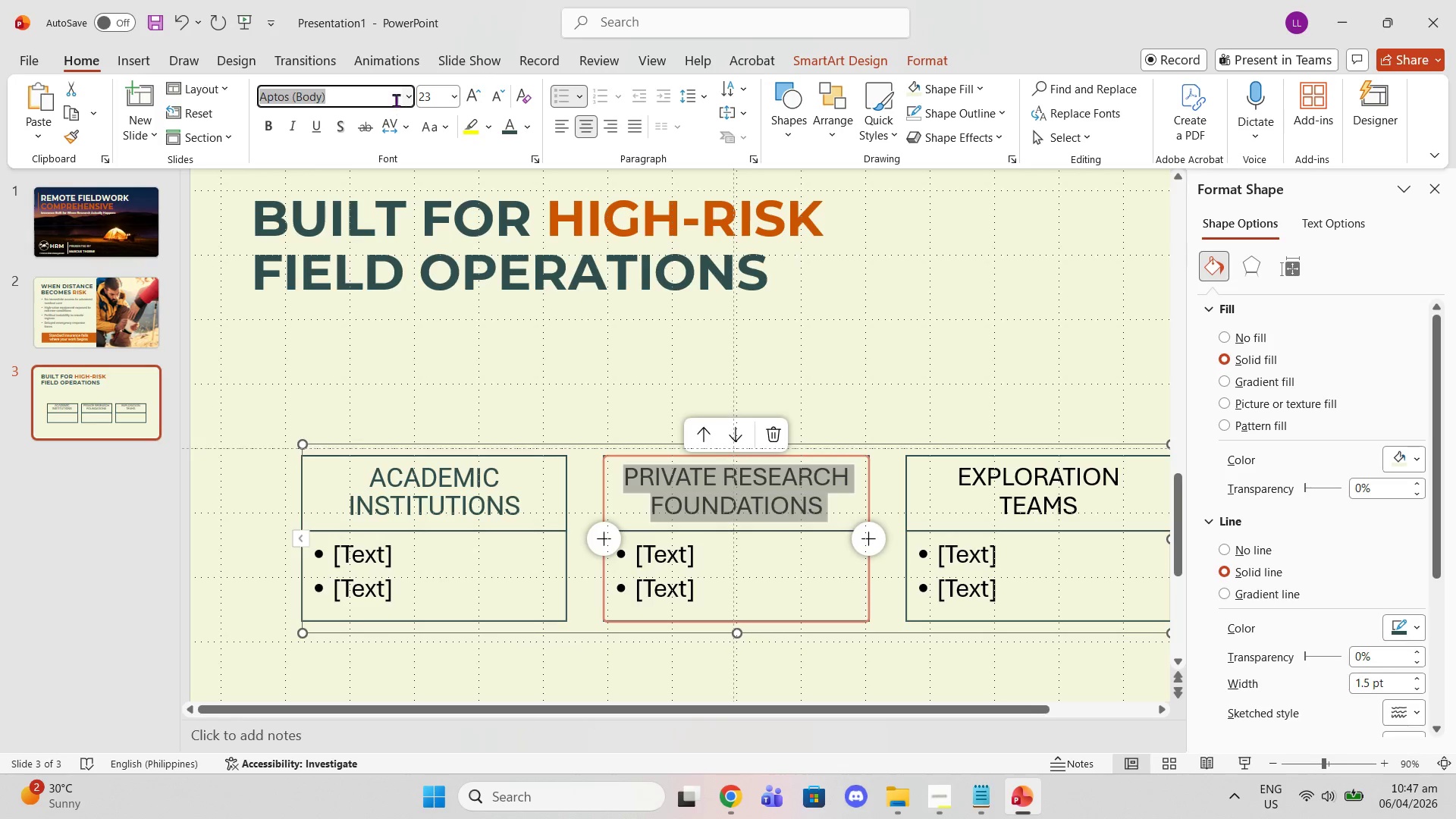 
double_click([400, 98])
 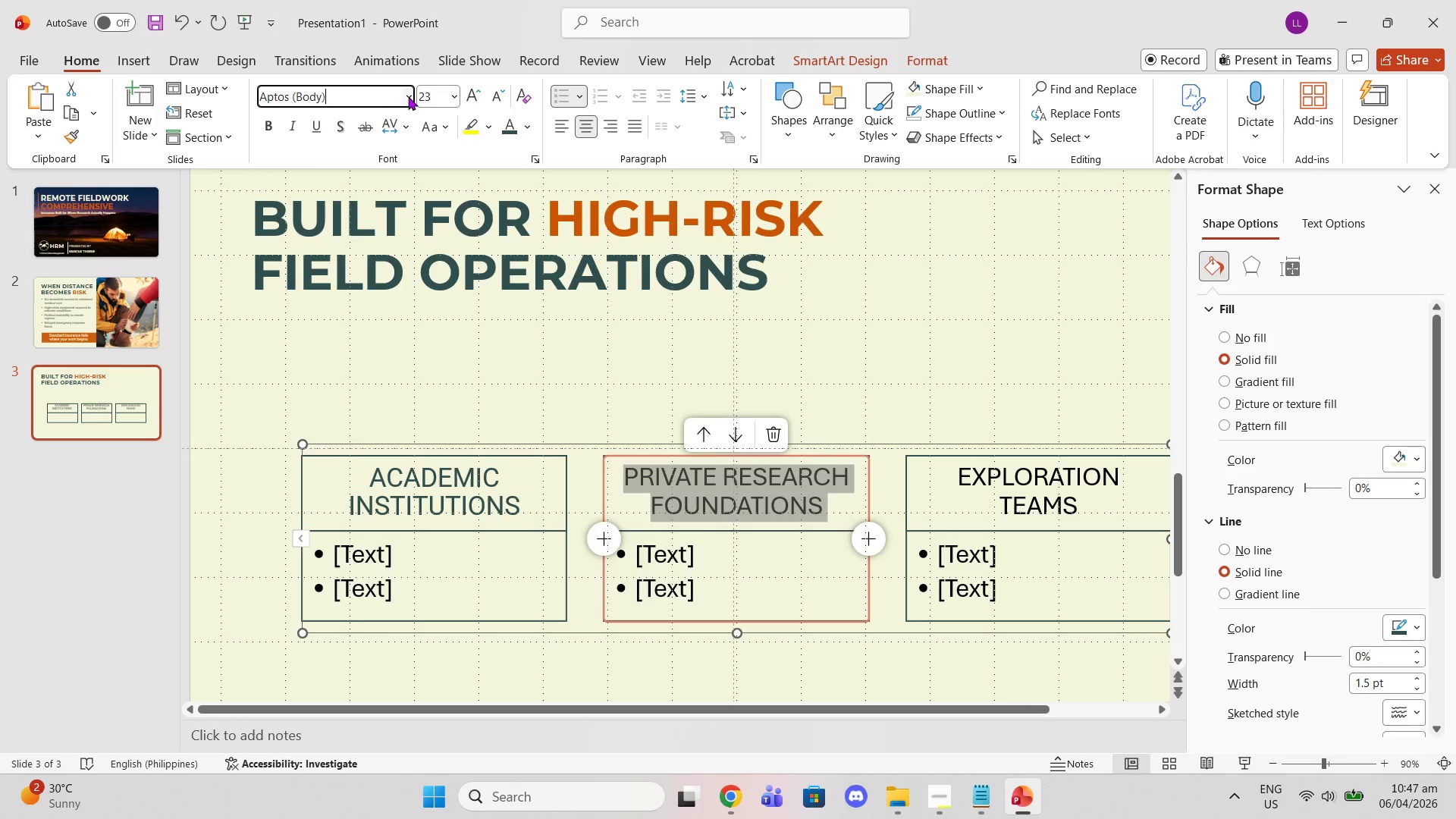 
triple_click([408, 96])
 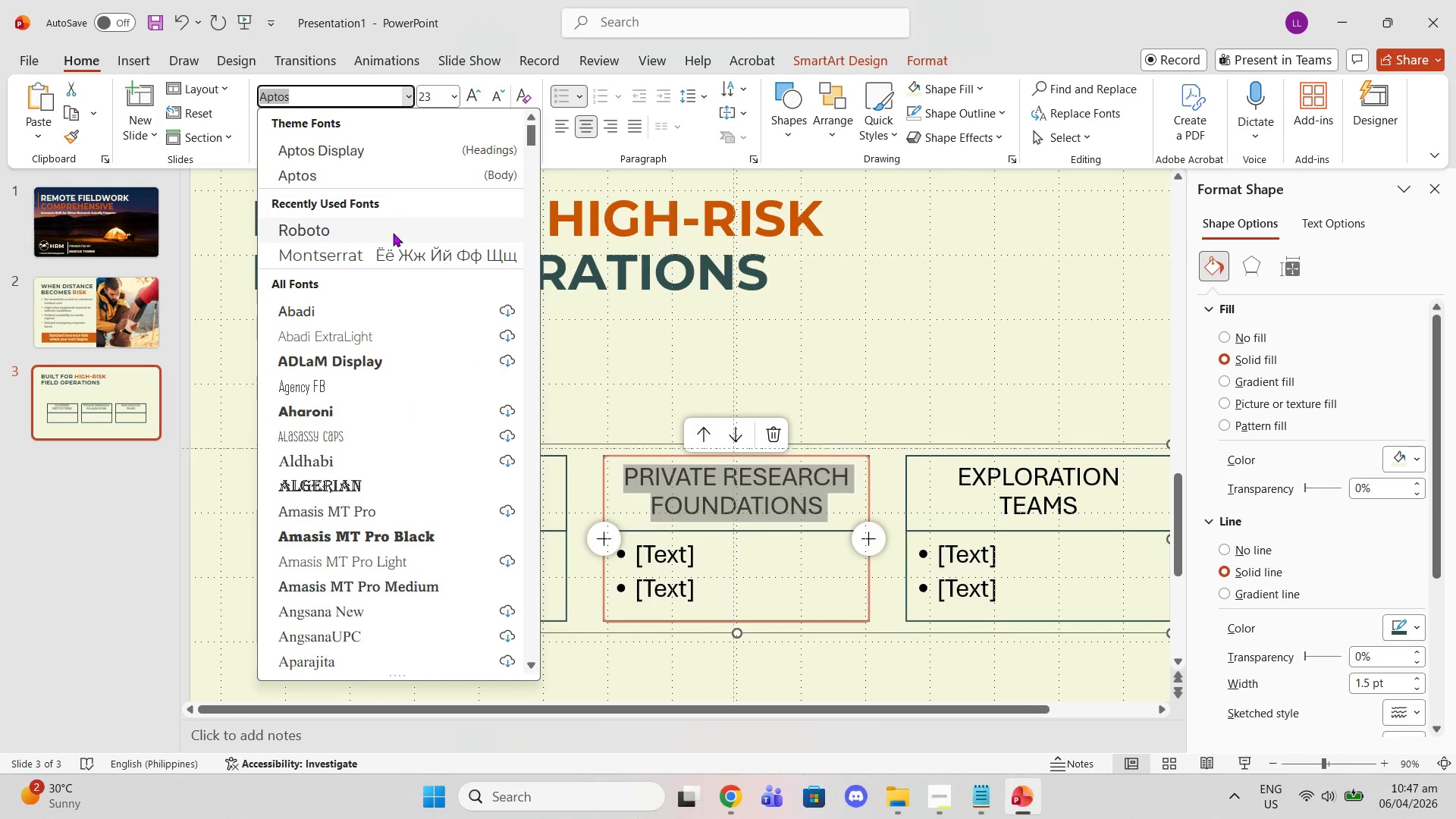 
left_click([392, 235])
 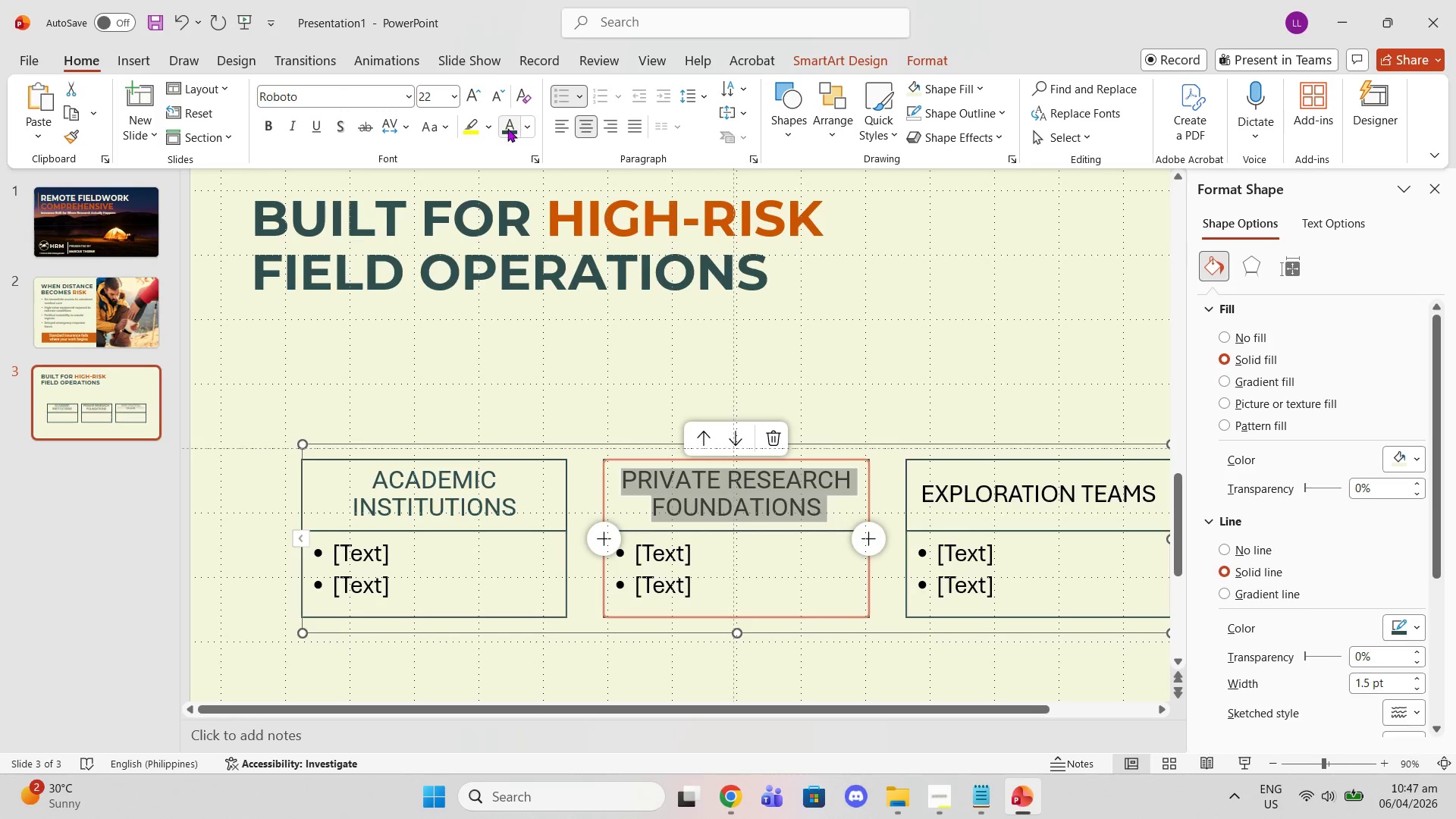 
left_click([507, 128])
 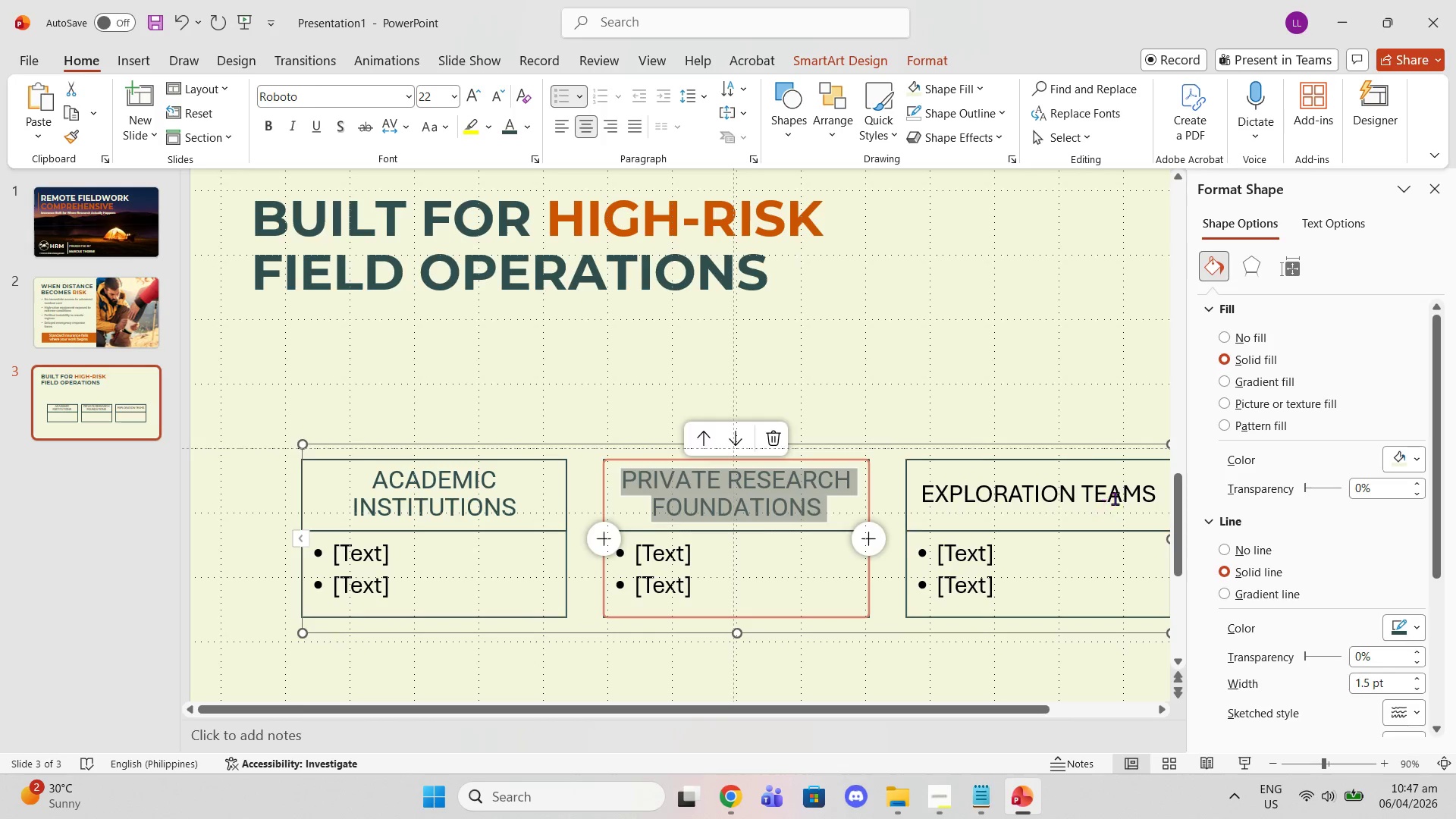 
double_click([1125, 496])
 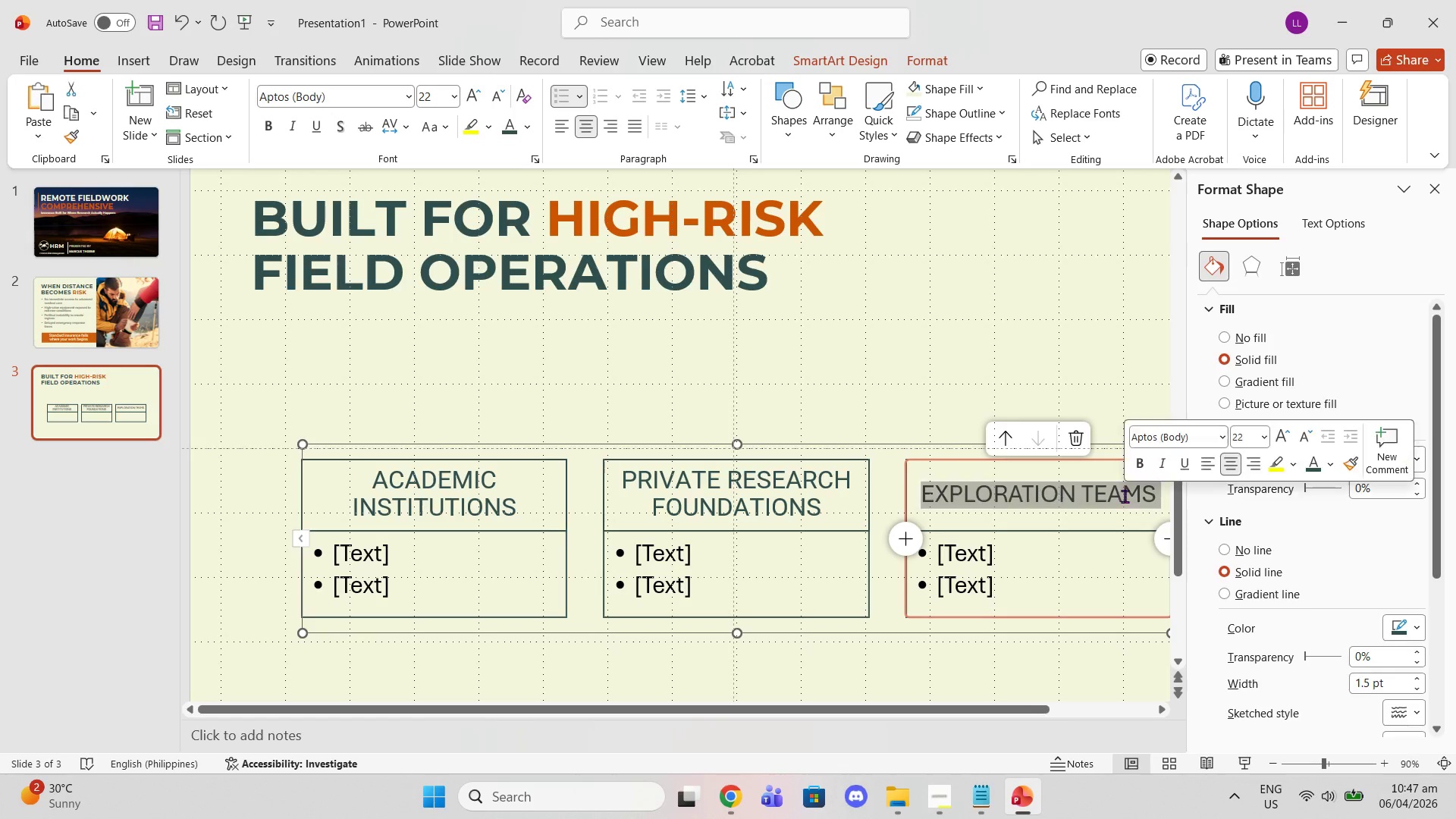 
triple_click([1125, 496])
 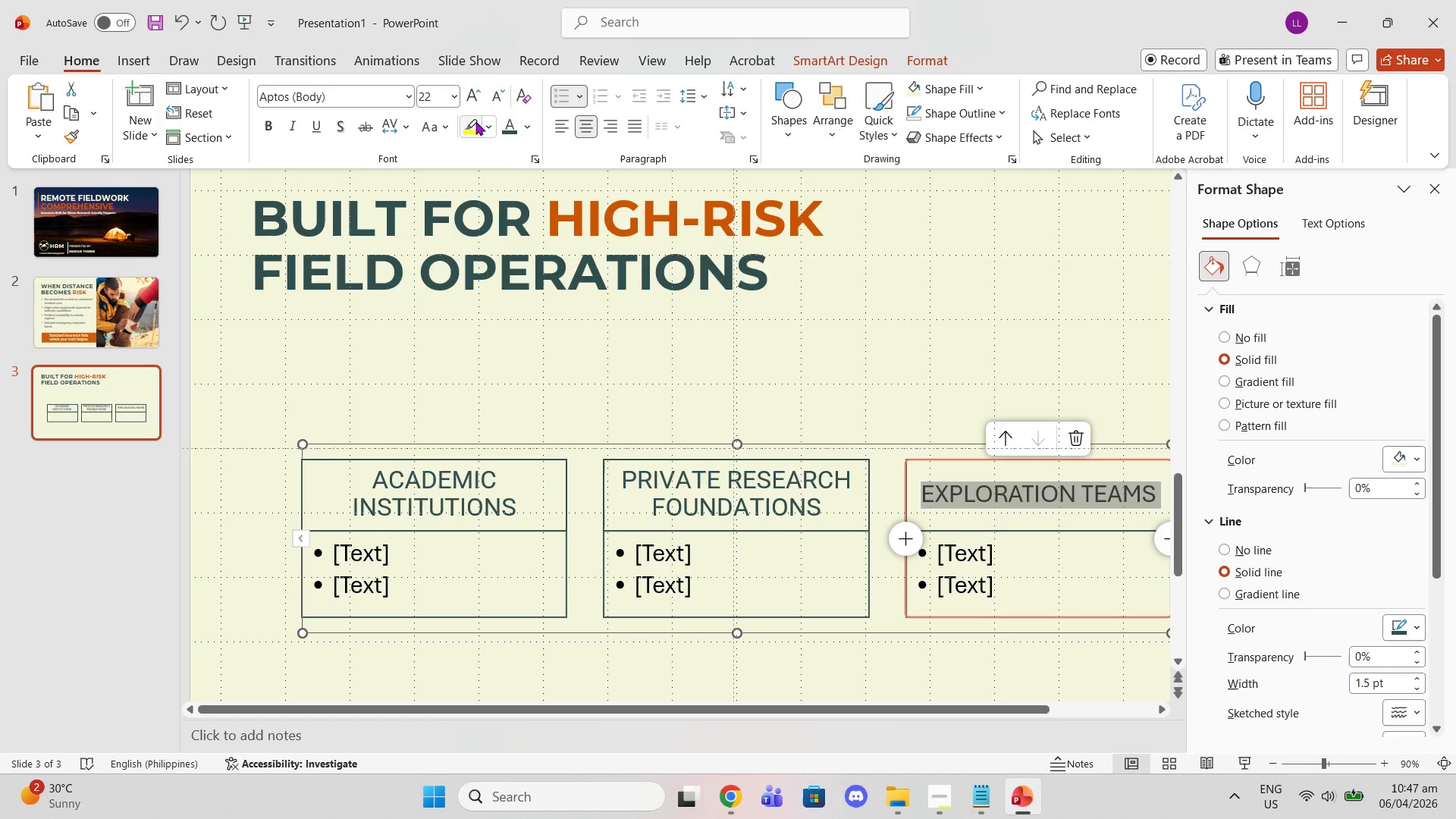 
left_click([498, 130])
 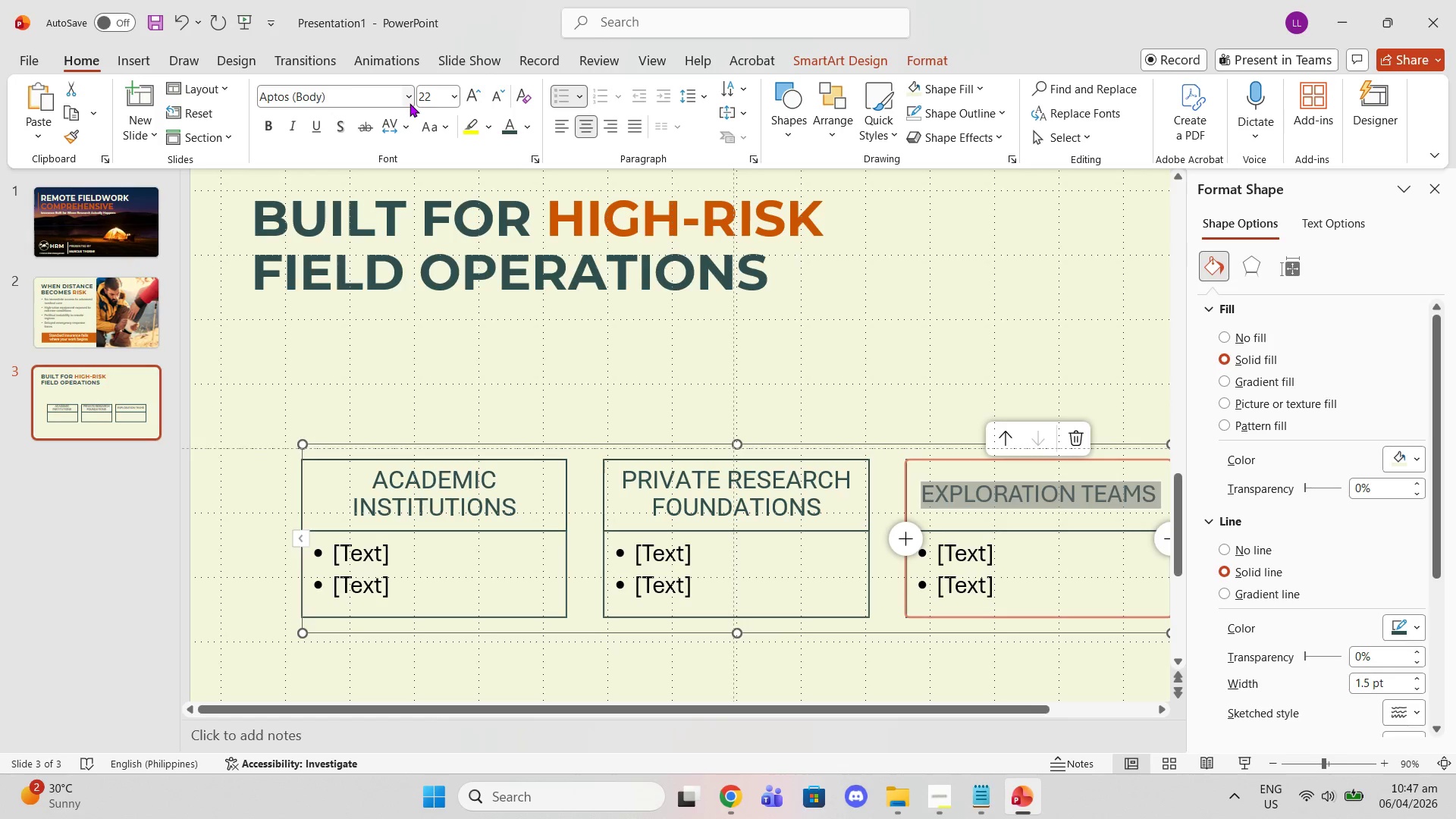 
left_click([409, 103])
 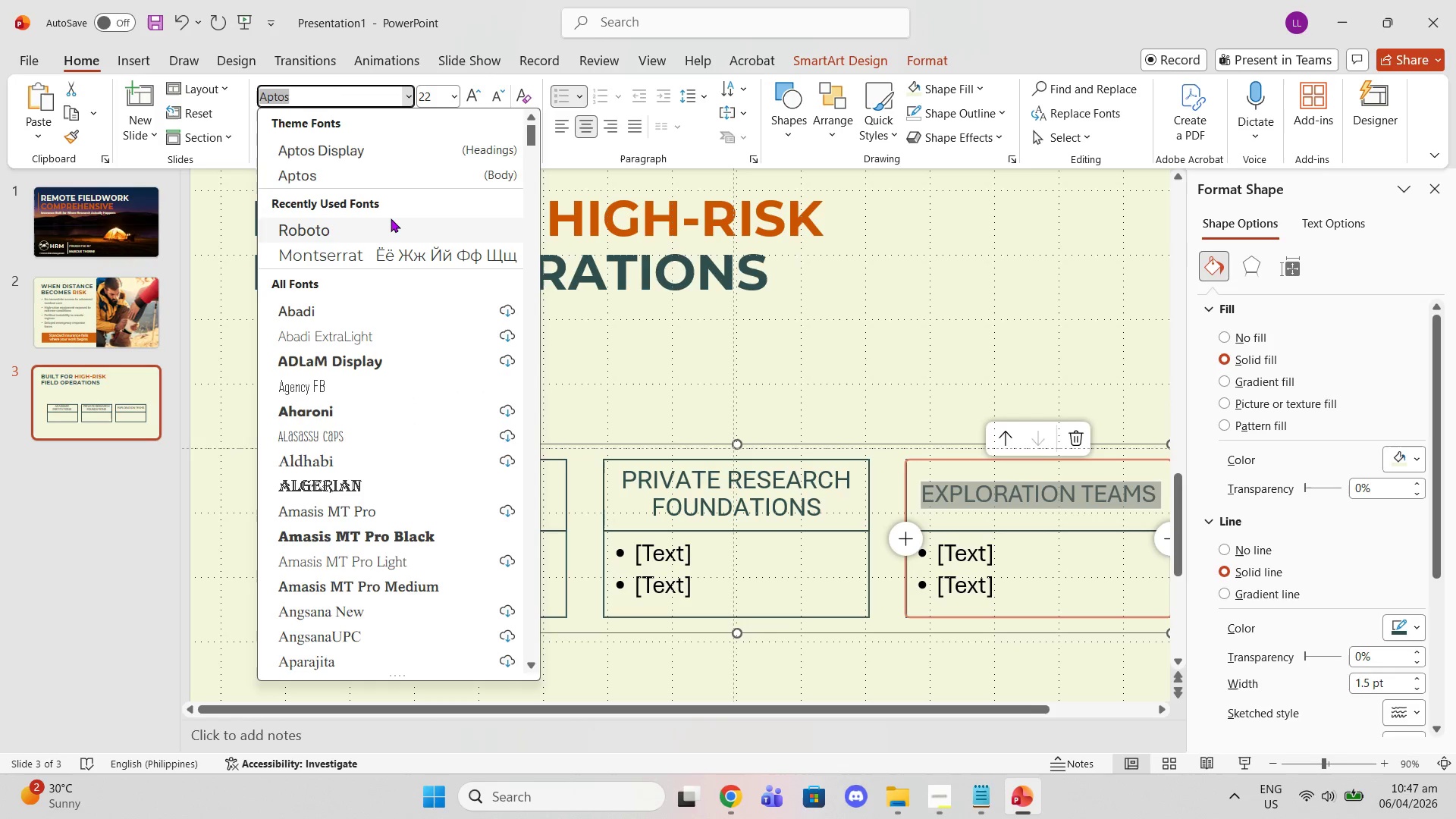 
left_click([390, 225])
 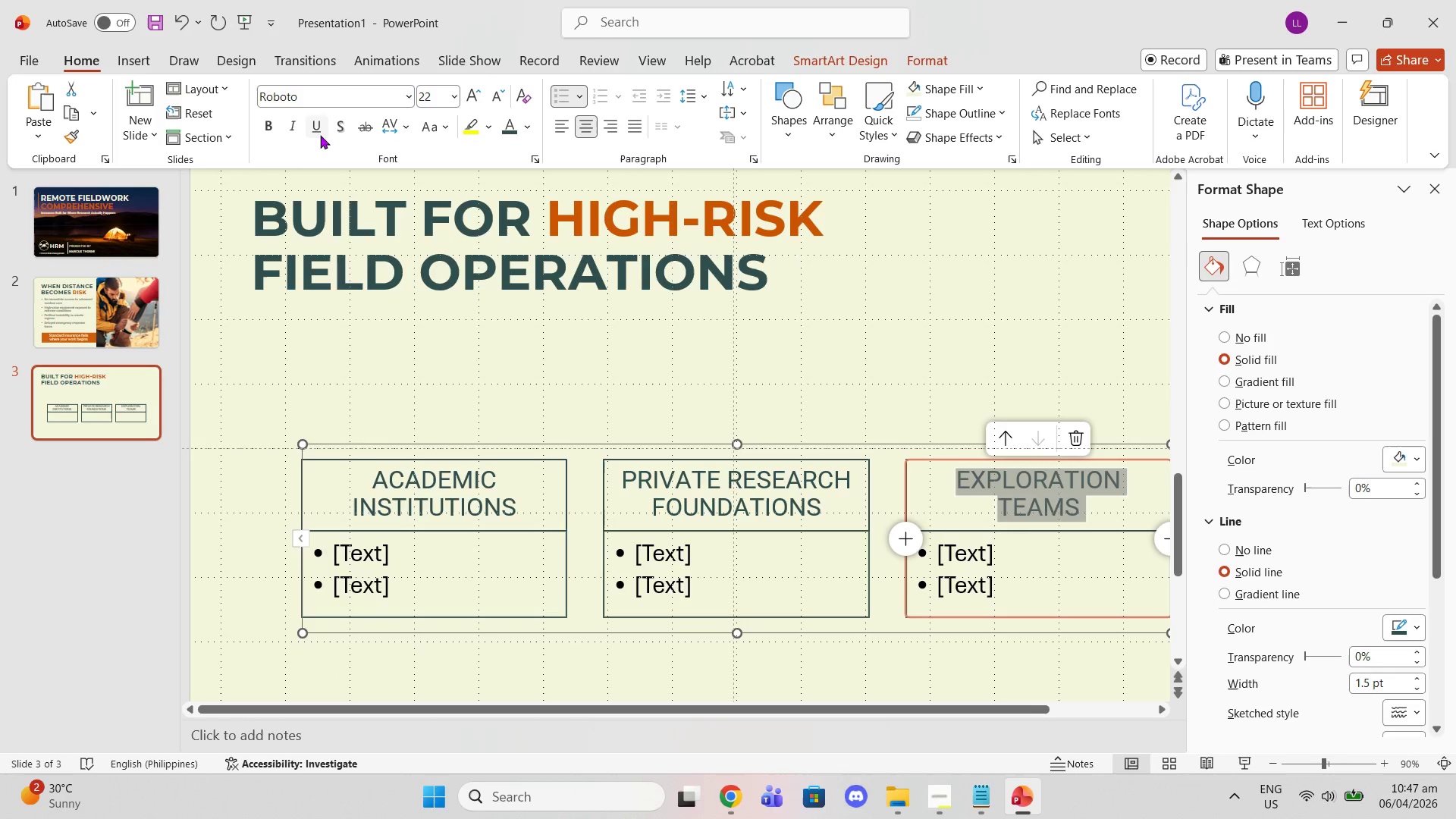 
left_click([271, 131])
 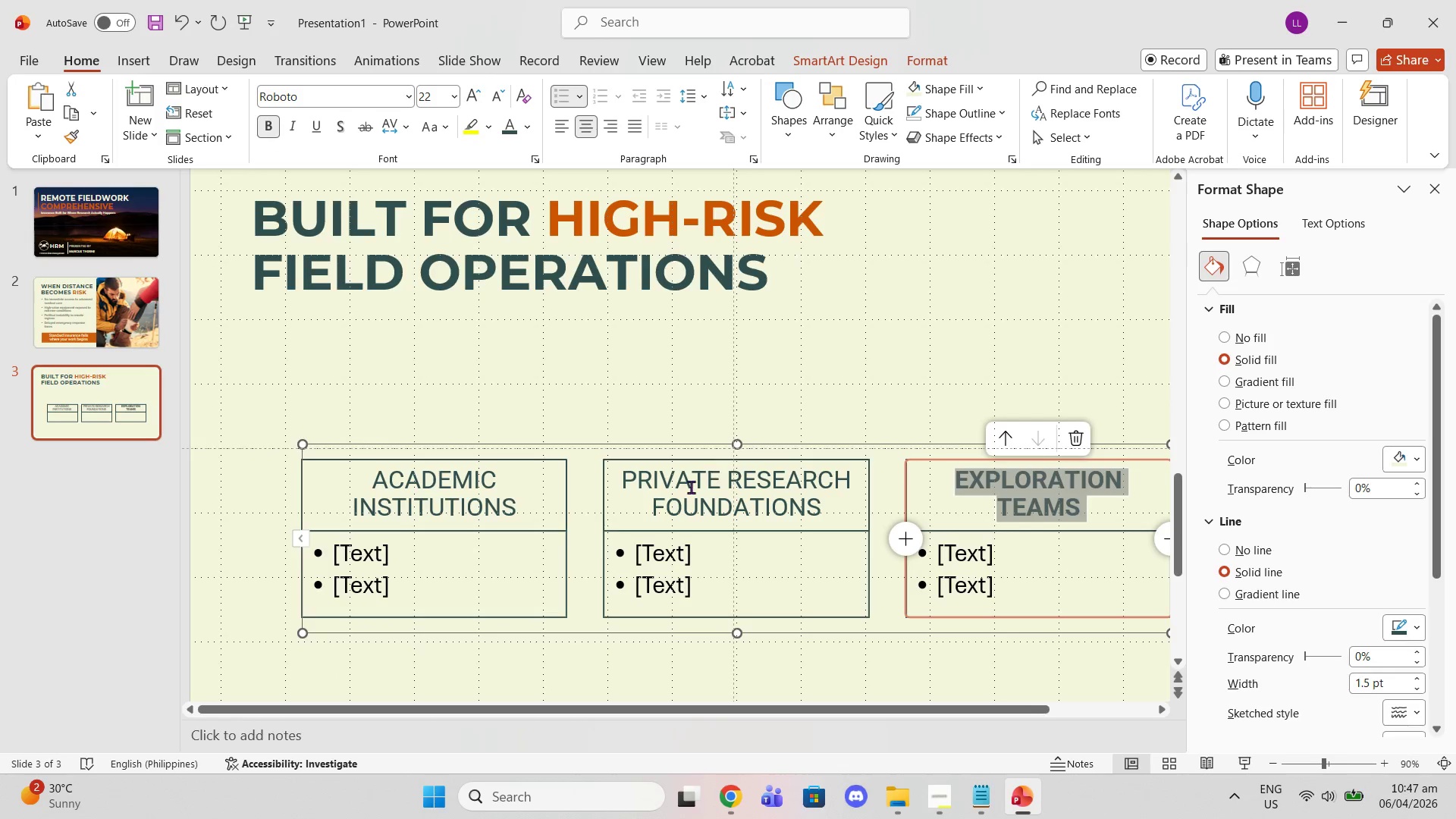 
double_click([690, 487])
 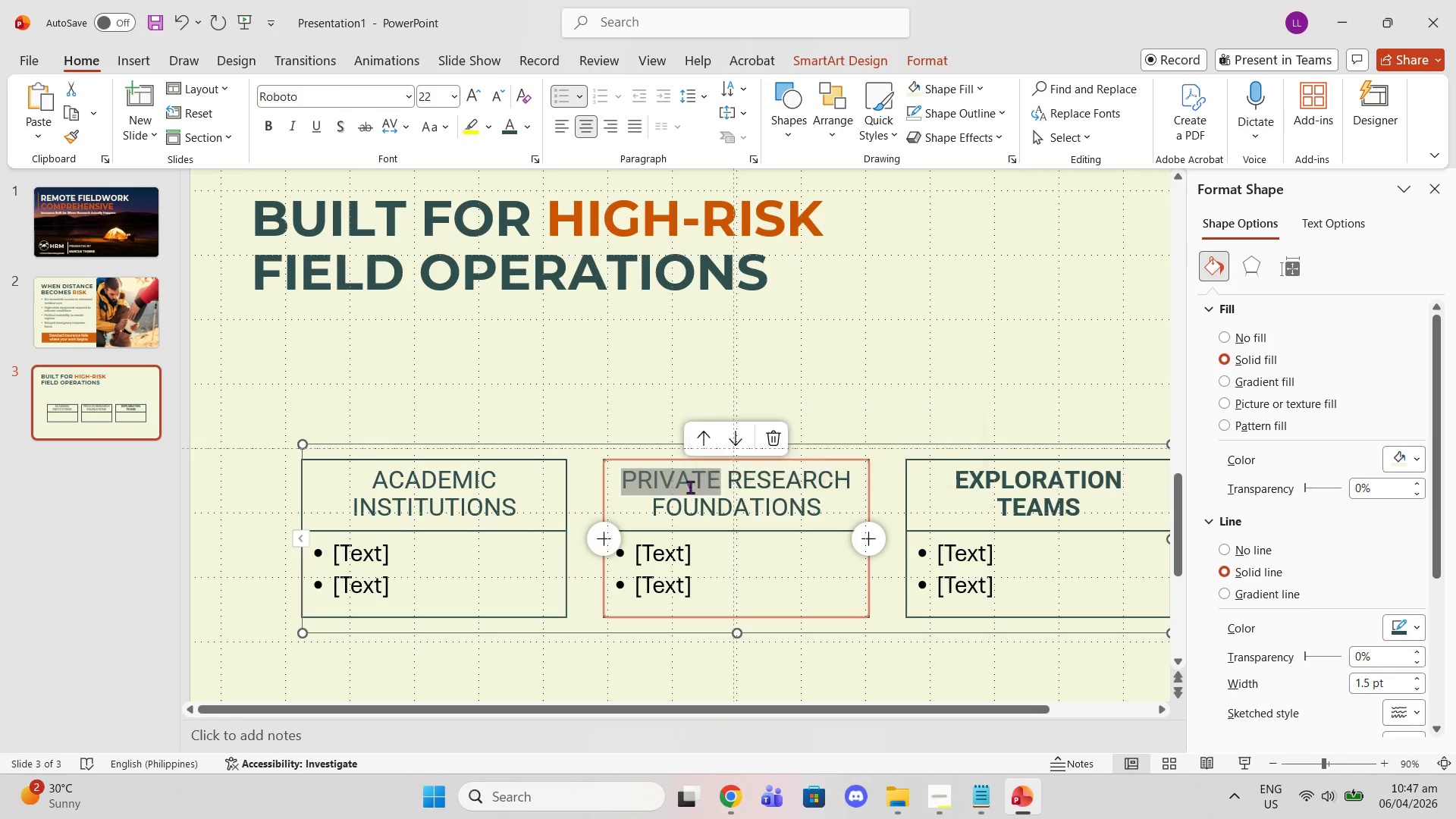 
triple_click([690, 487])
 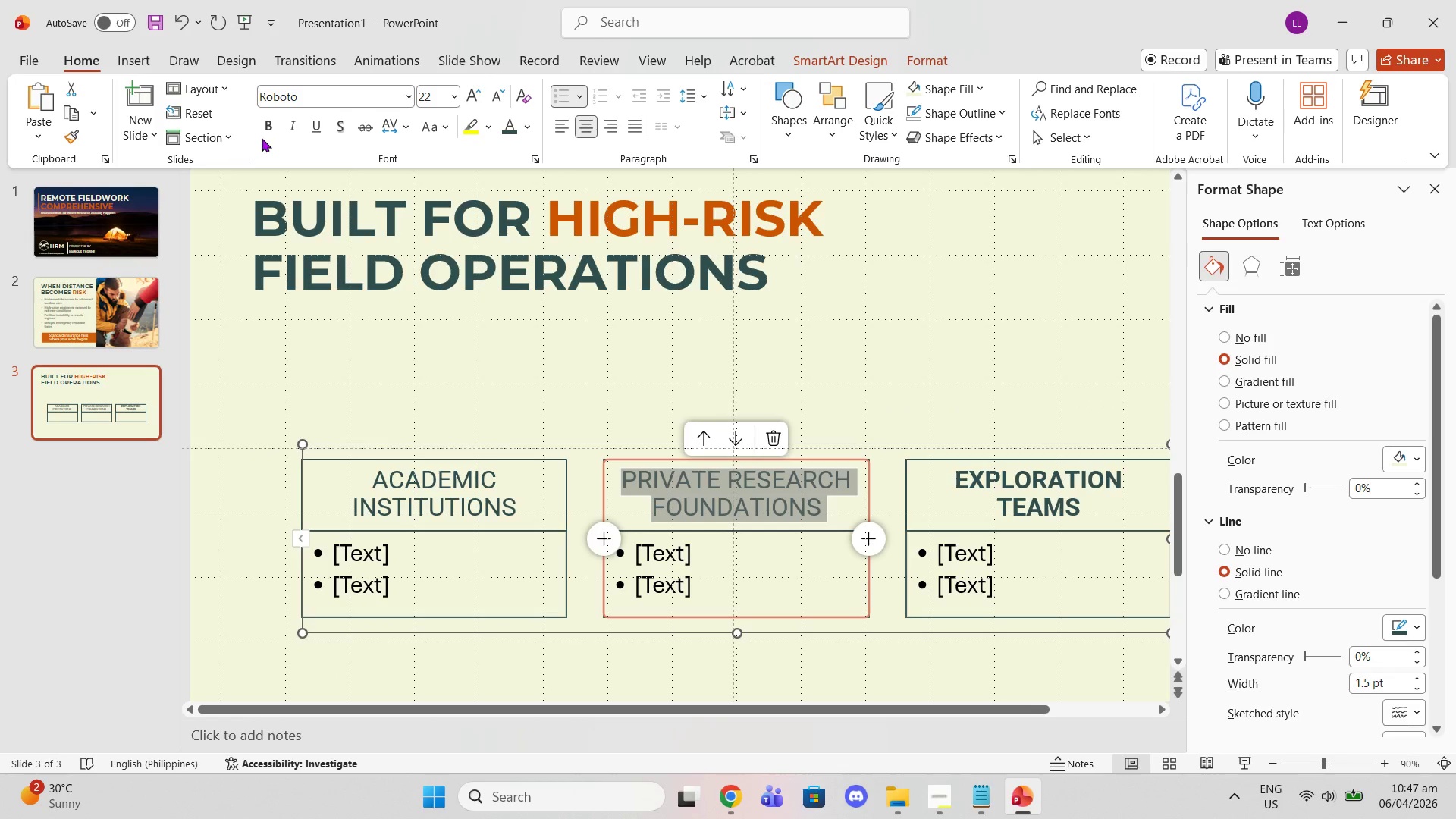 
left_click([270, 127])
 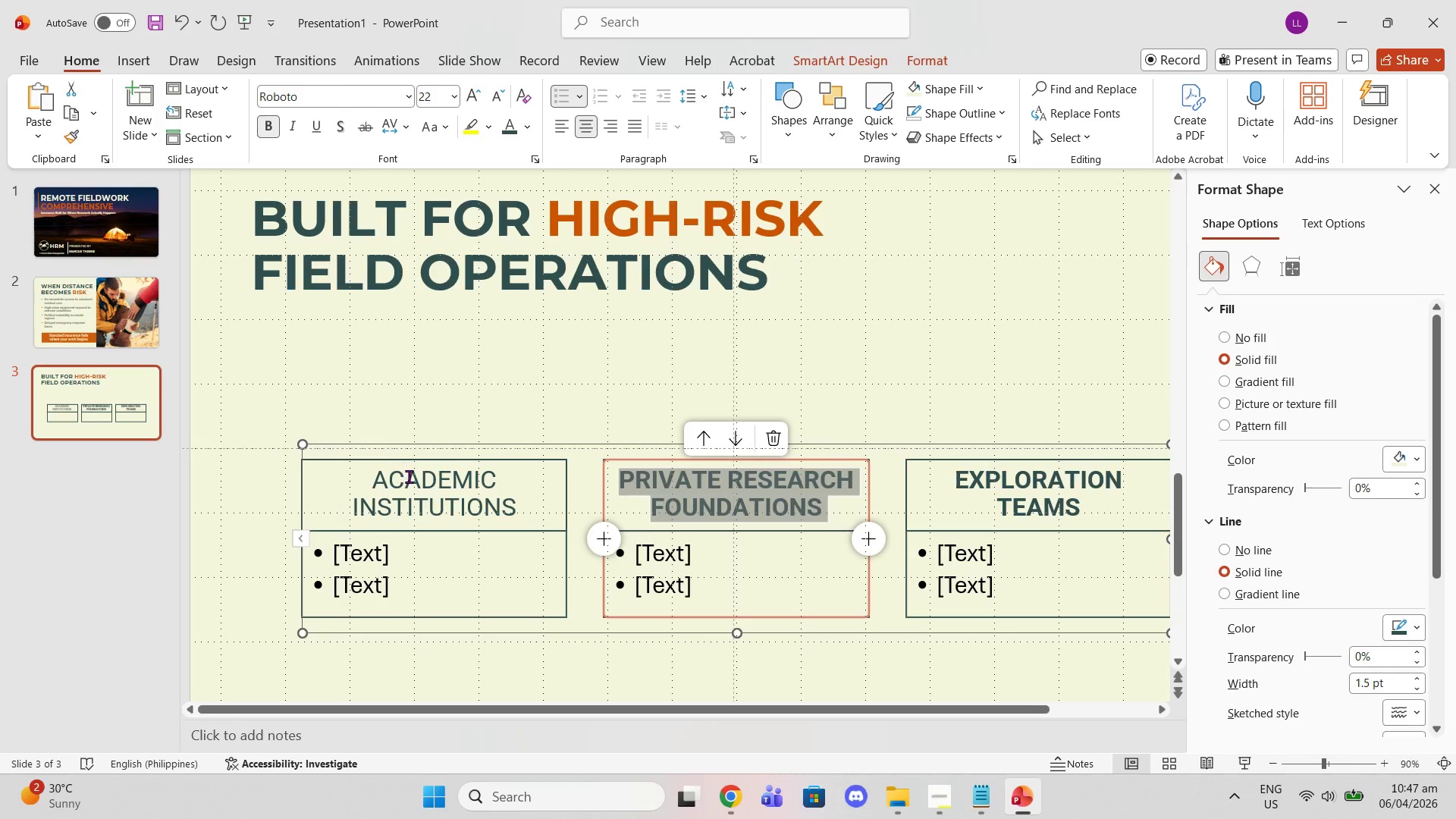 
double_click([409, 476])
 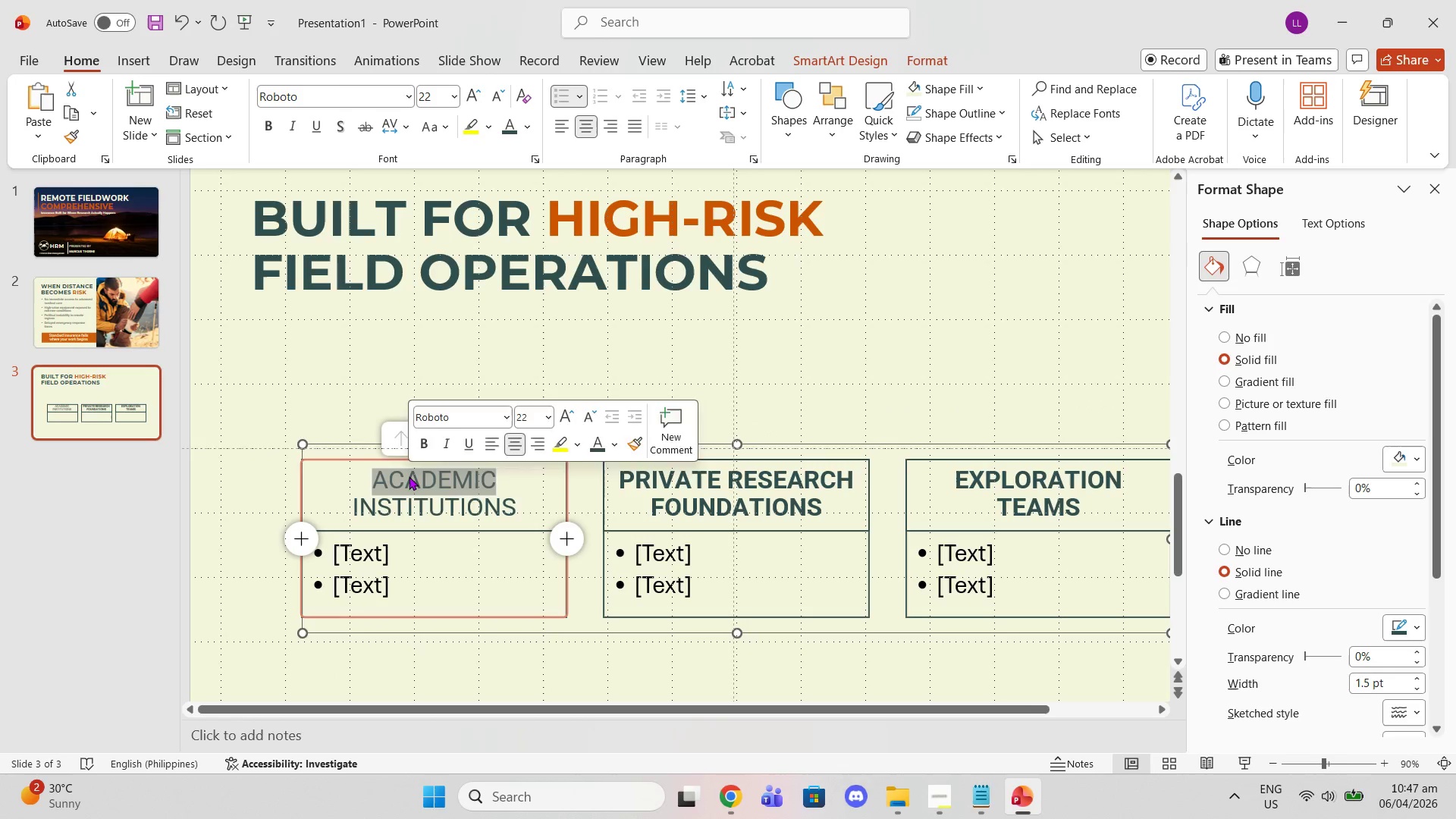 
triple_click([409, 476])
 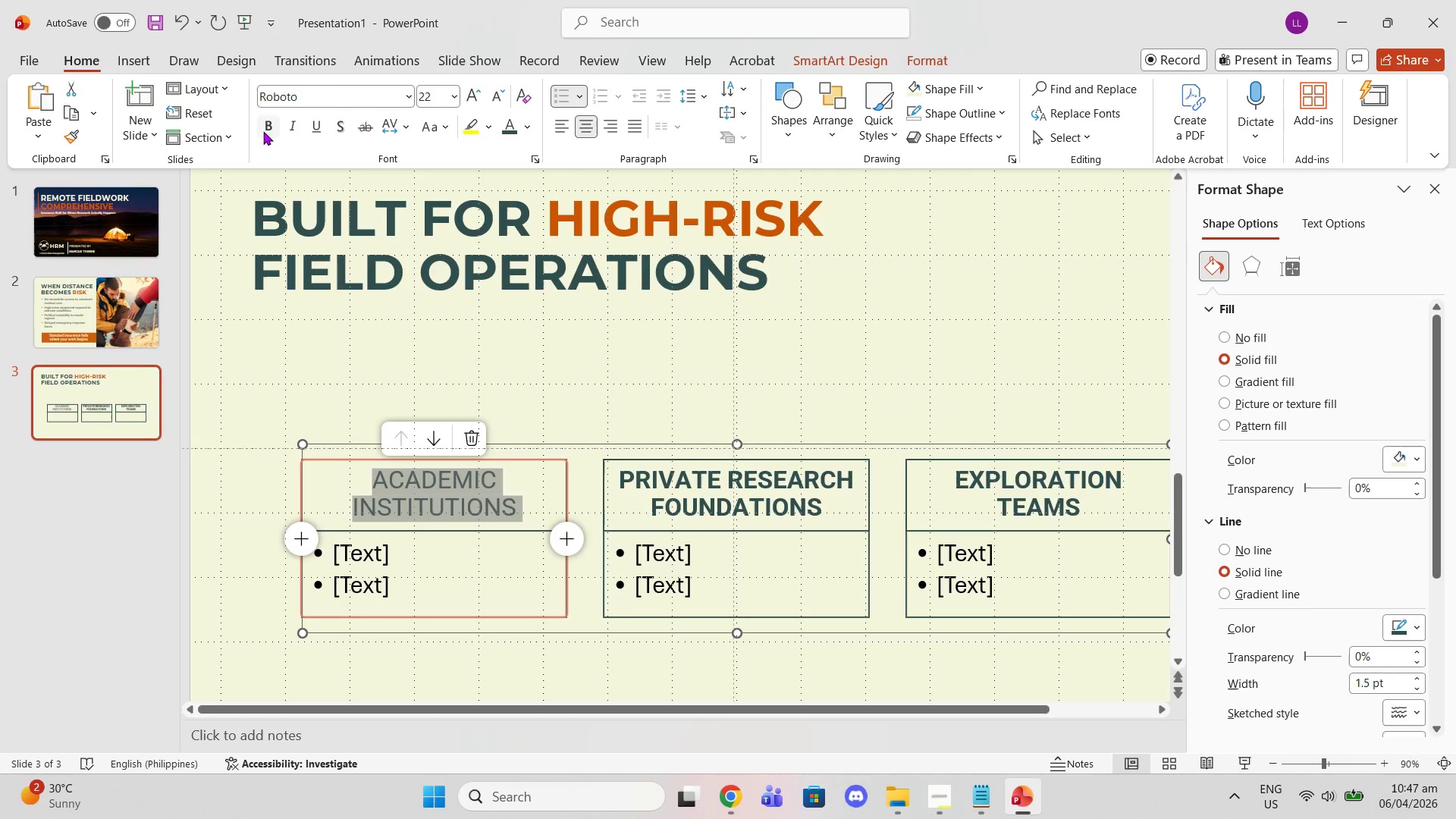 
left_click([266, 122])
 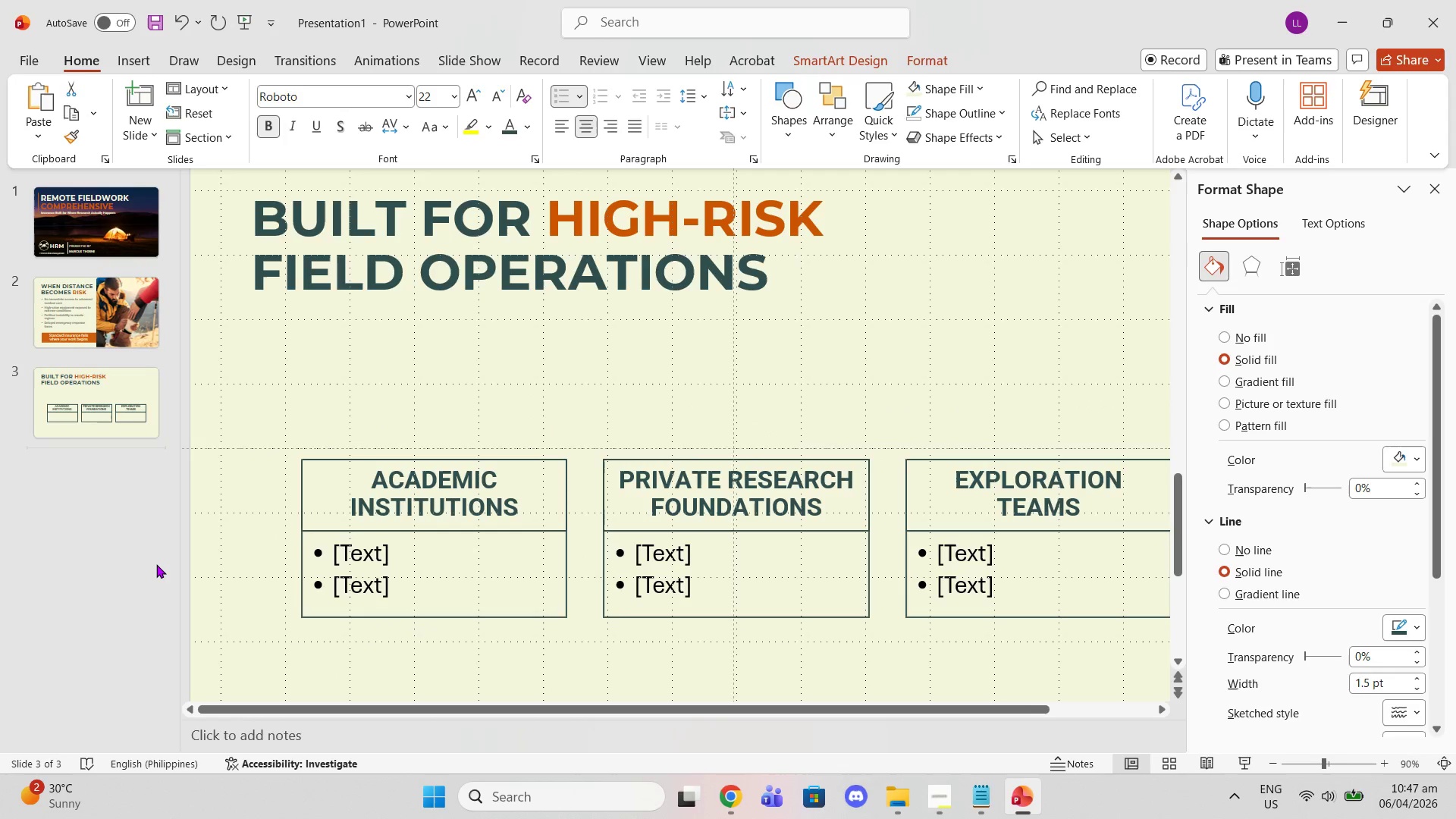 
double_click([156, 564])
 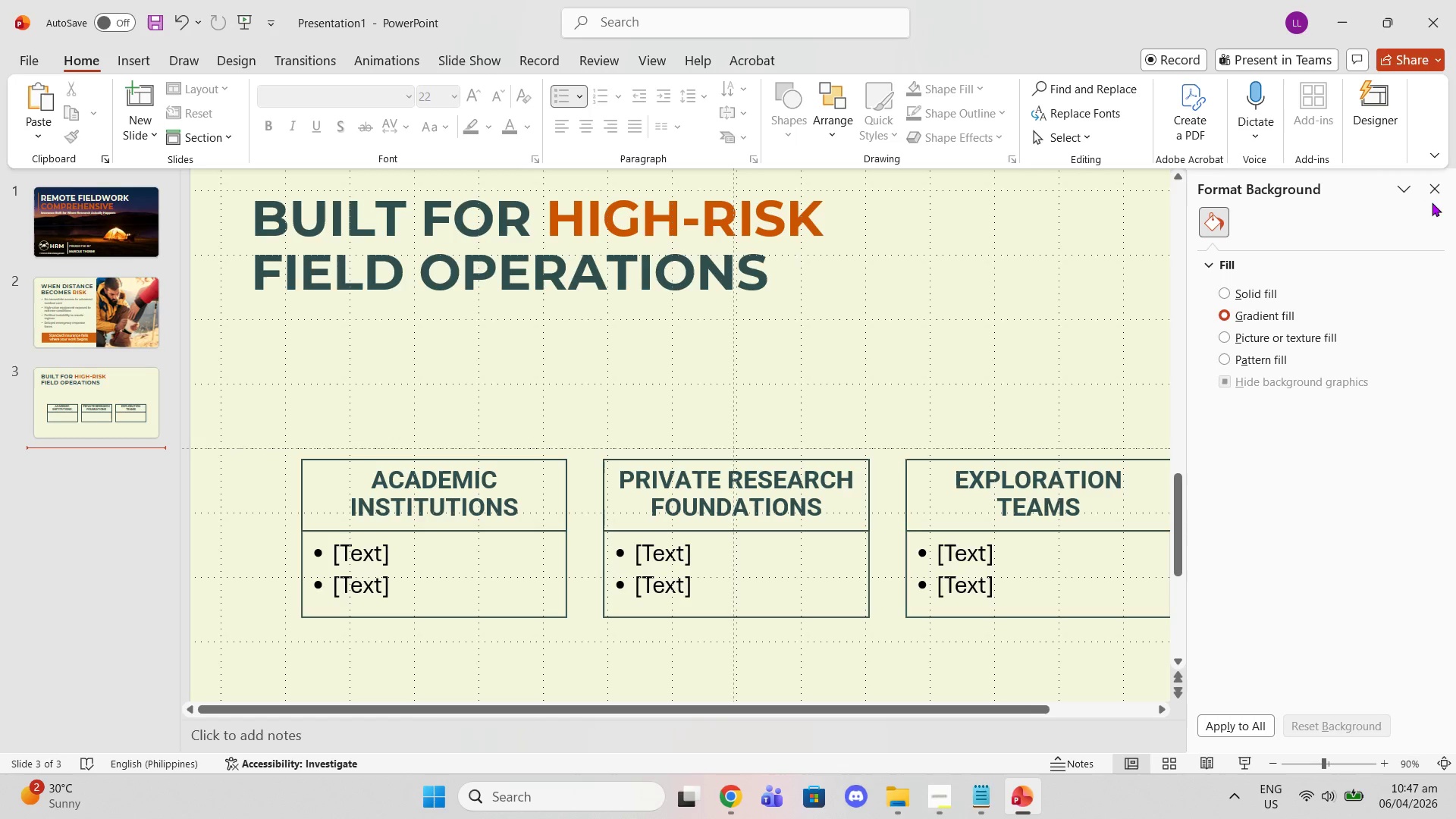 
left_click([1435, 197])
 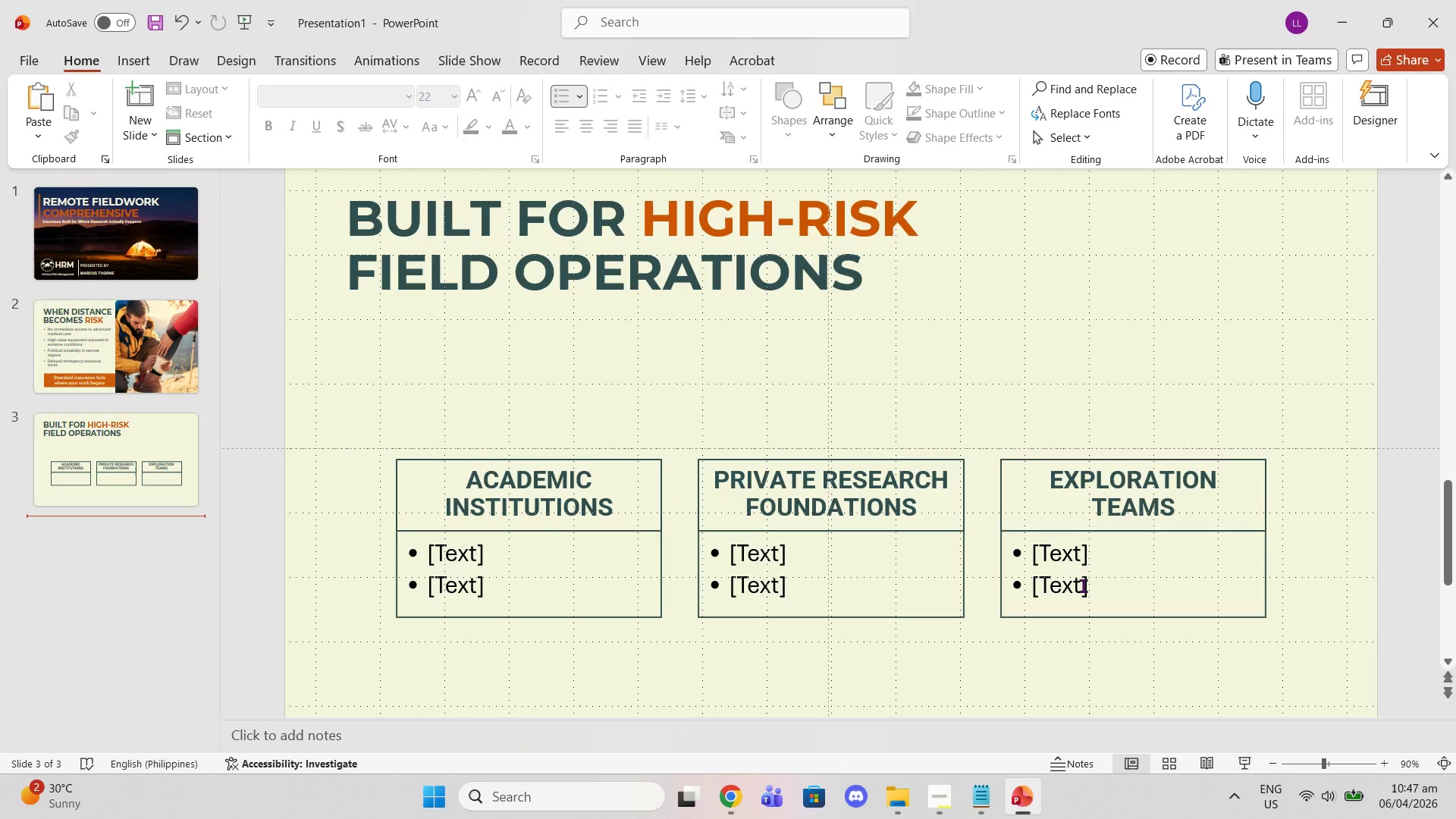 
double_click([1084, 588])
 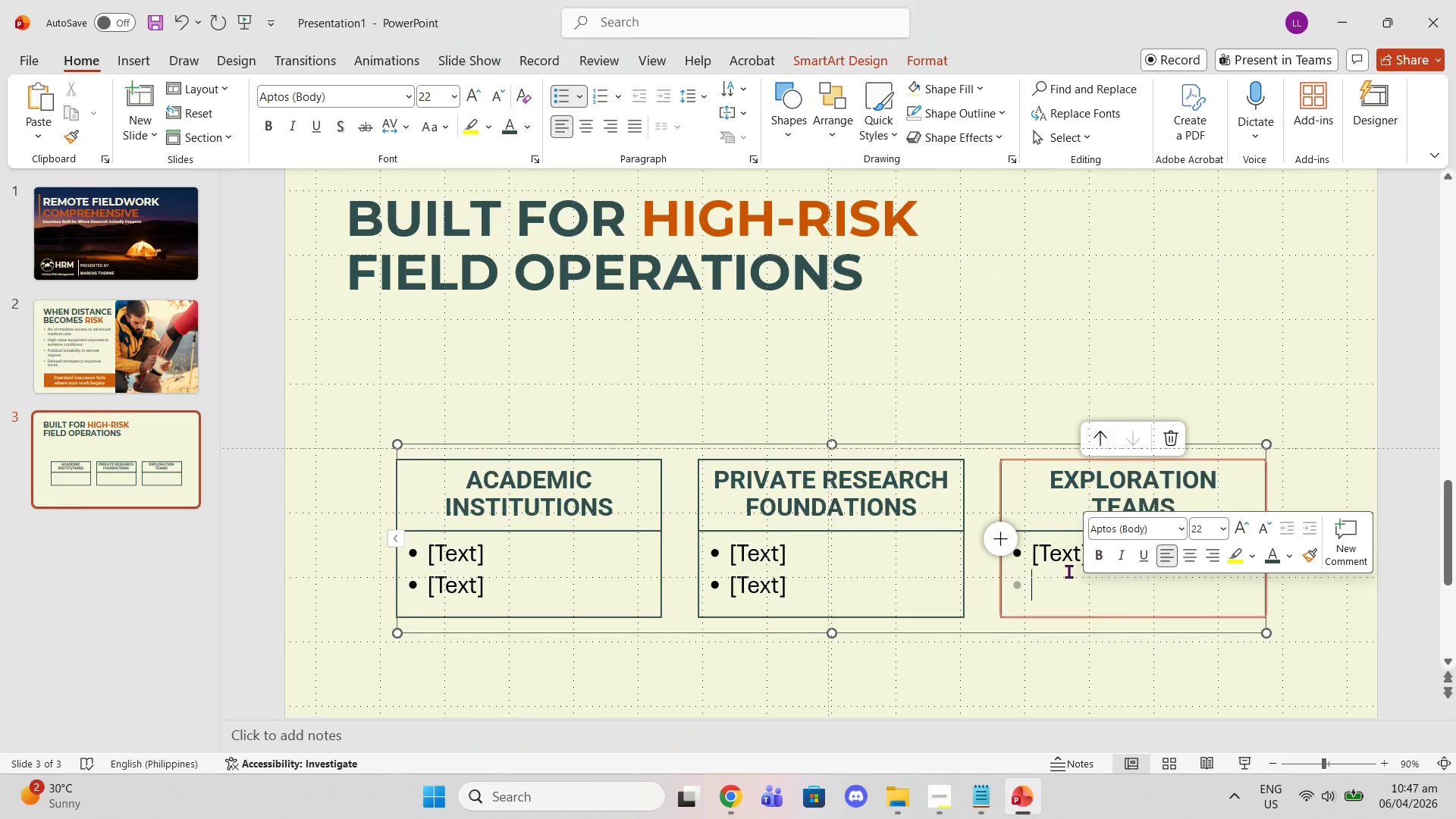 
triple_click([1068, 571])
 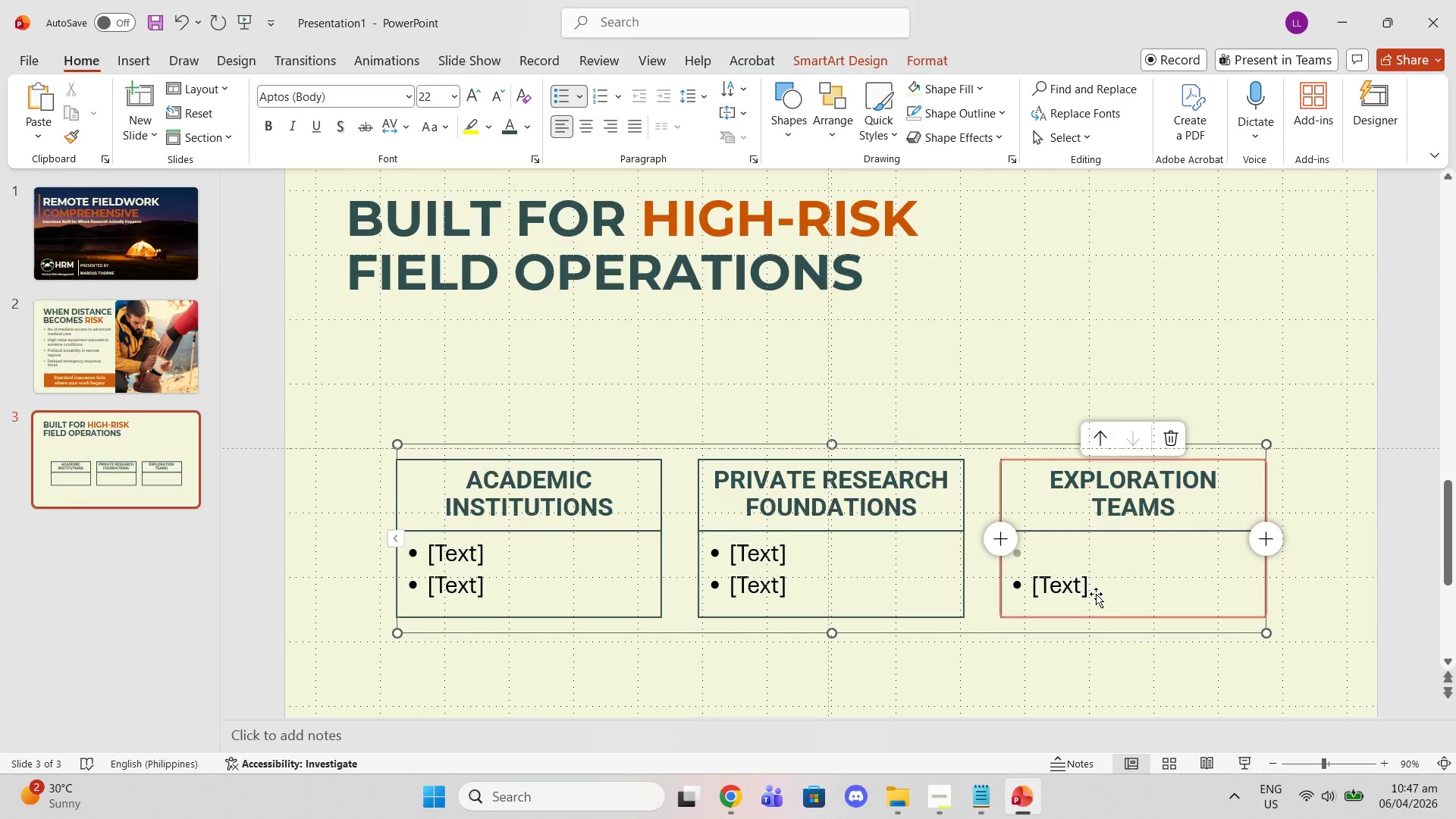 
left_click([1096, 594])
 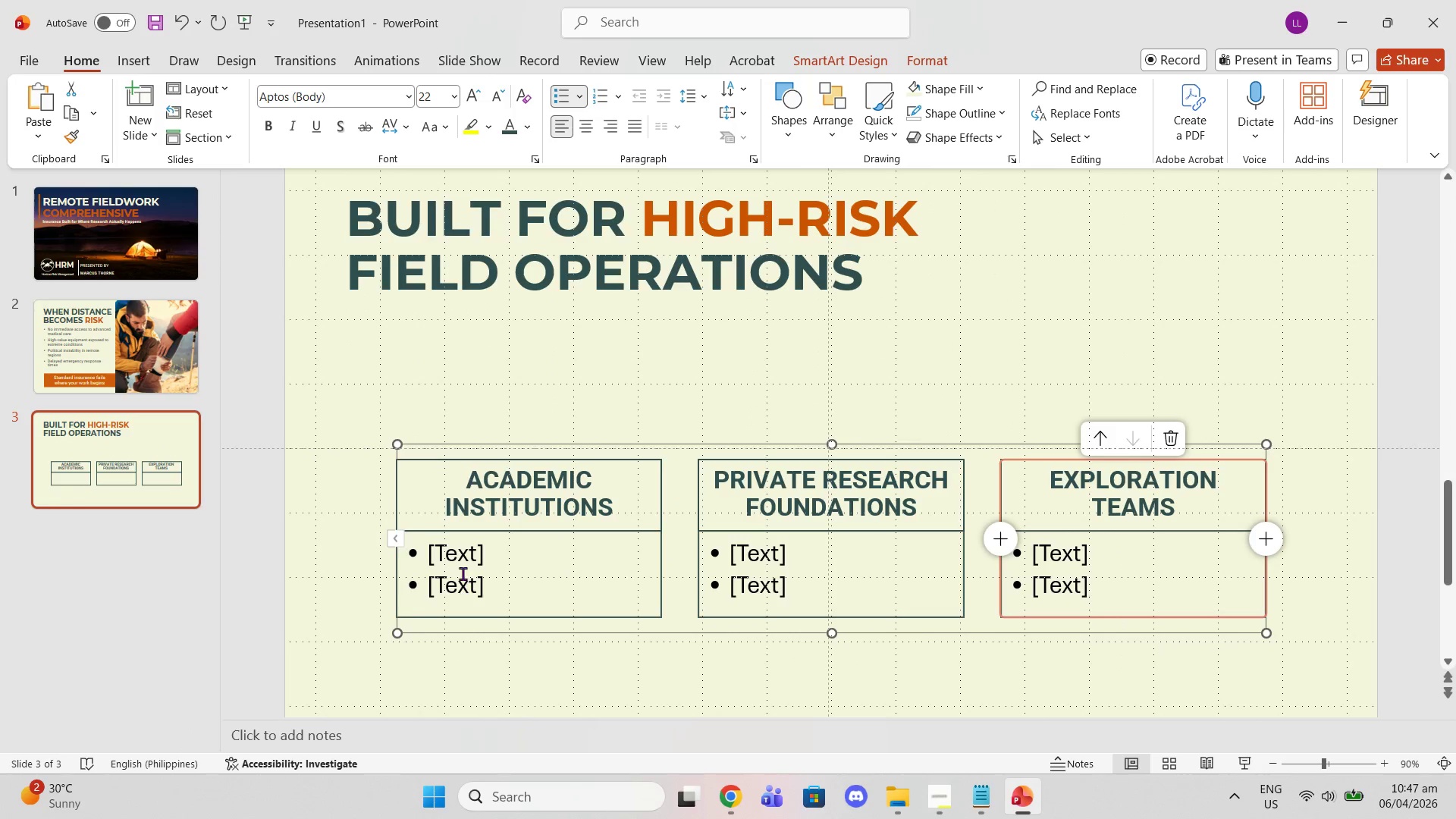 
left_click([495, 554])
 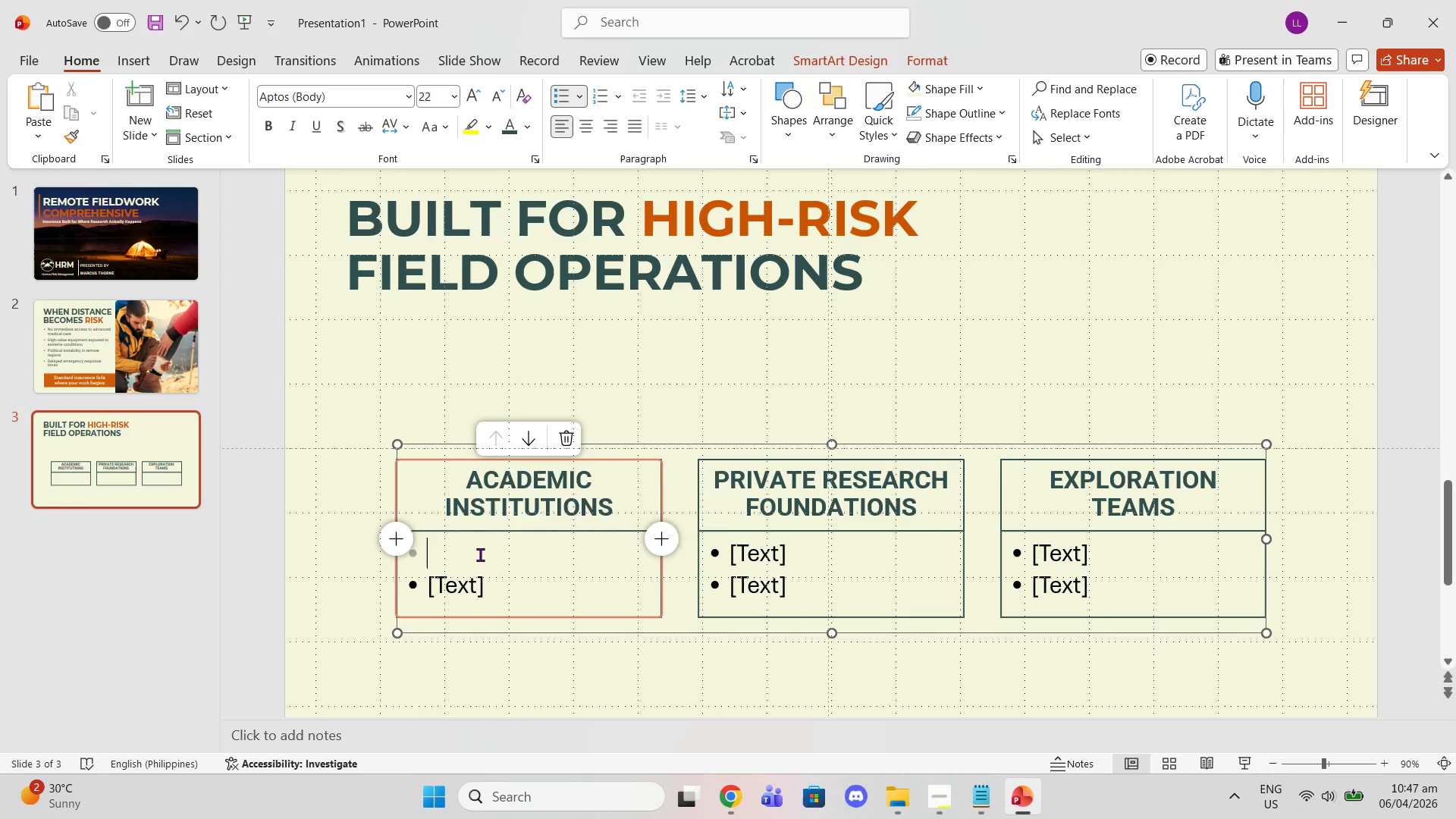 
triple_click([480, 554])
 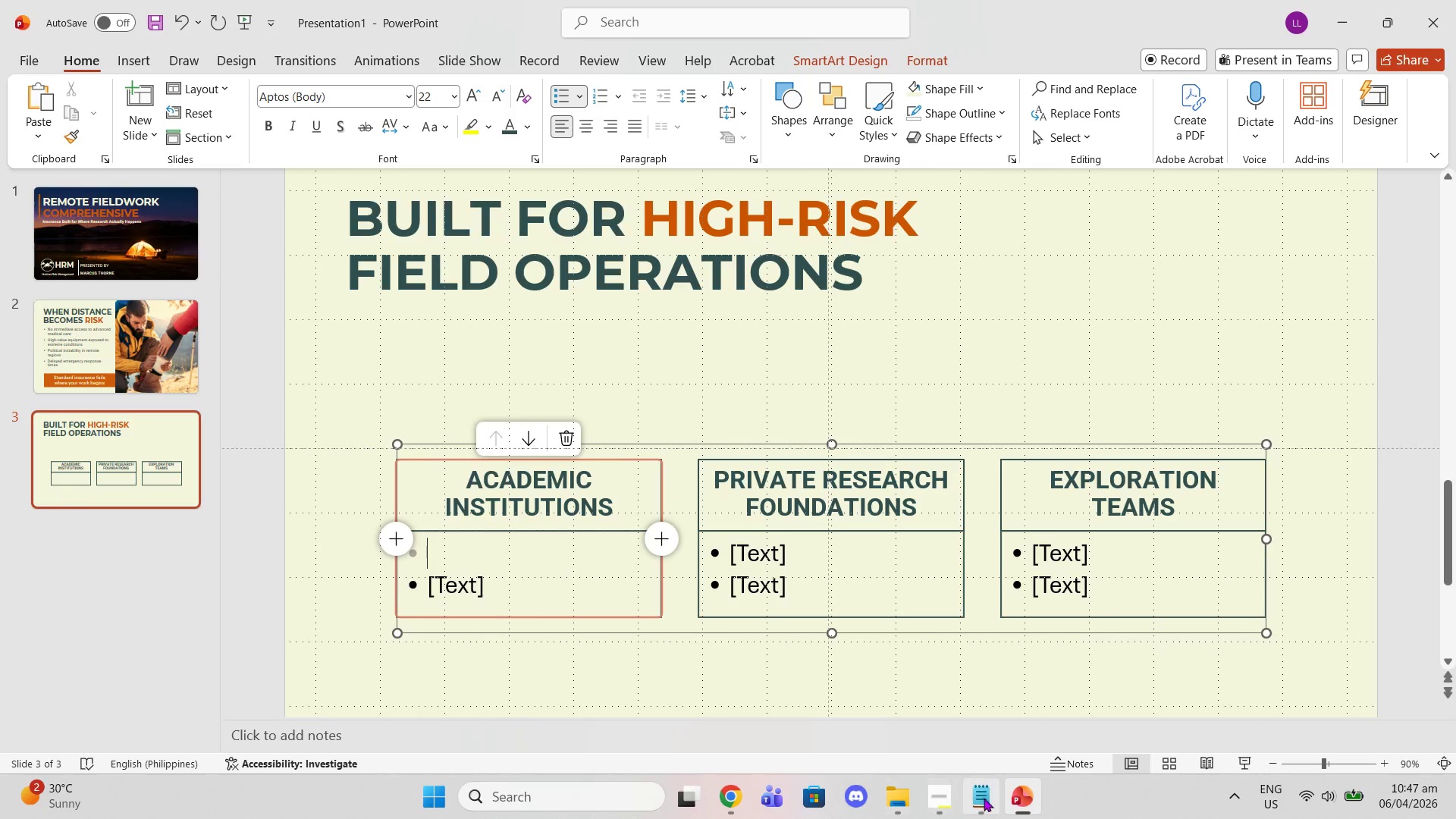 
left_click([983, 800])
 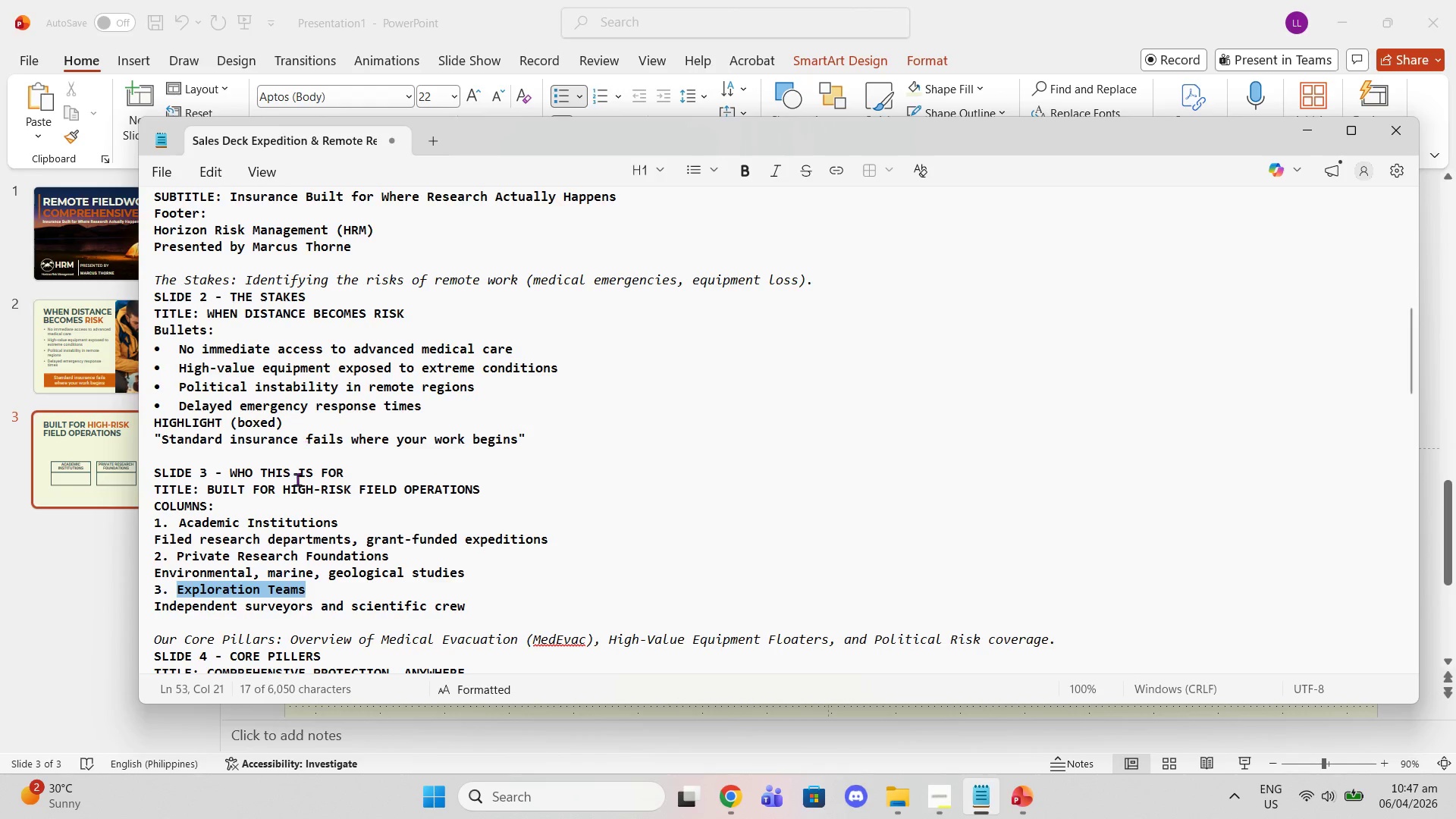 
scroll: coordinate [299, 500], scroll_direction: down, amount: 1.0
 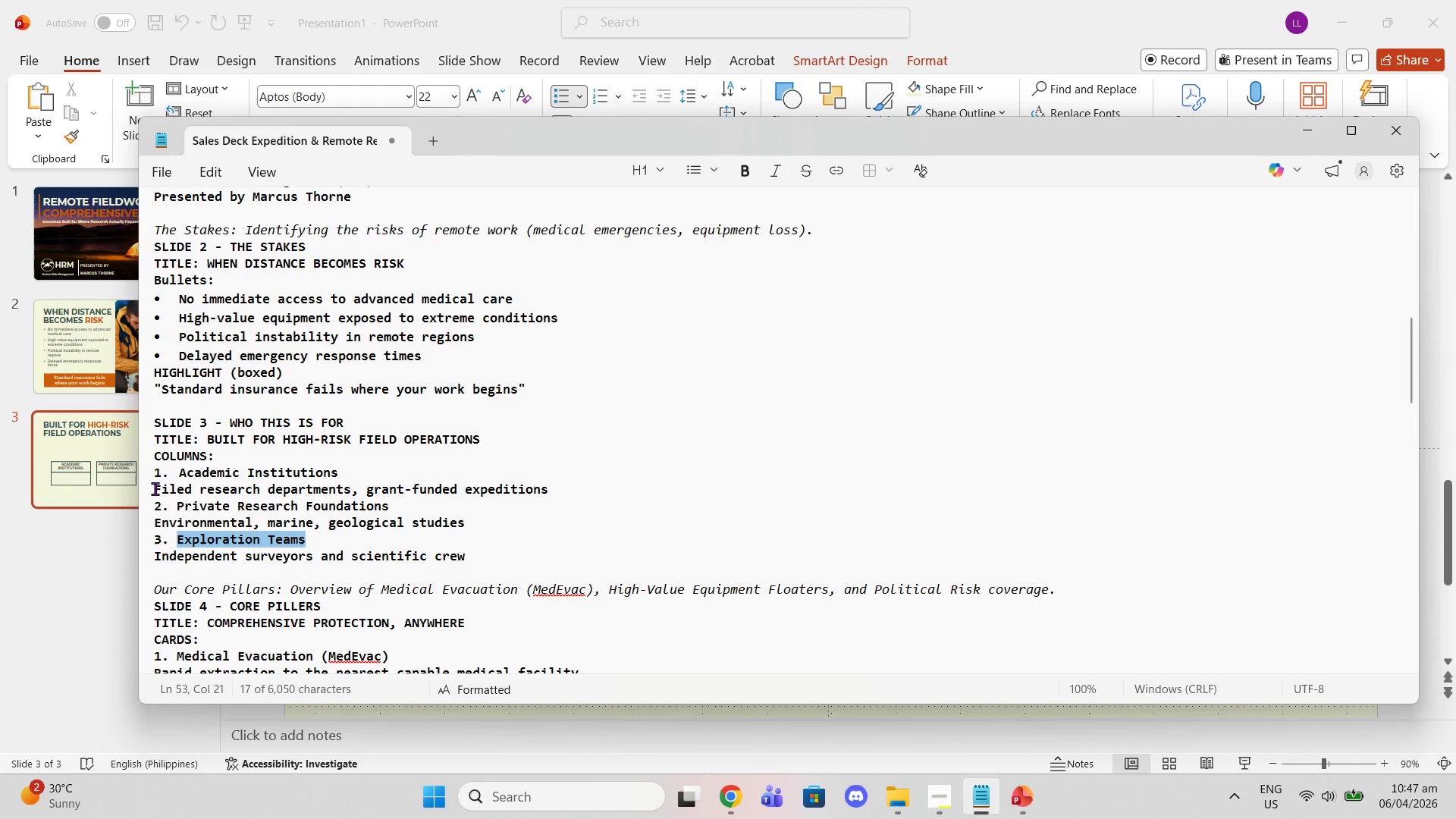 
left_click_drag(start_coordinate=[155, 488], to_coordinate=[554, 485])
 